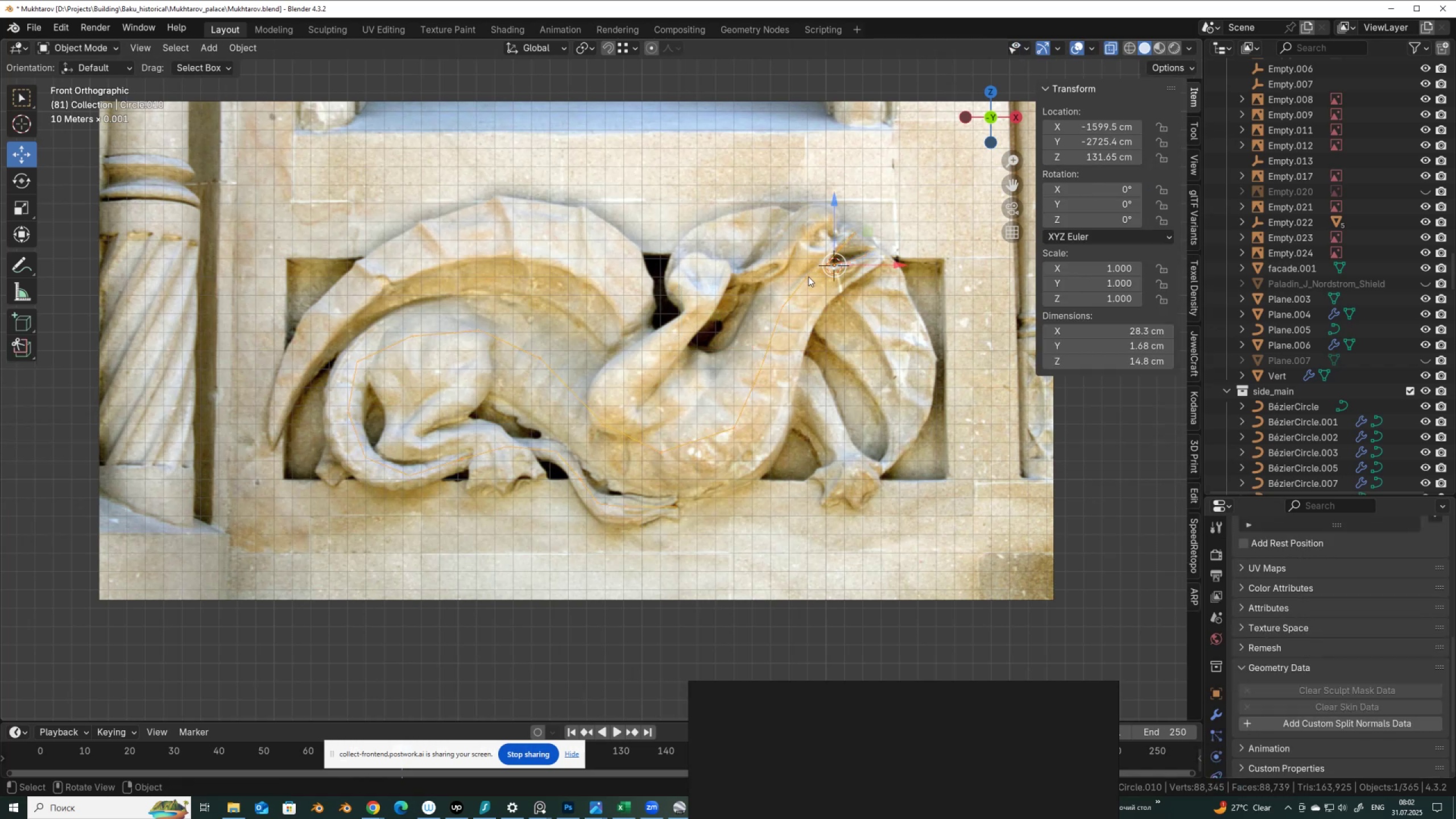 
key(Tab)
 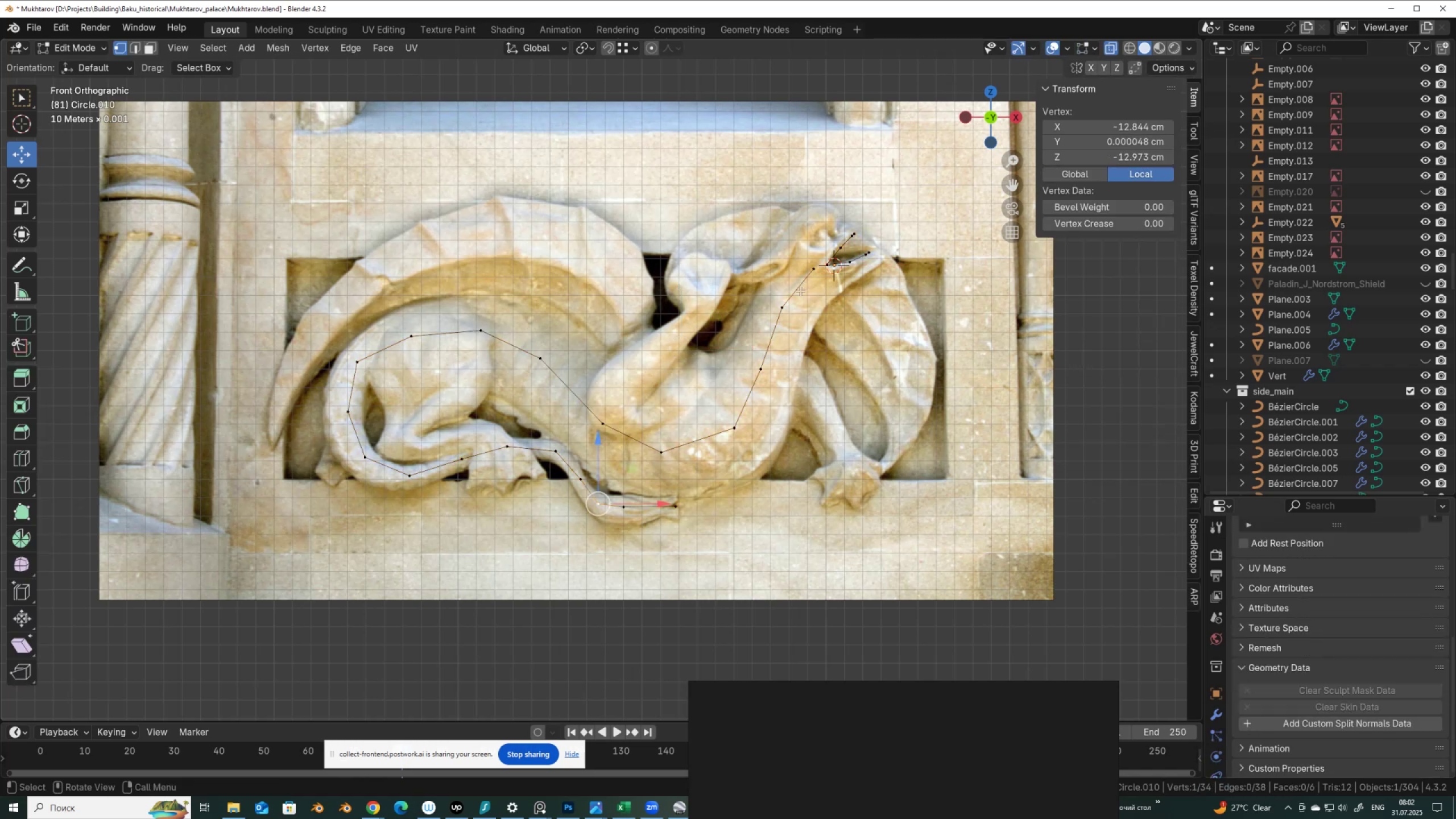 
left_click([800, 291])
 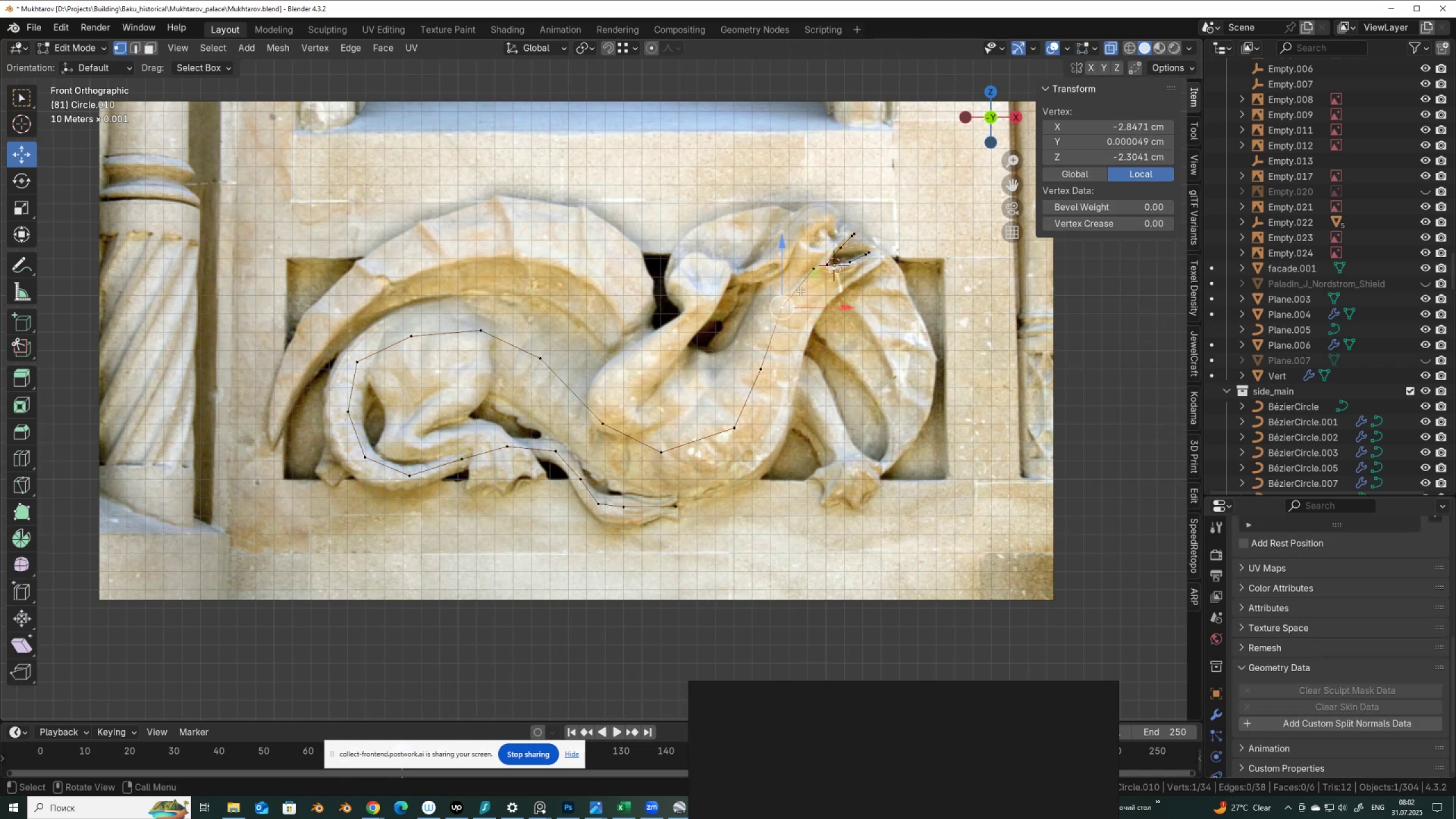 
type(lp)
 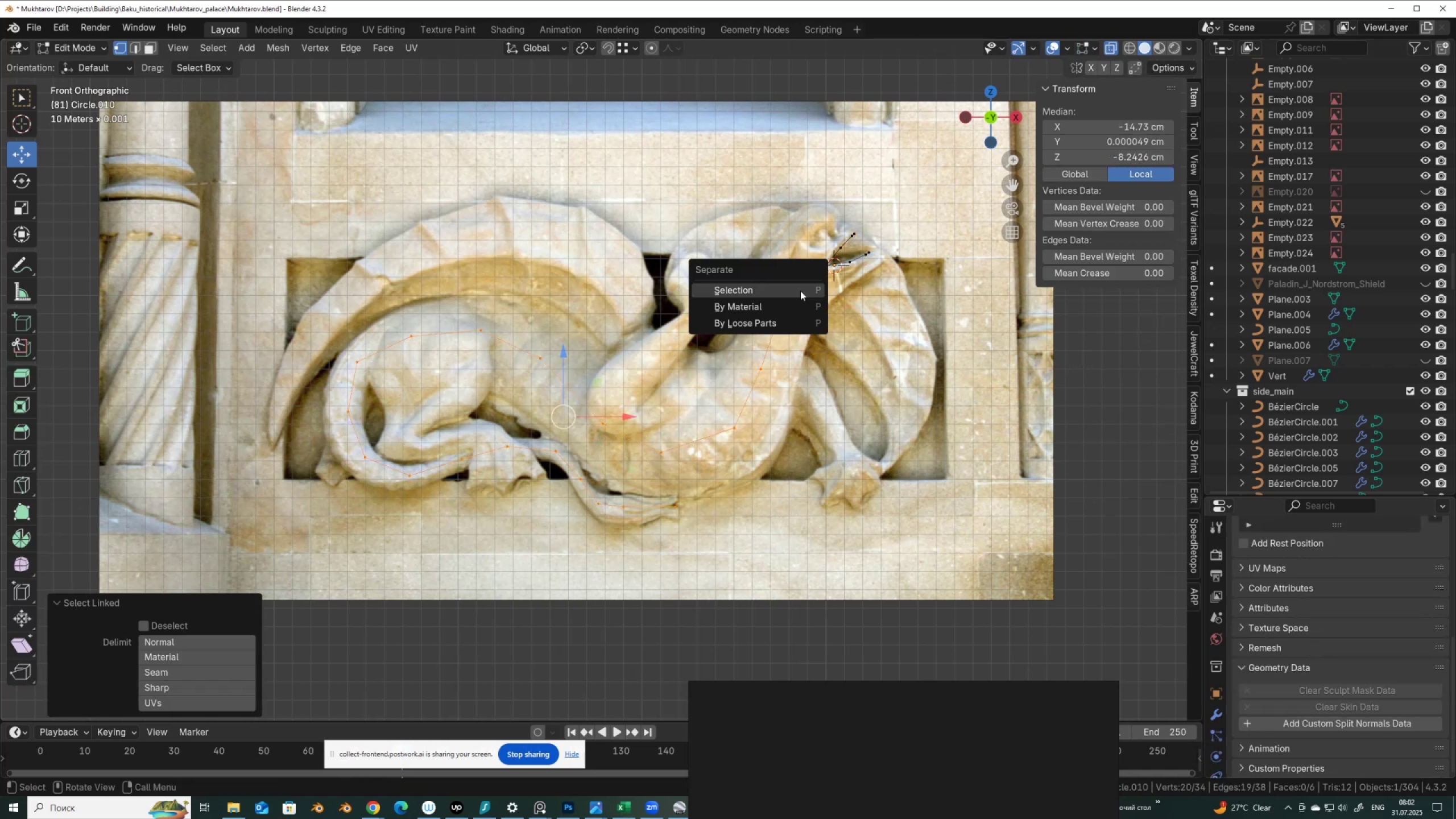 
left_click([800, 291])
 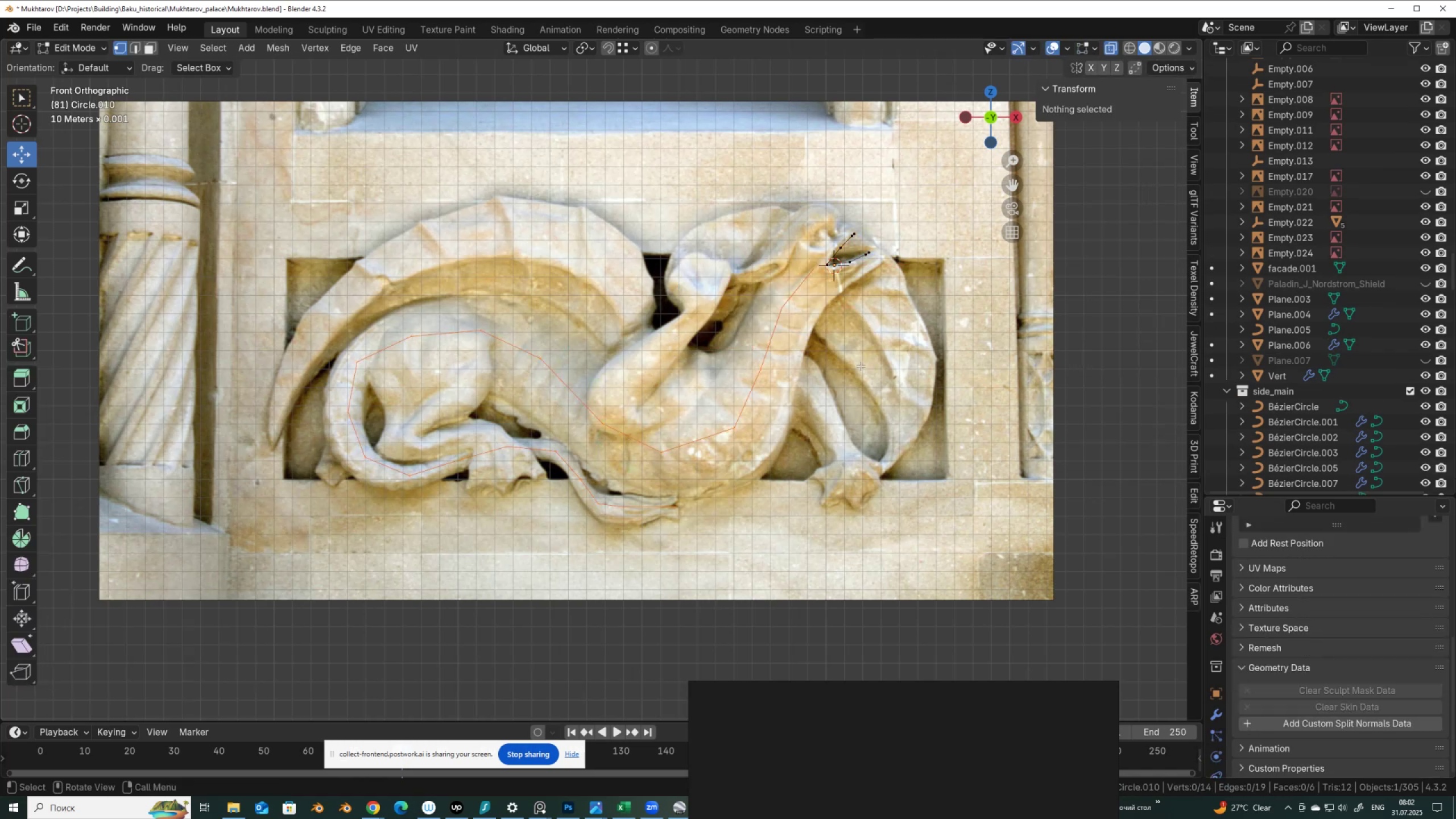 
key(Tab)
 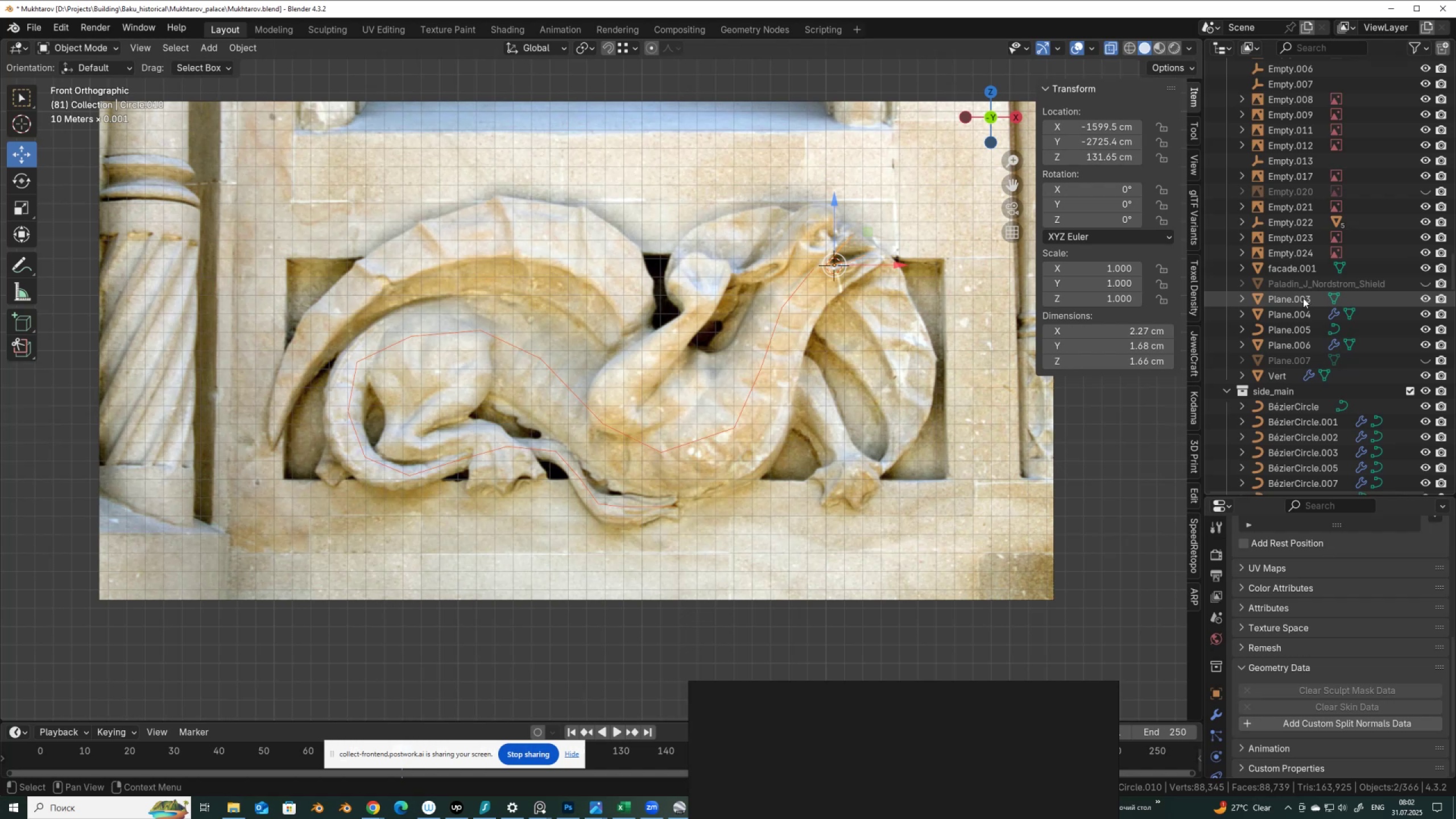 
key(NumpadDecimal)
 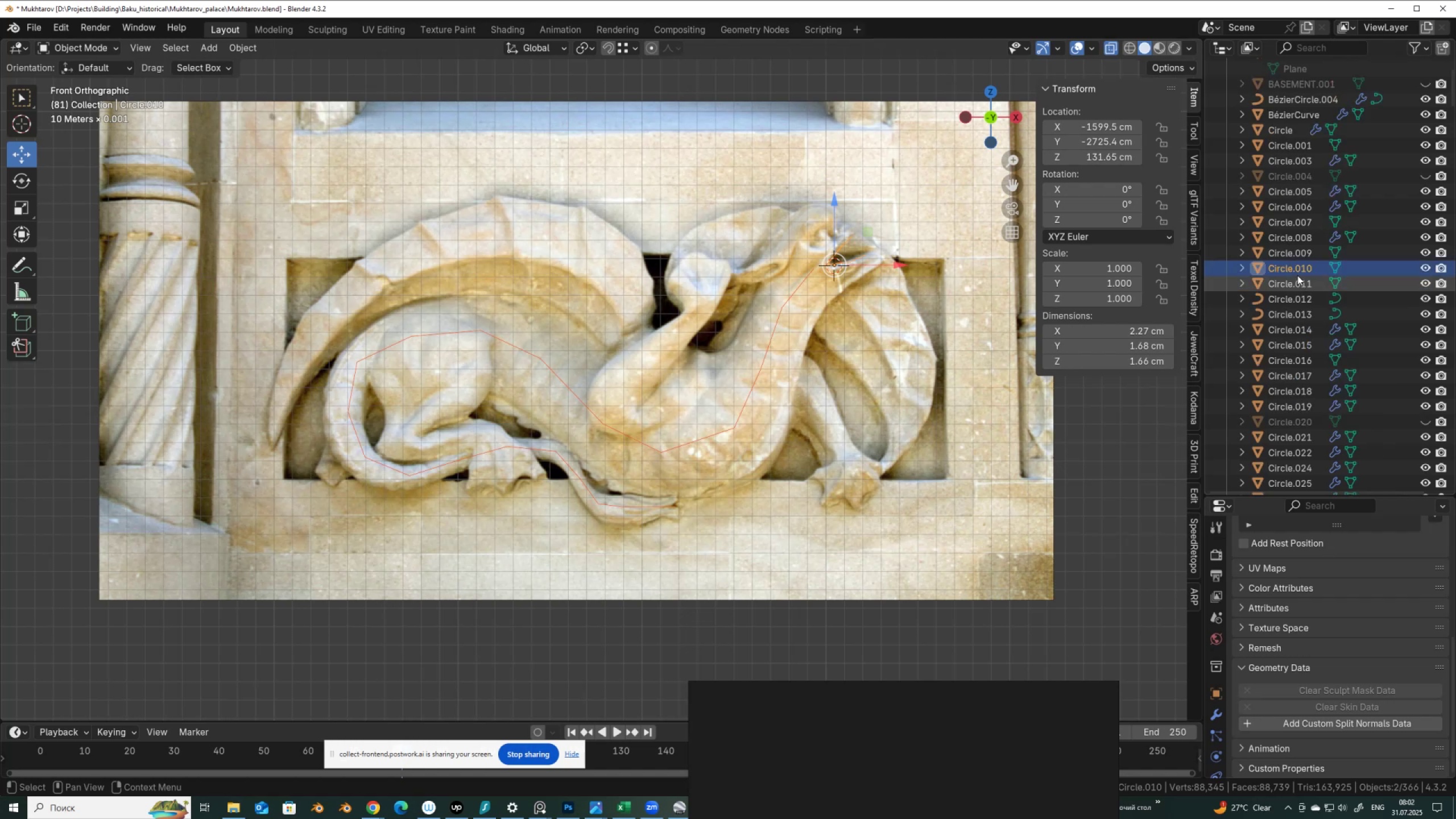 
left_click([1297, 270])
 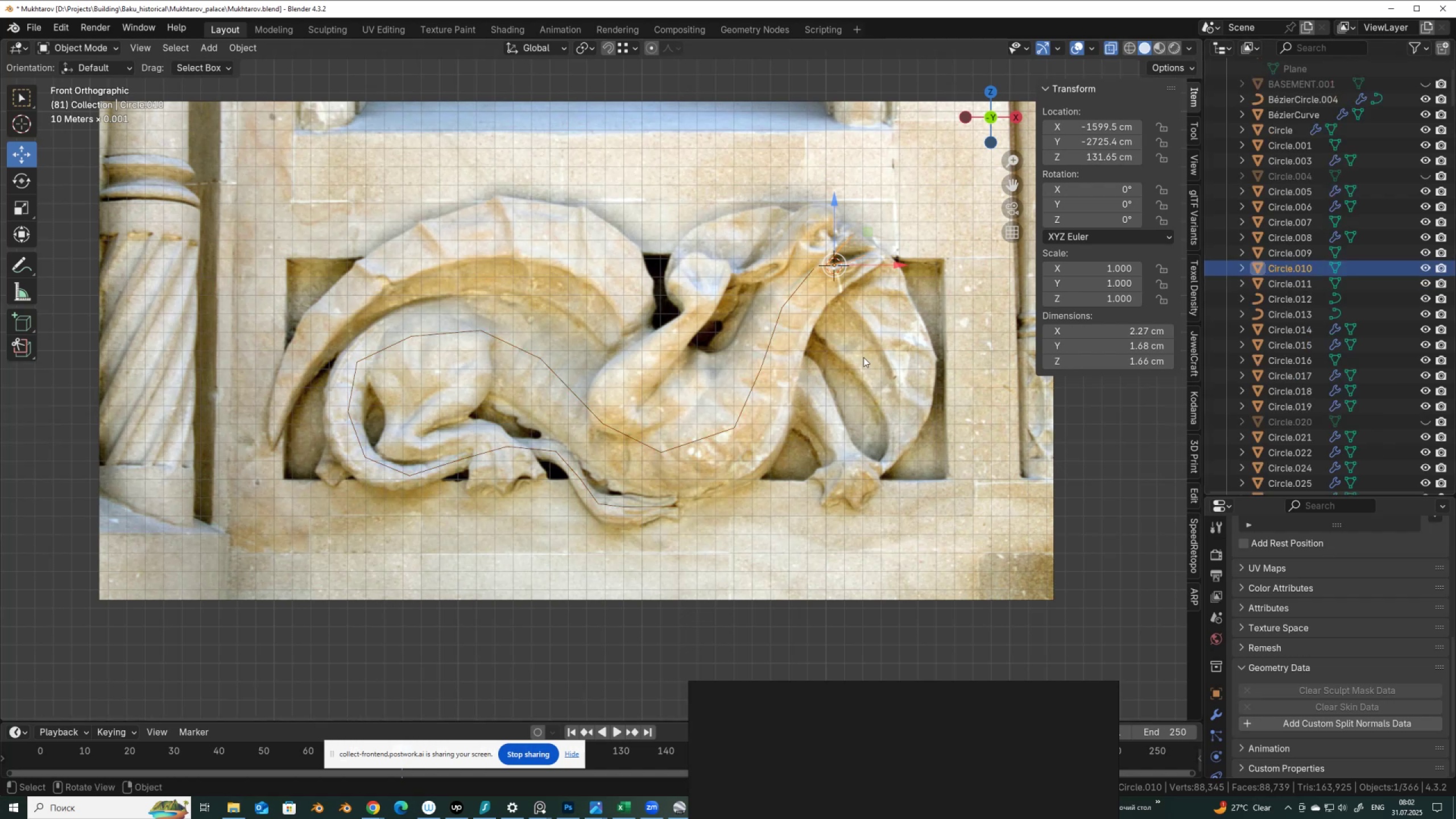 
left_click([755, 384])
 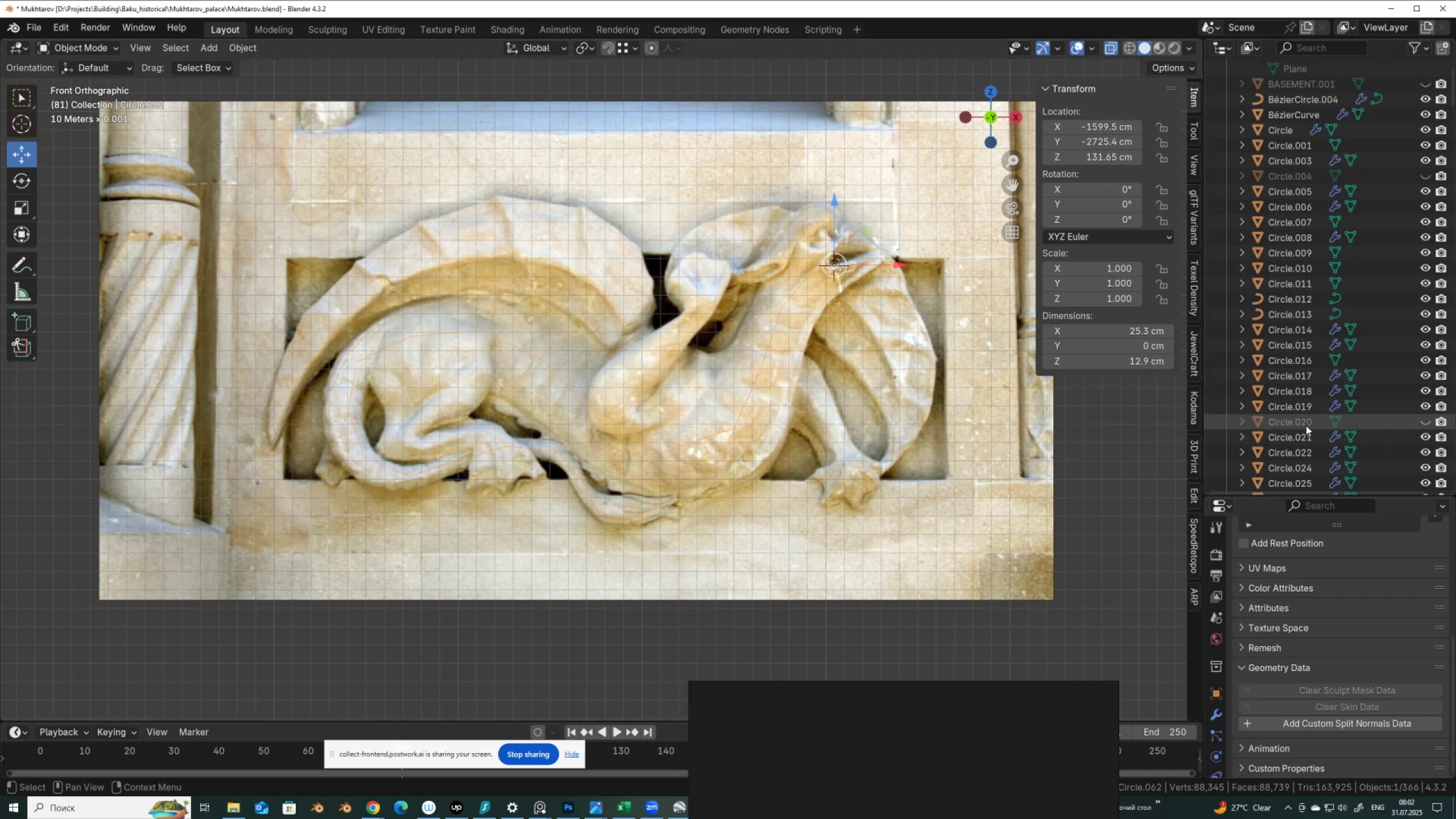 
wait(5.26)
 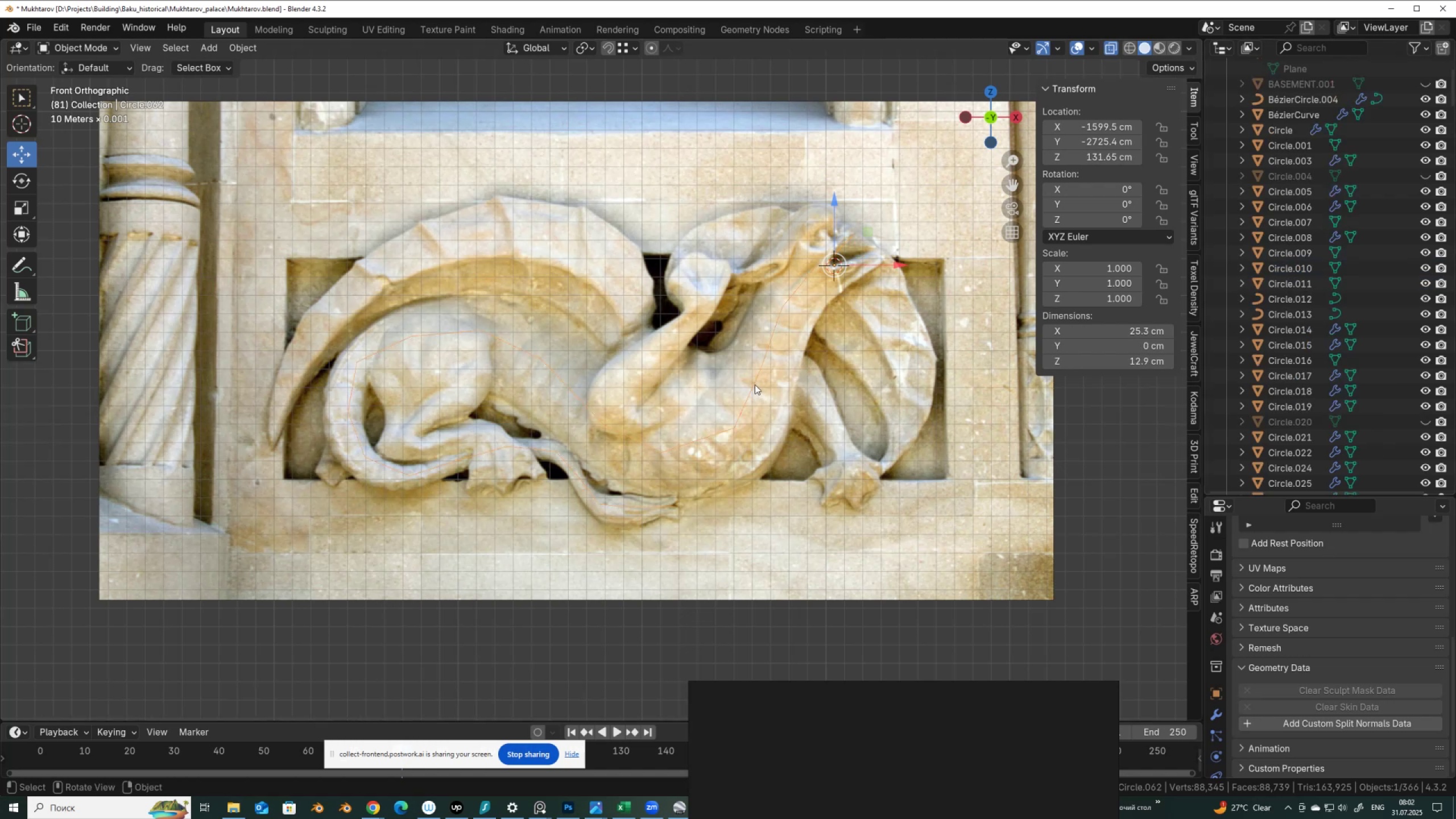 
right_click([767, 382])
 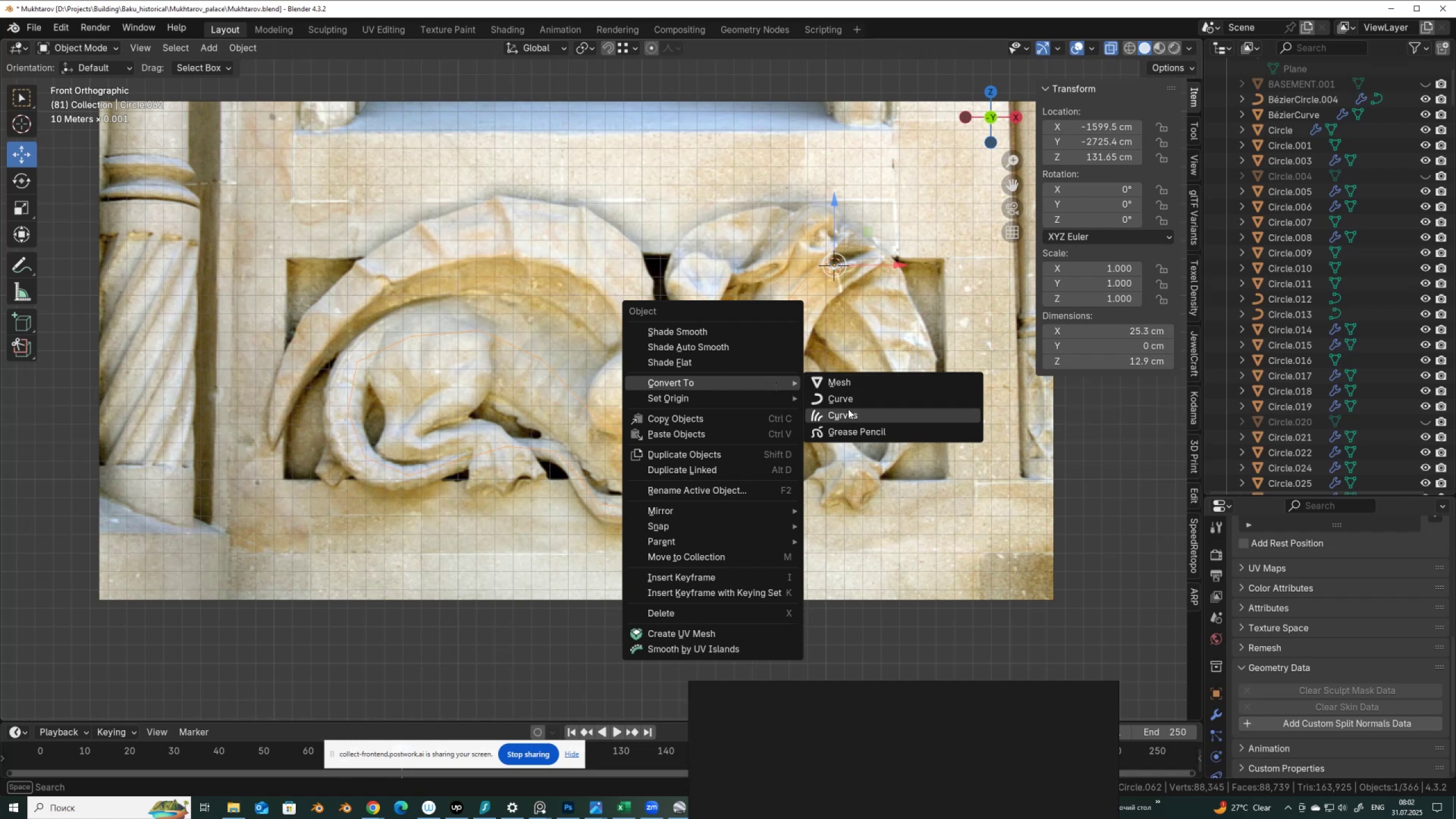 
left_click([851, 397])
 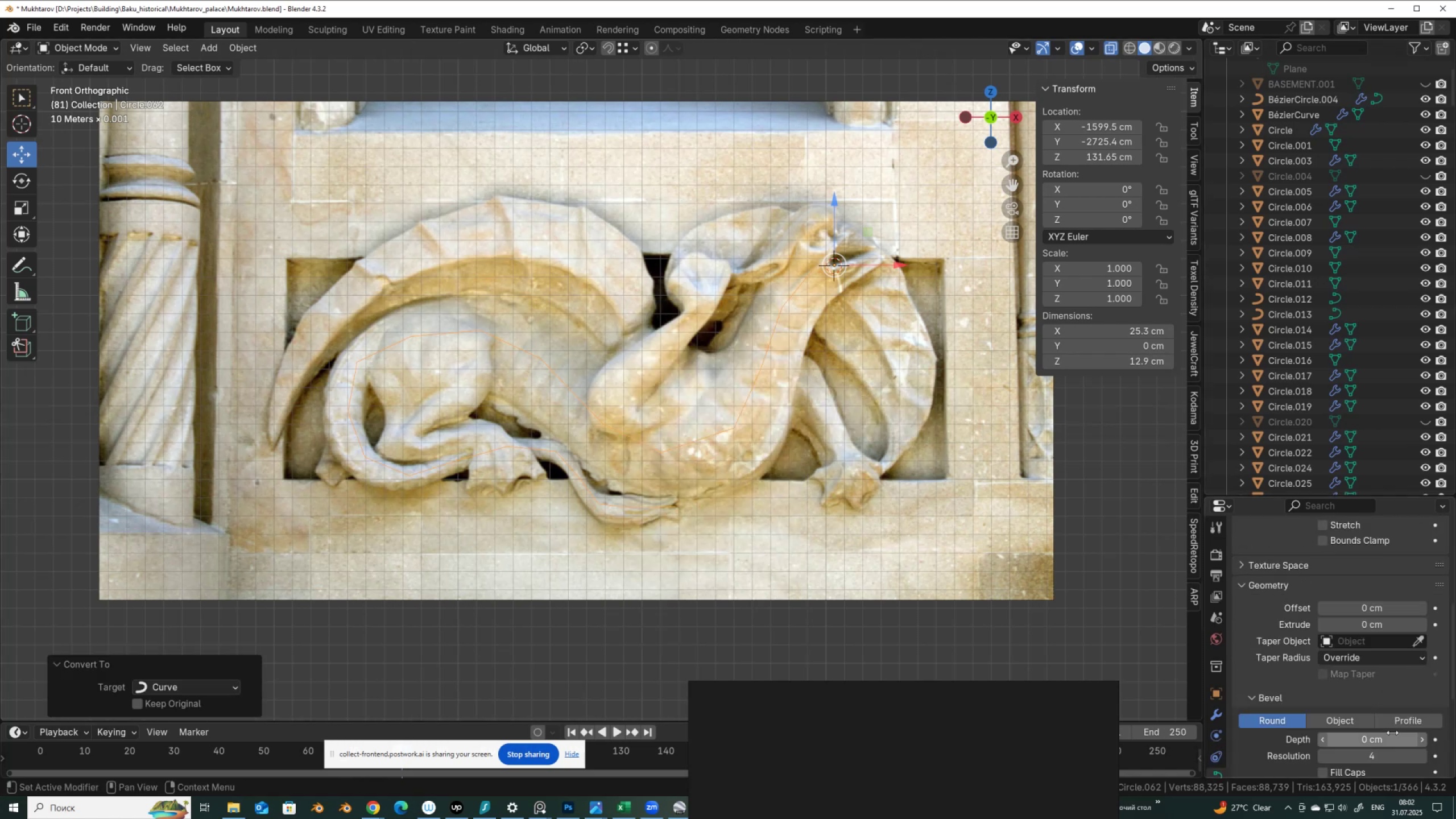 
left_click_drag(start_coordinate=[1375, 739], to_coordinate=[224, 255])
 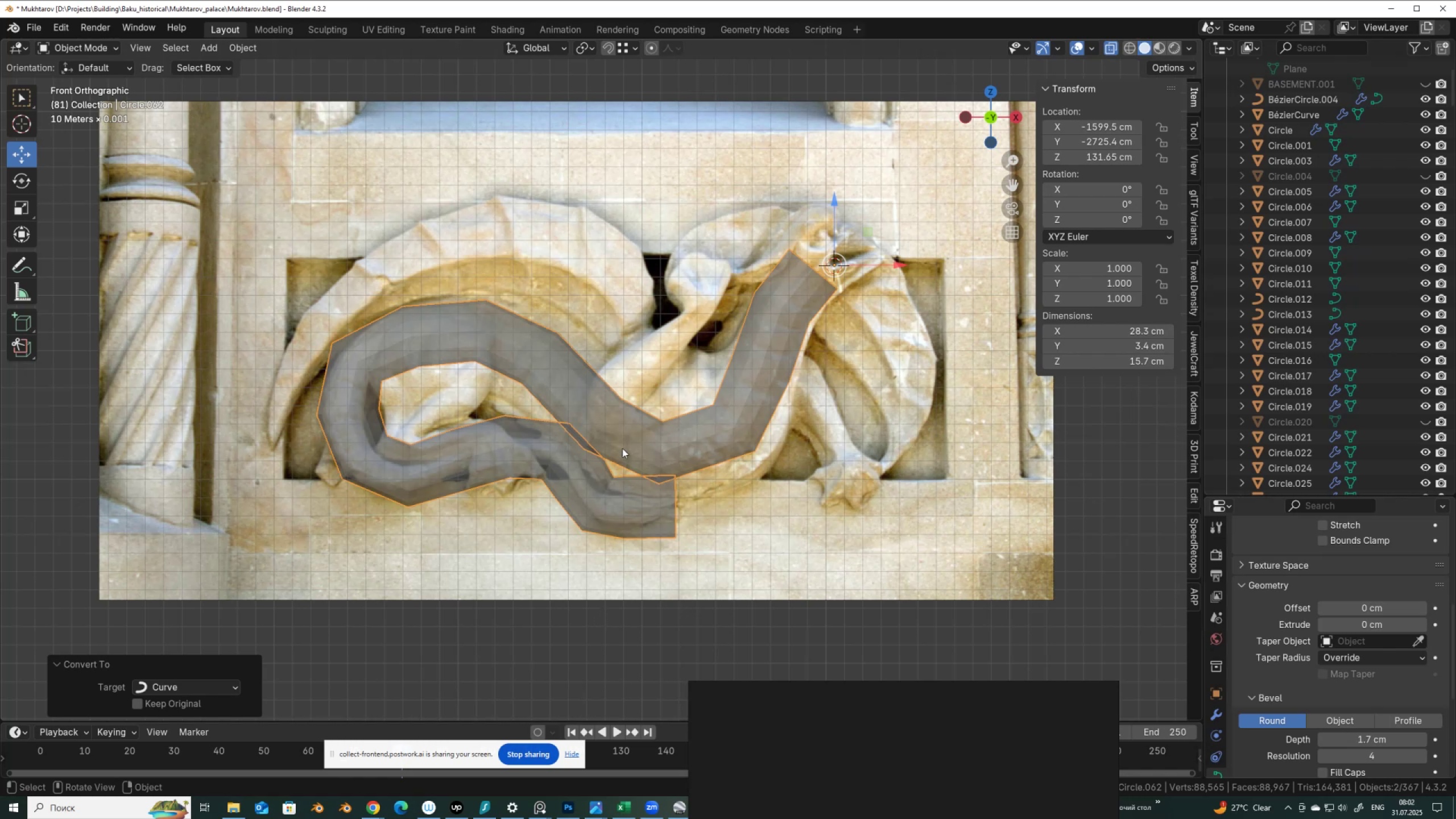 
left_click_drag(start_coordinate=[1379, 755], to_coordinate=[1057, 241])
 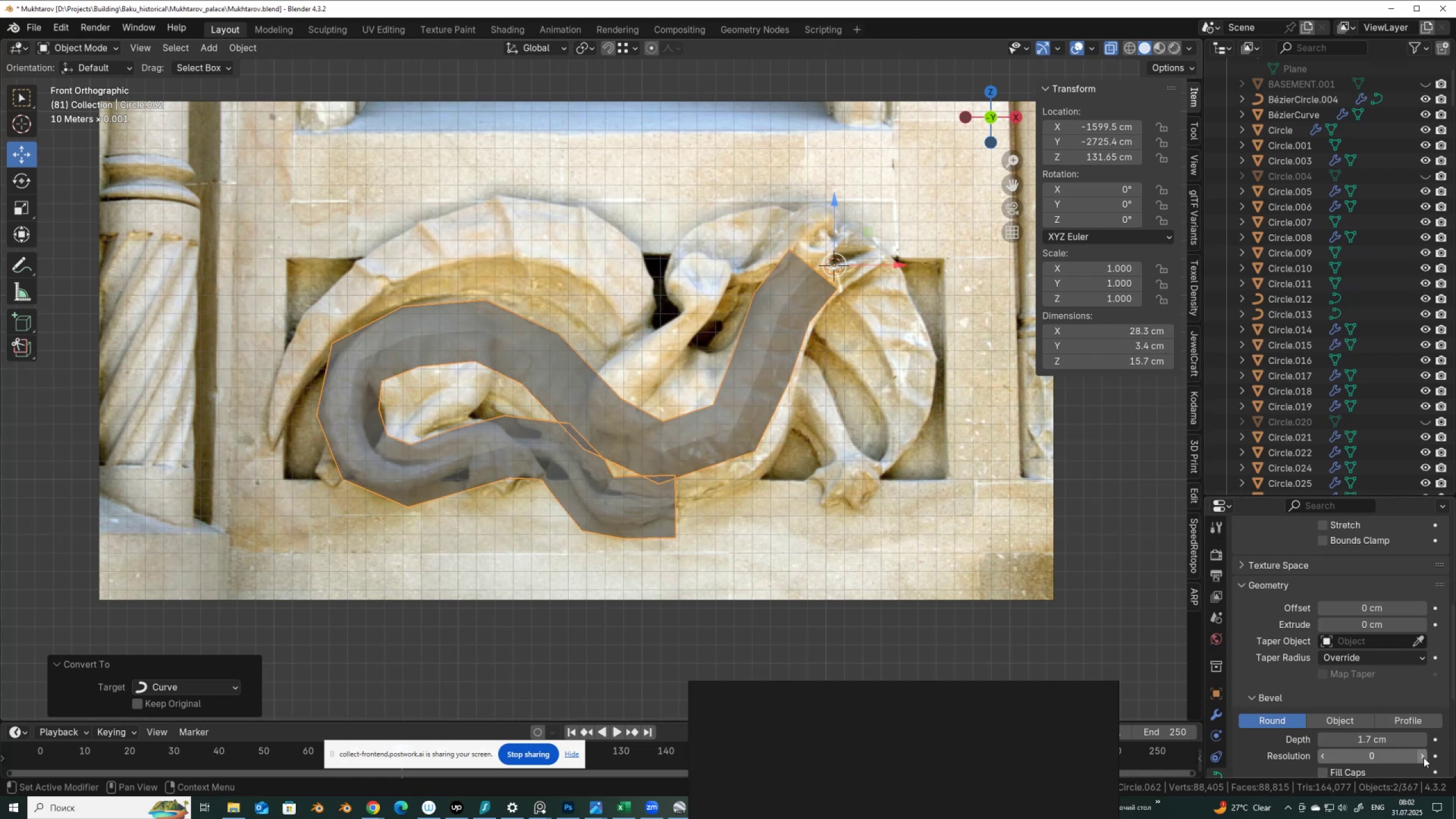 
left_click([1424, 756])
 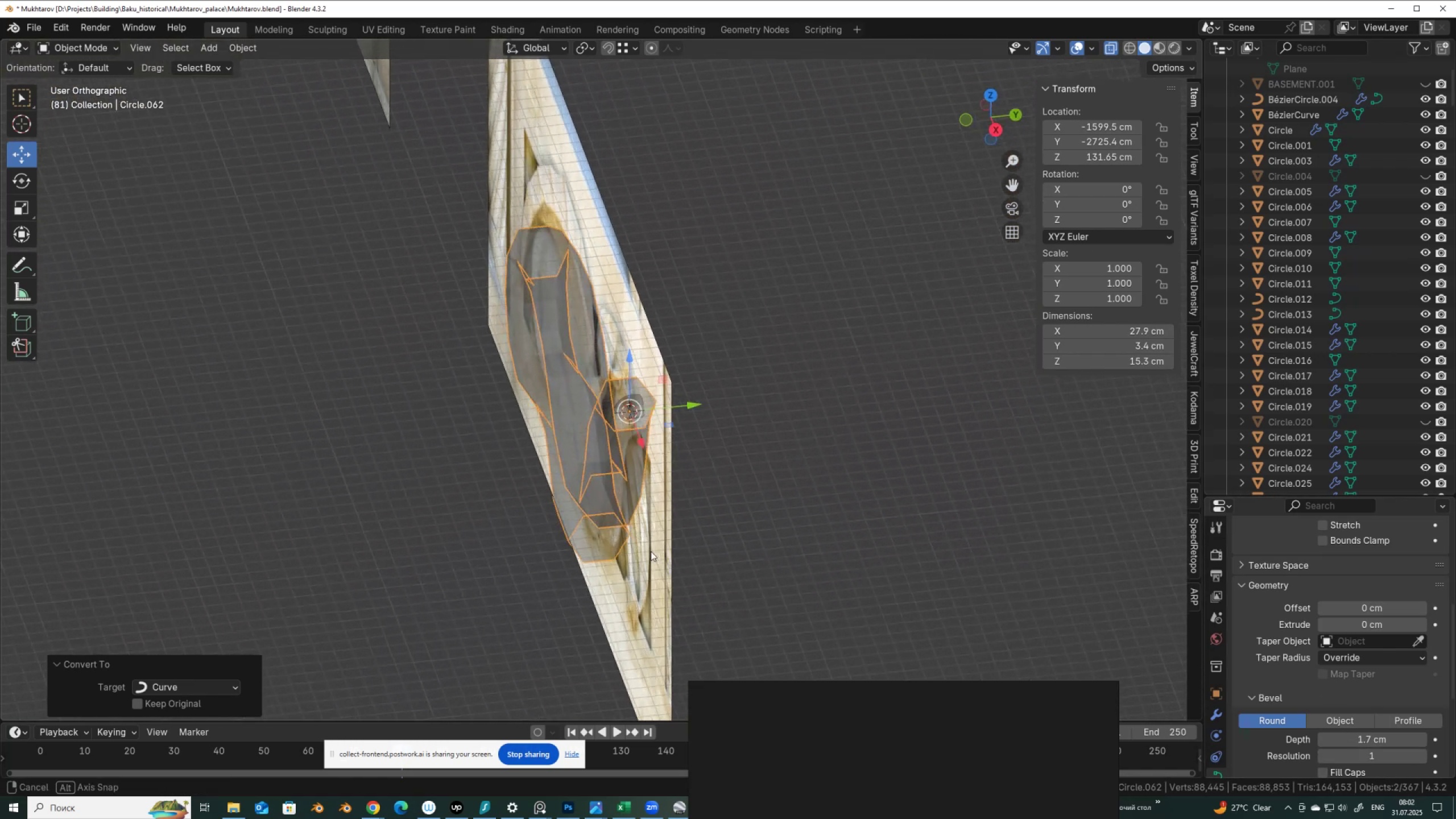 
hold_key(key=AltLeft, duration=0.9)
 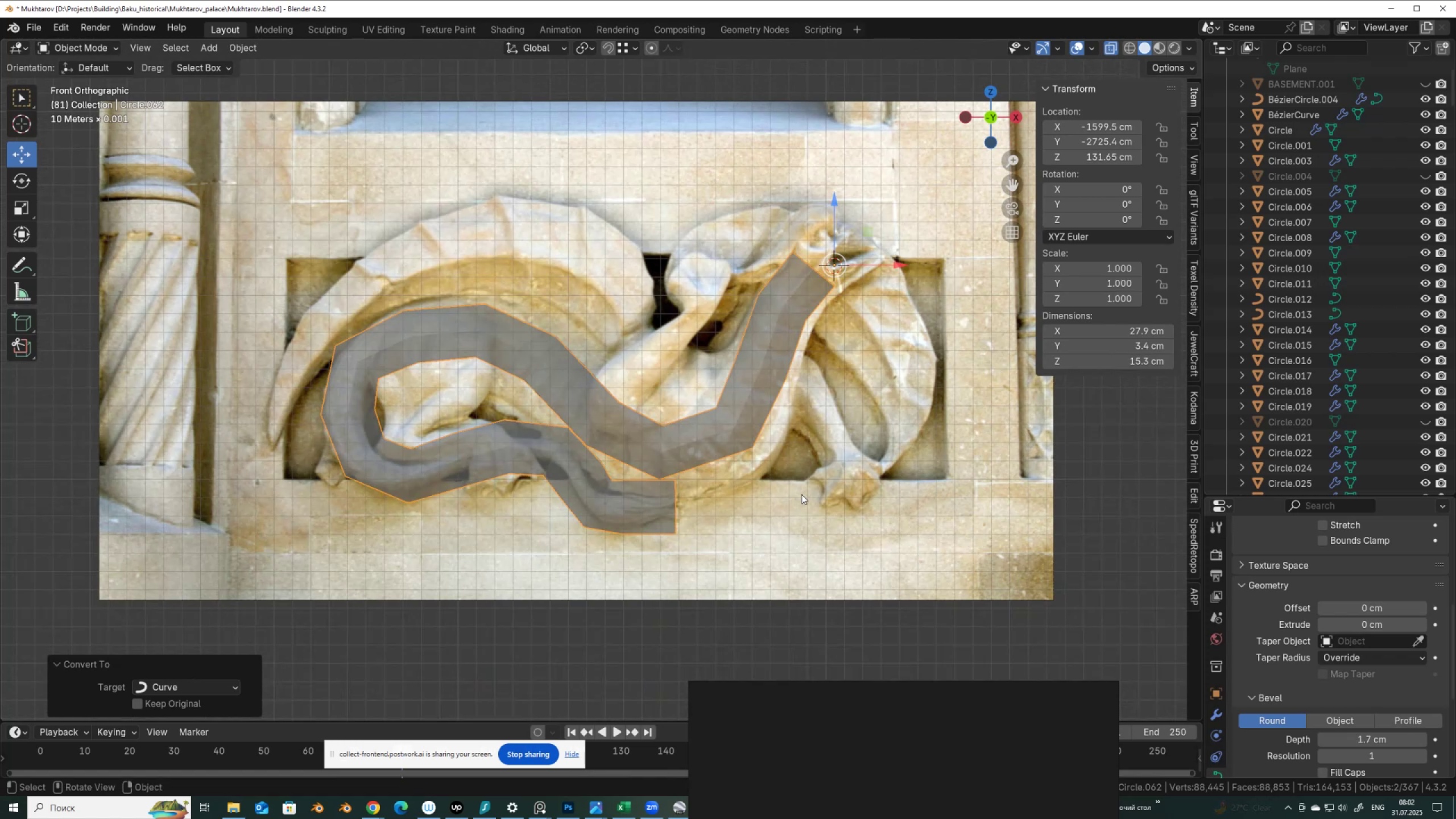 
key(Tab)
 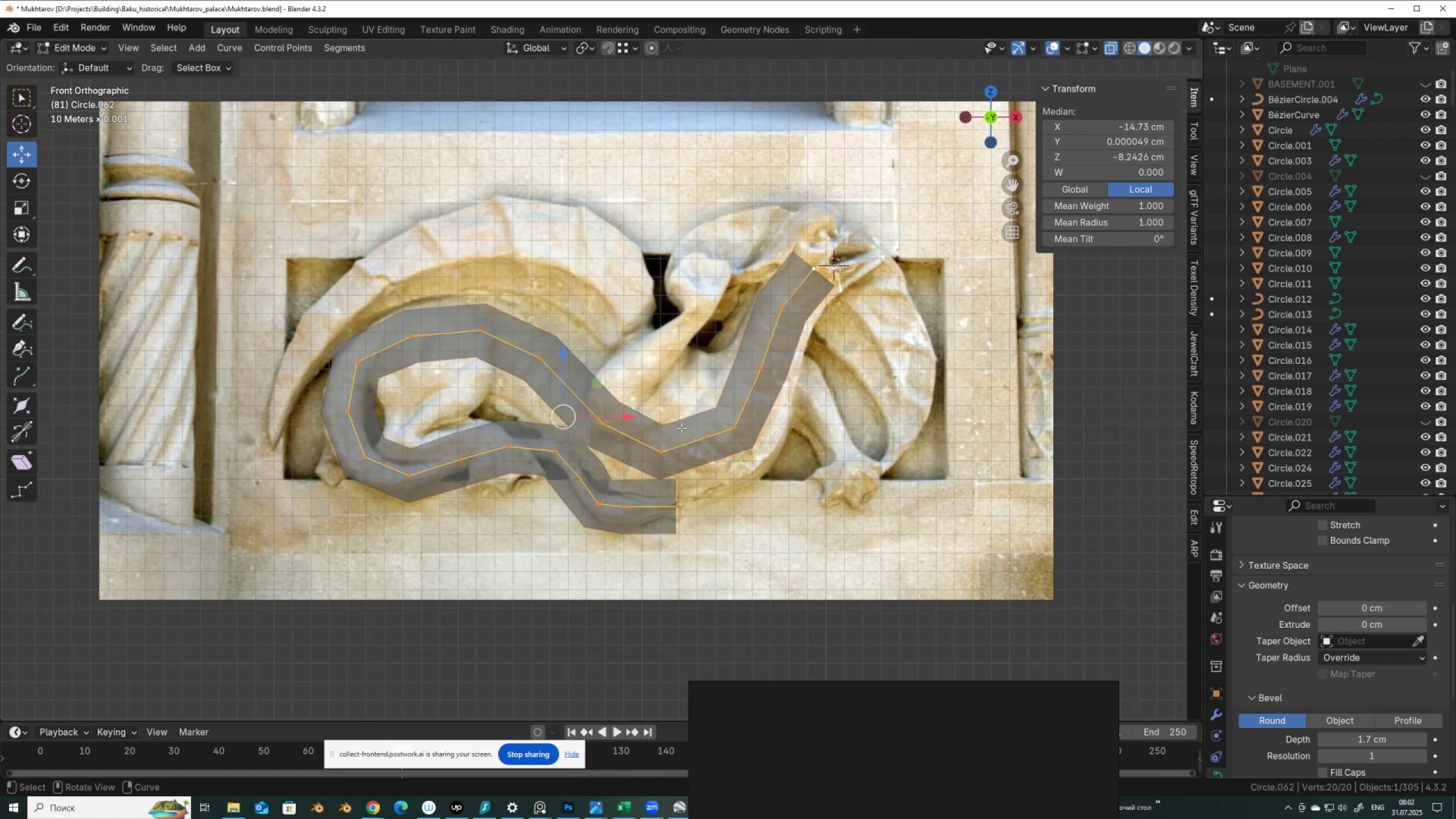 
left_click_drag(start_coordinate=[644, 412], to_coordinate=[797, 486])
 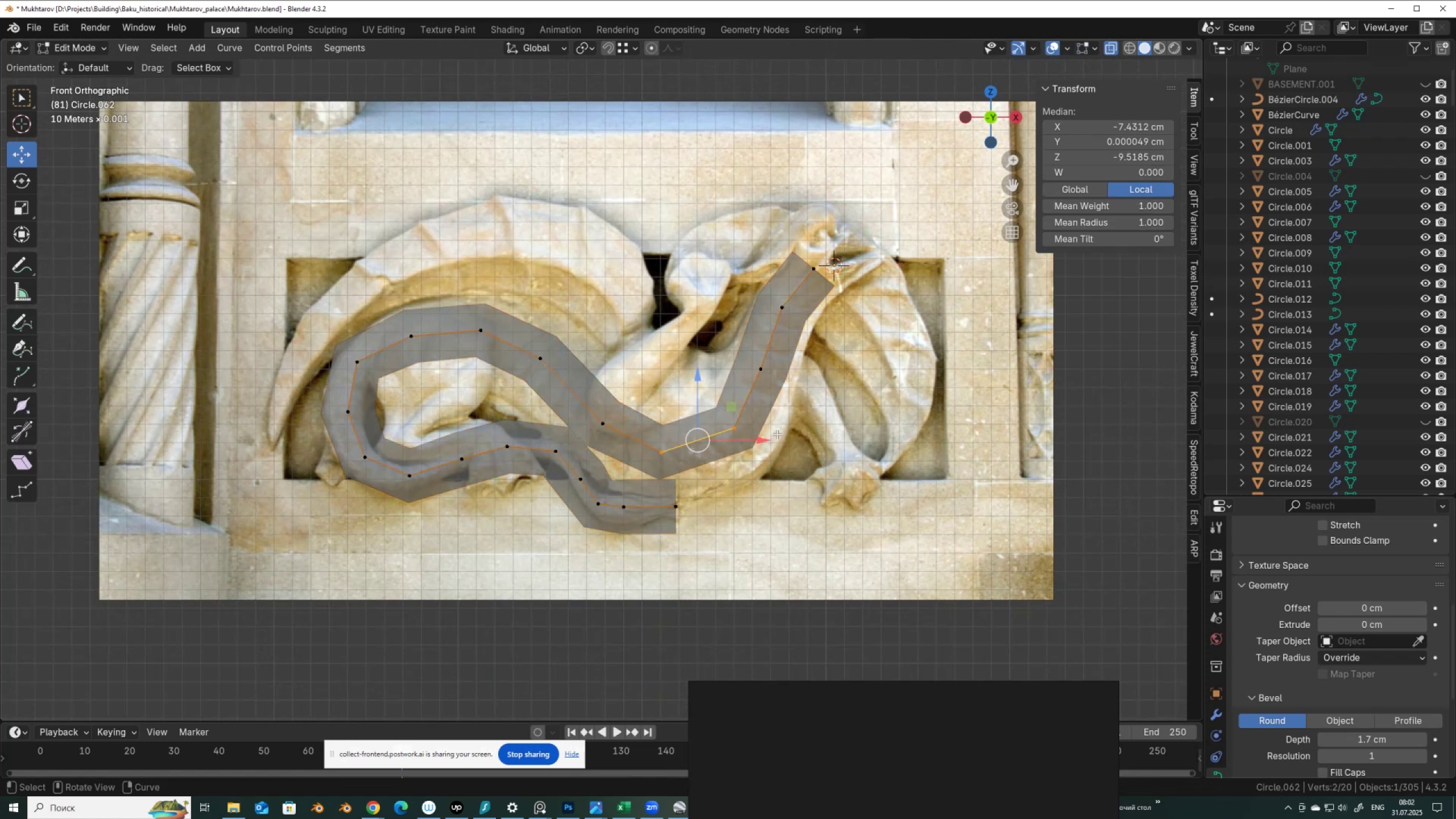 
key(Alt+S)
 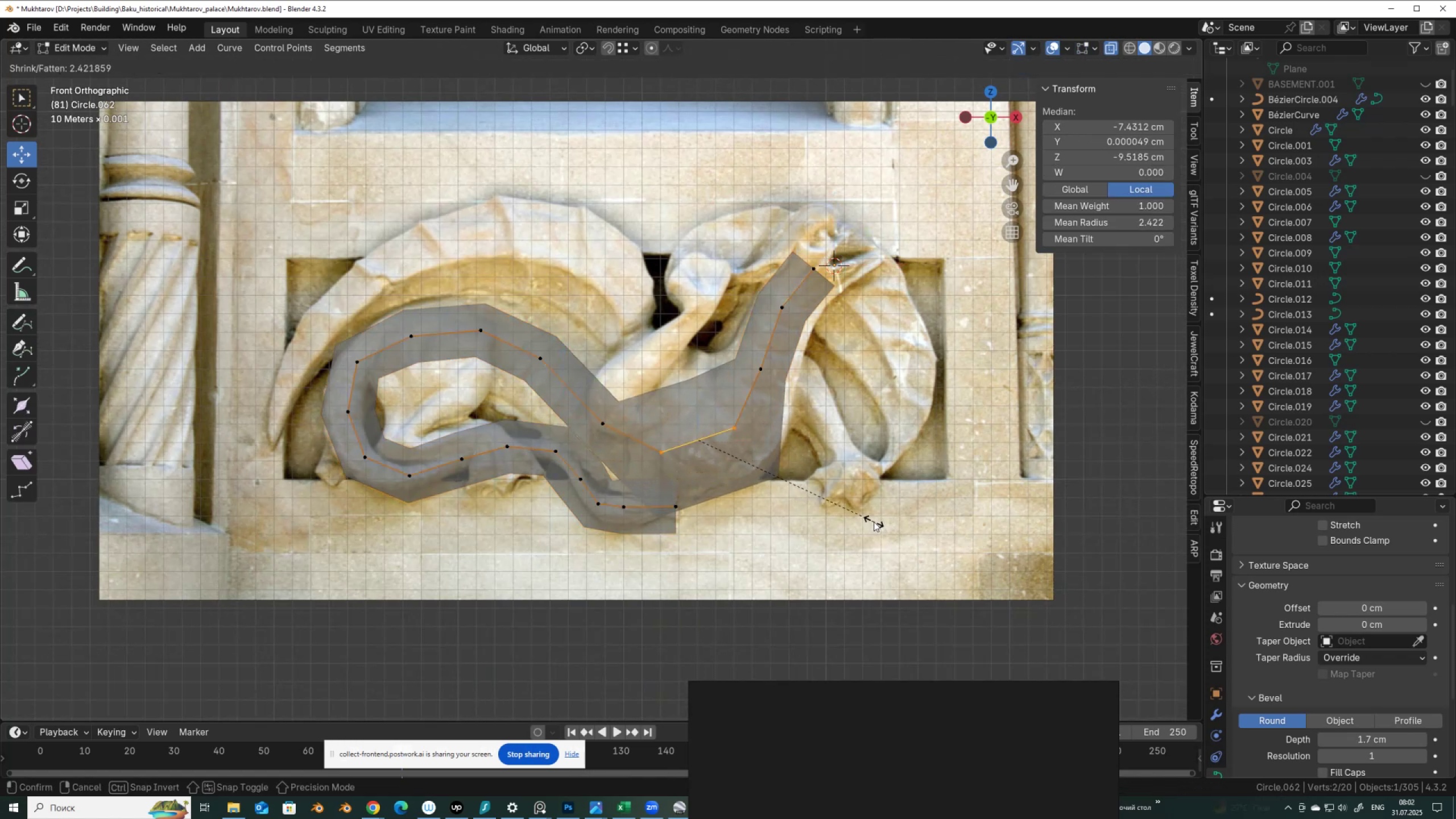 
left_click([870, 515])
 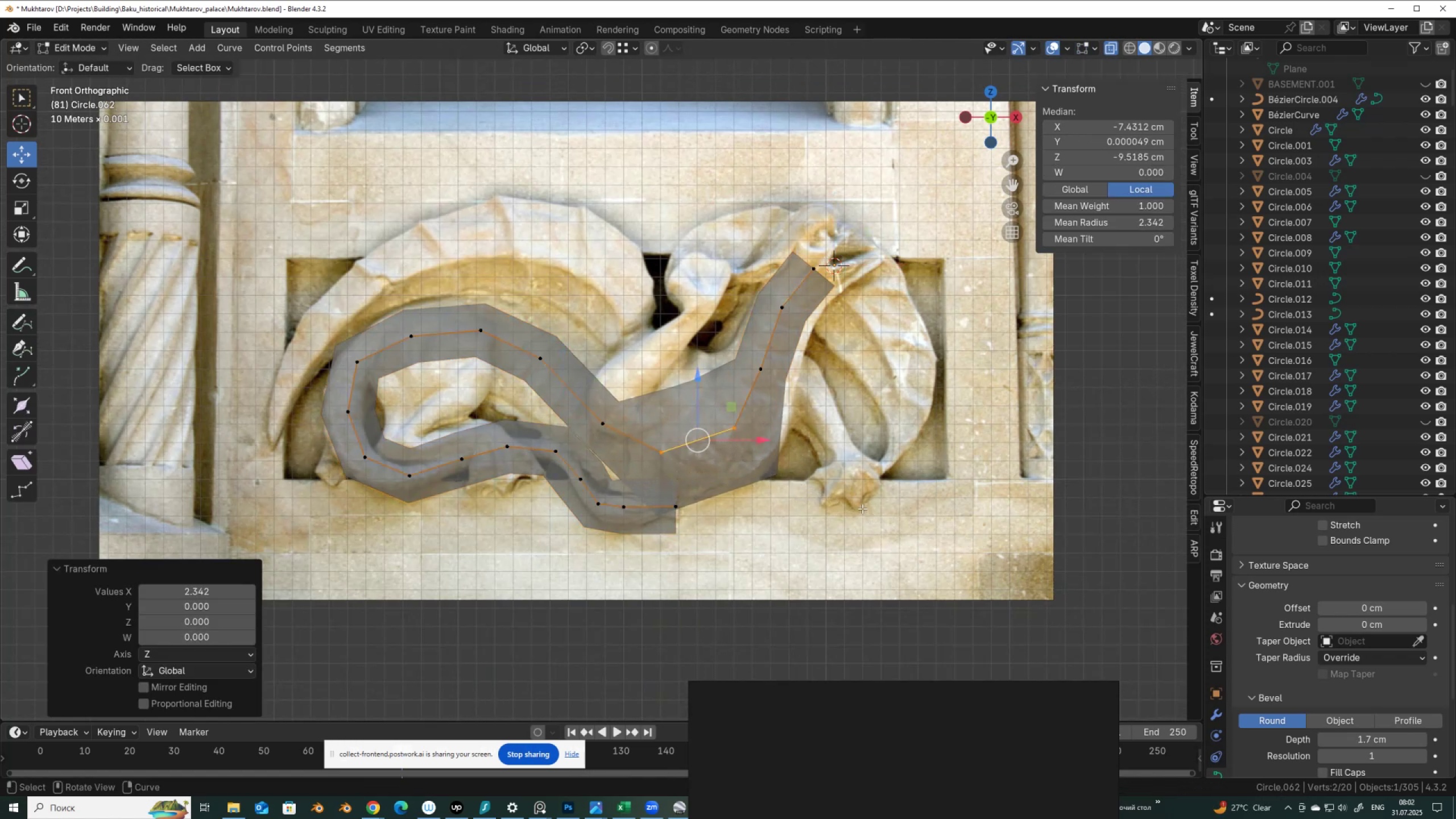 
scroll: coordinate [861, 508], scroll_direction: up, amount: 1.0
 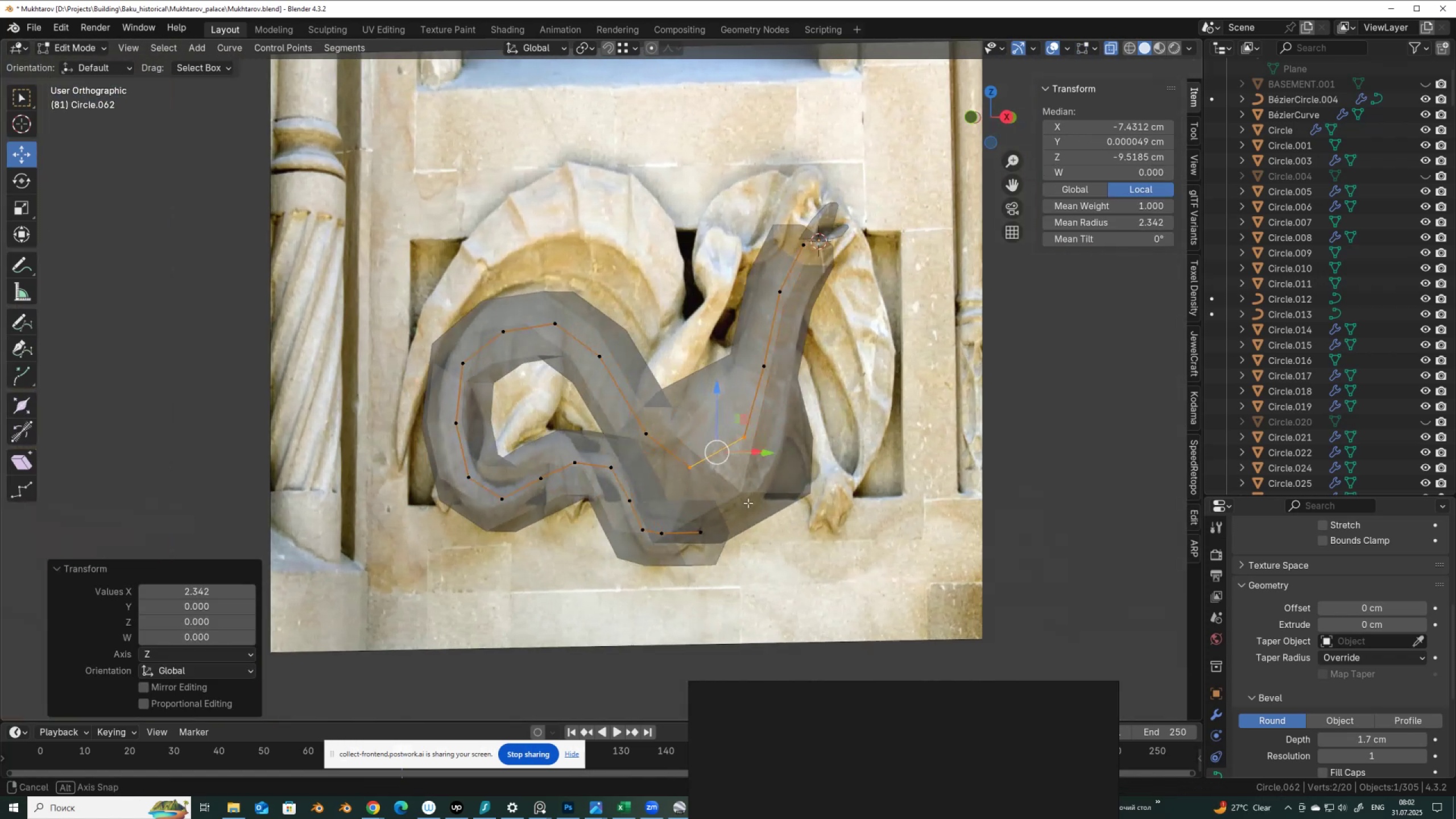 
hold_key(key=AltLeft, duration=0.7)
 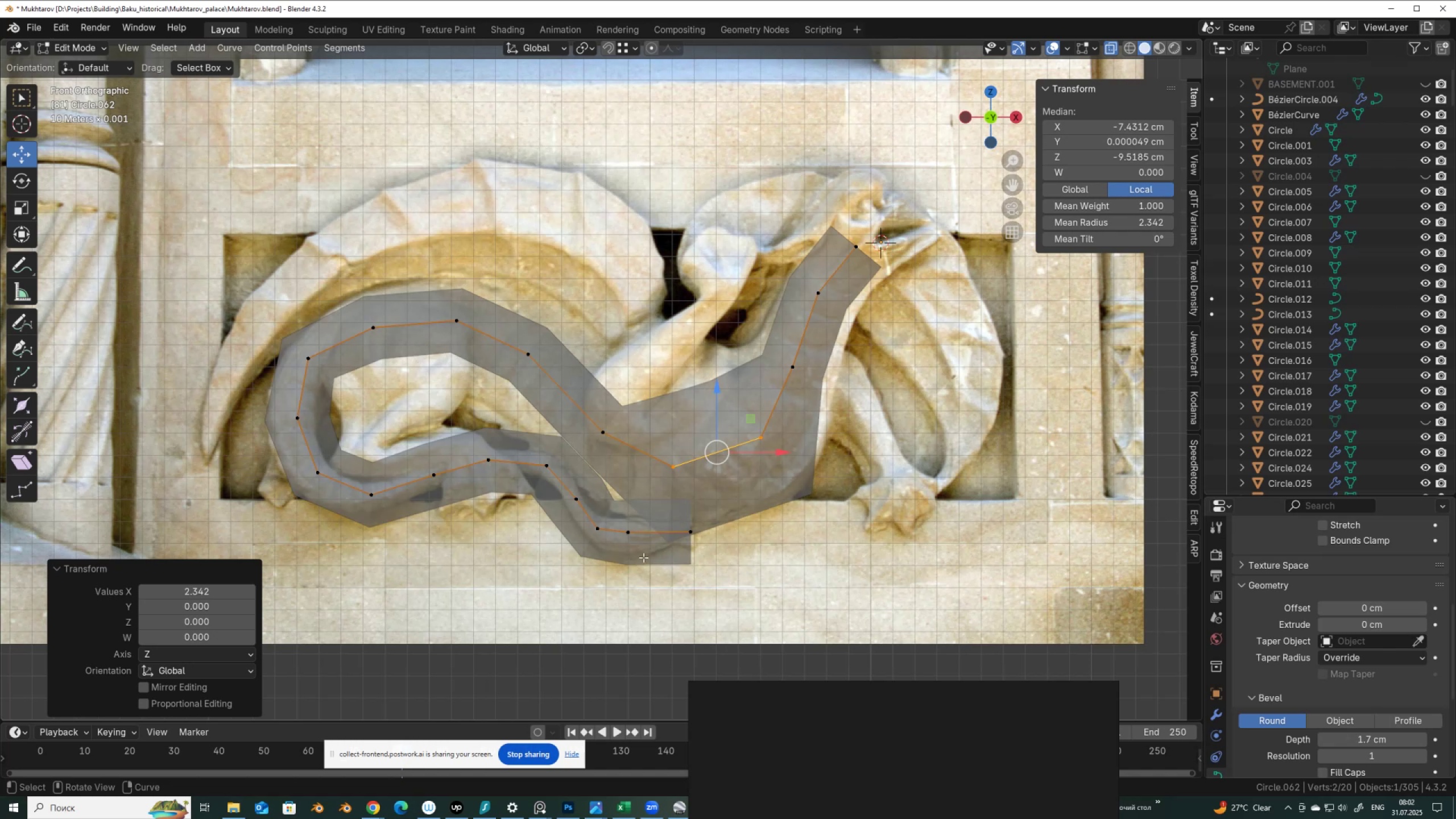 
hold_key(key=ControlLeft, duration=0.86)
left_click([322, 477])
 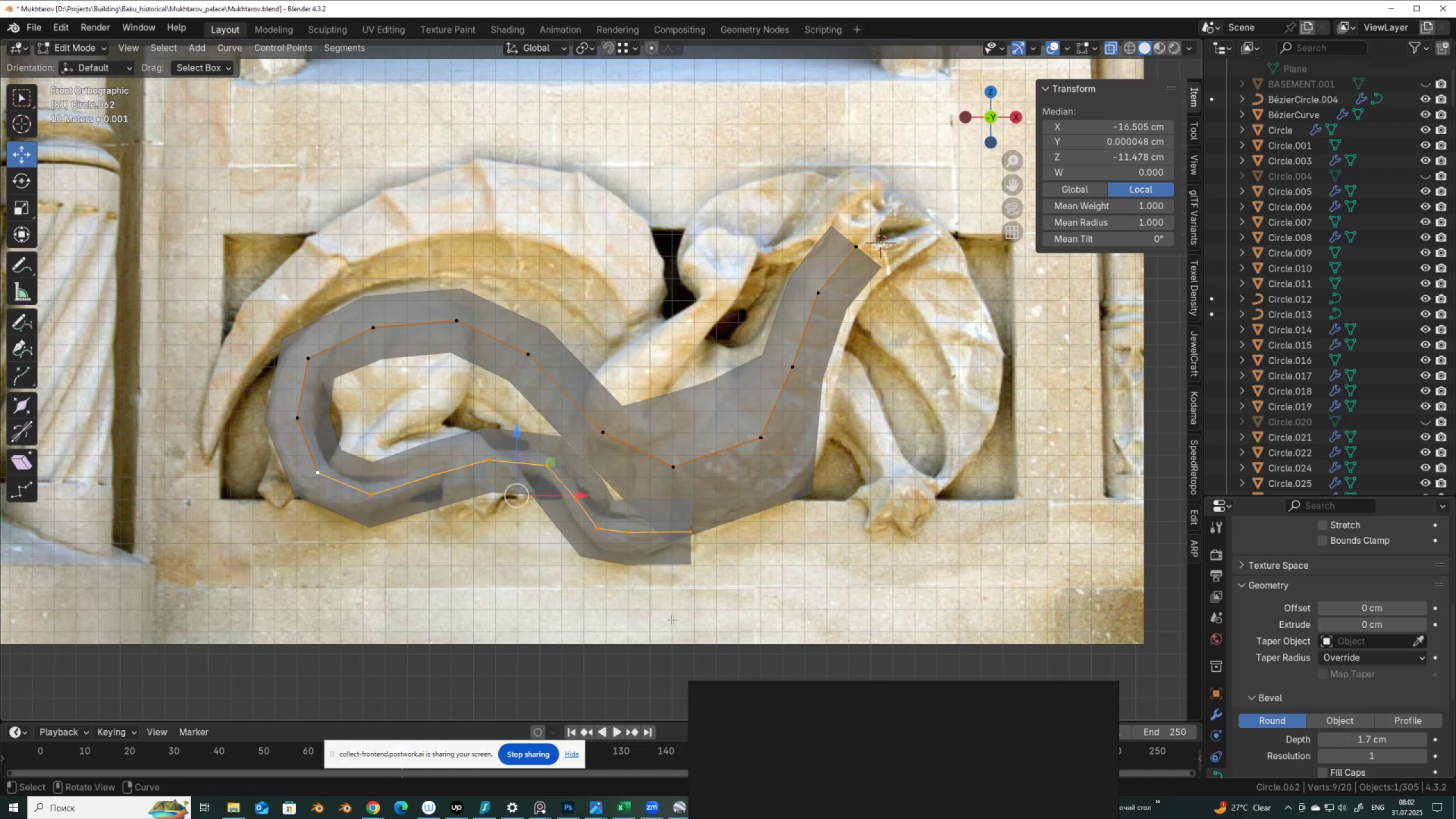 
key(Alt+S)
 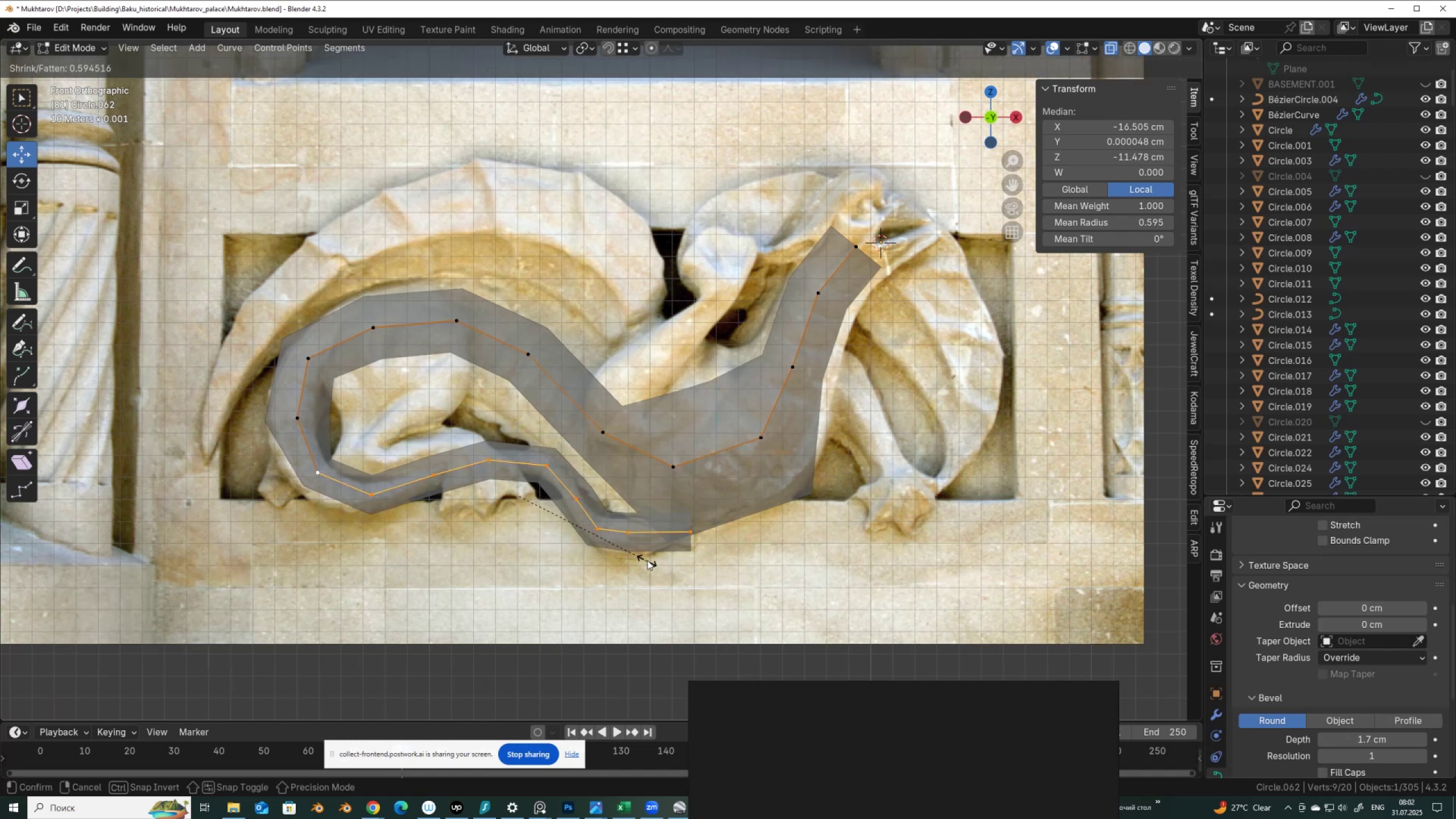 
left_click([650, 560])
 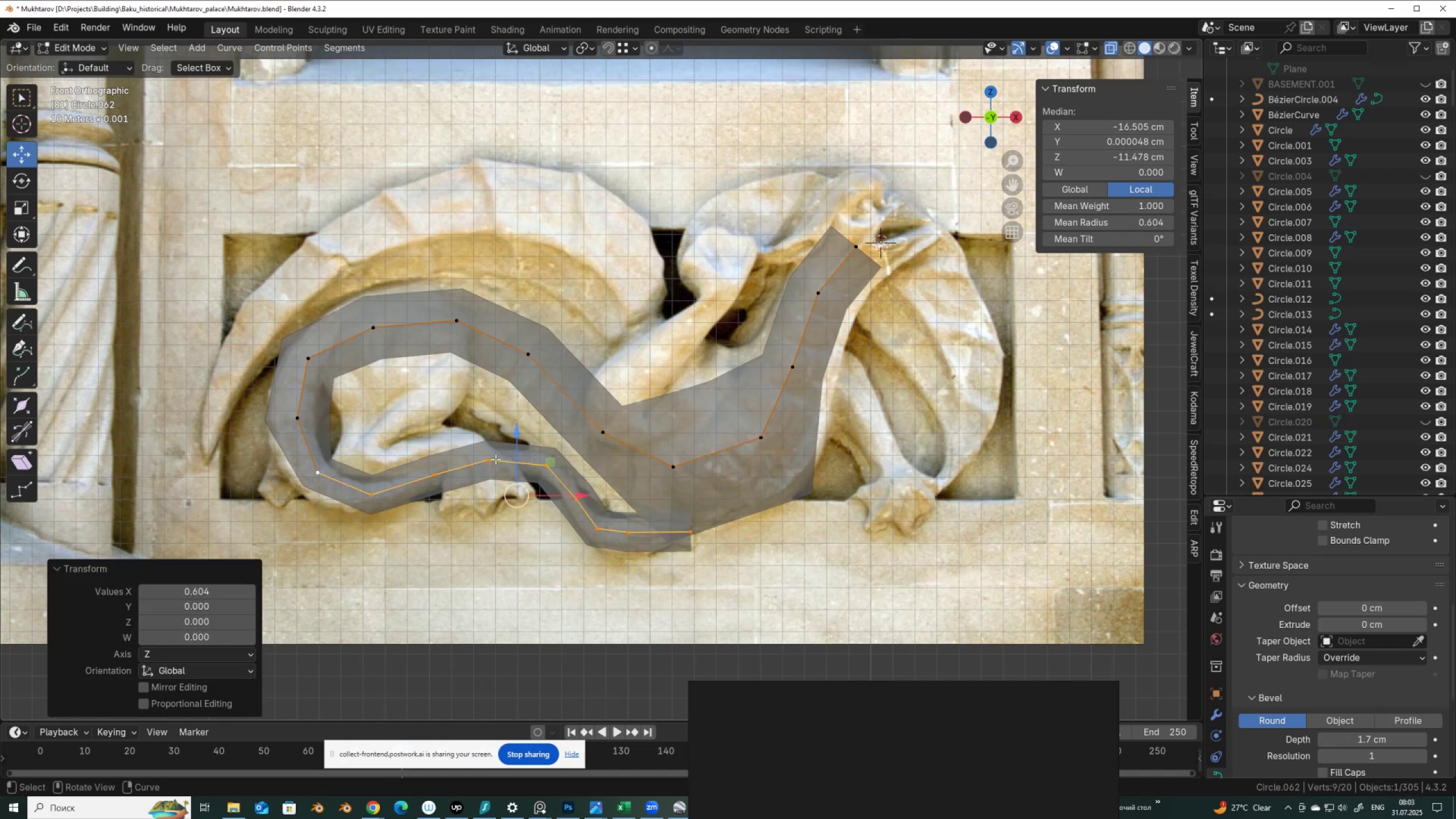 
left_click([539, 466])
 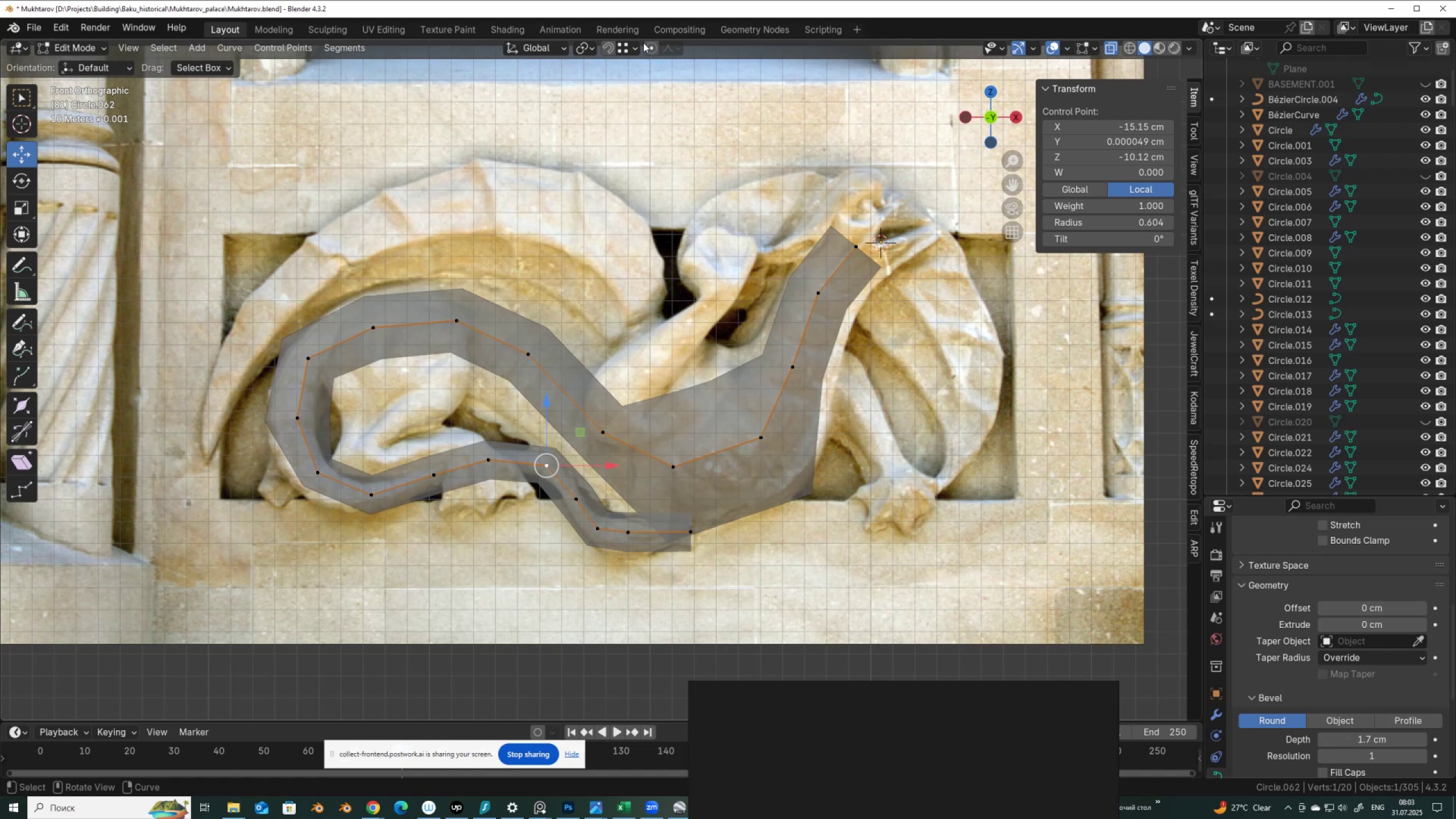 
left_click([648, 44])
 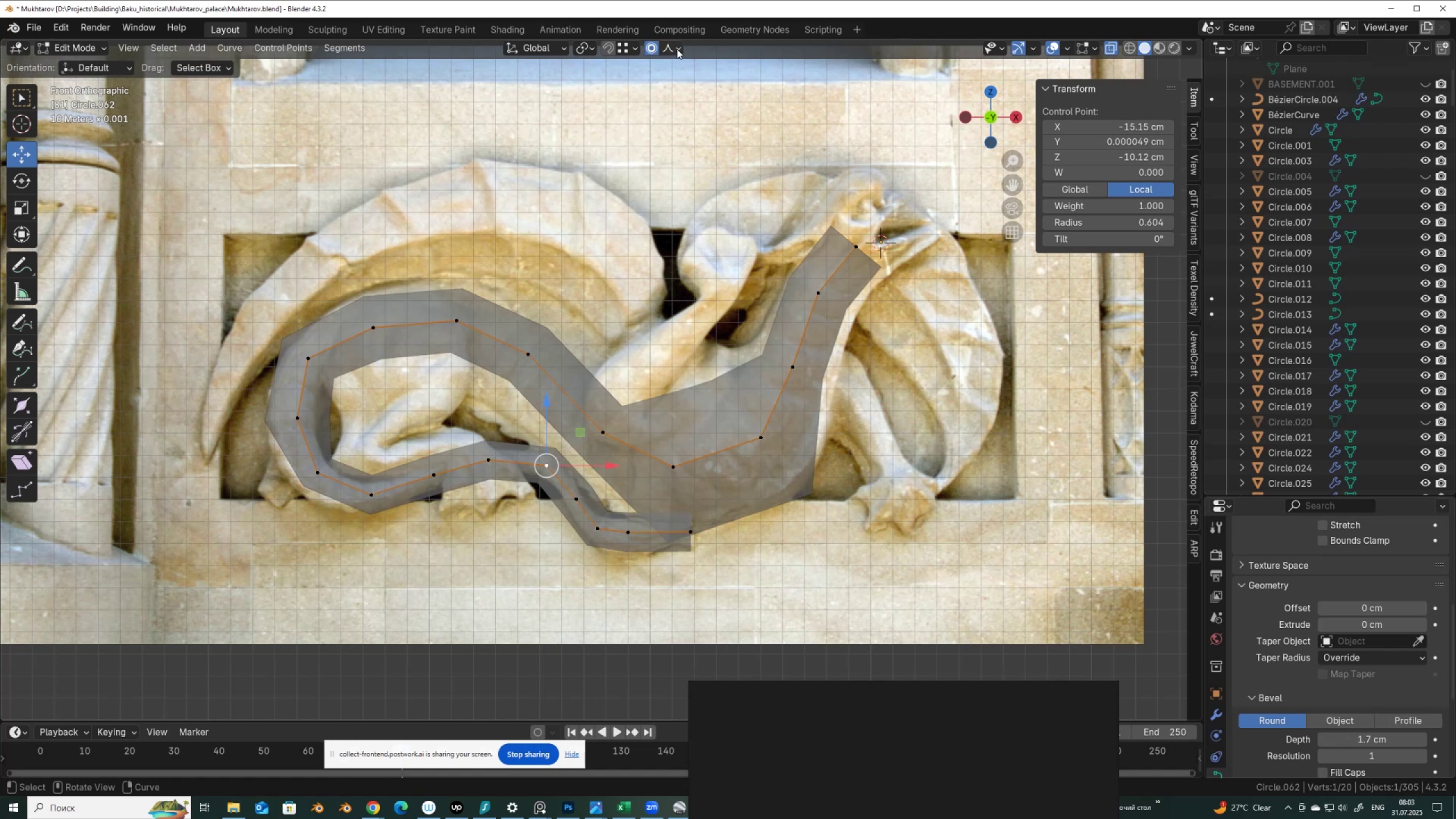 
left_click([677, 49])
 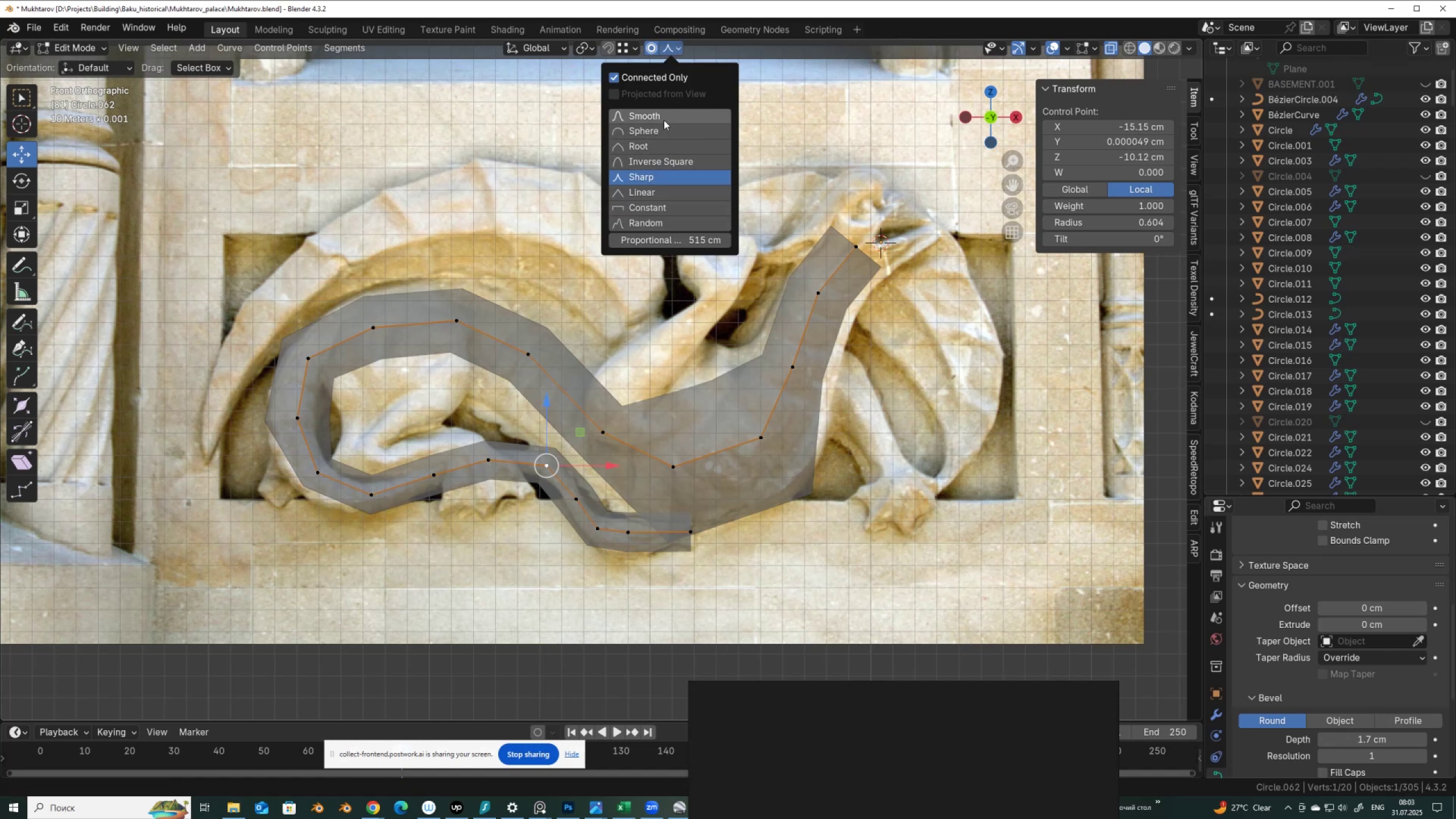 
left_click([665, 115])
 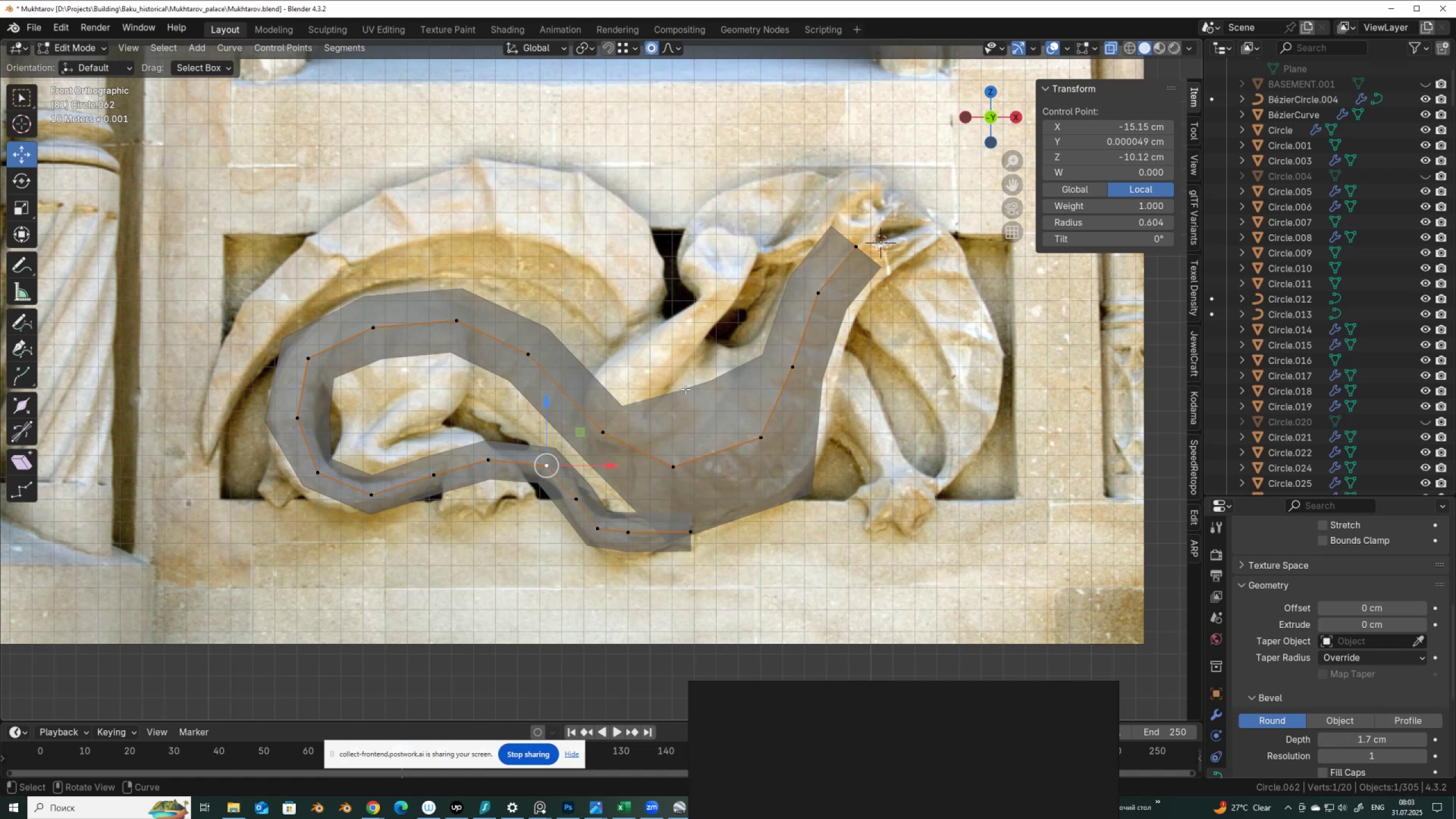 
key(Alt+S)
 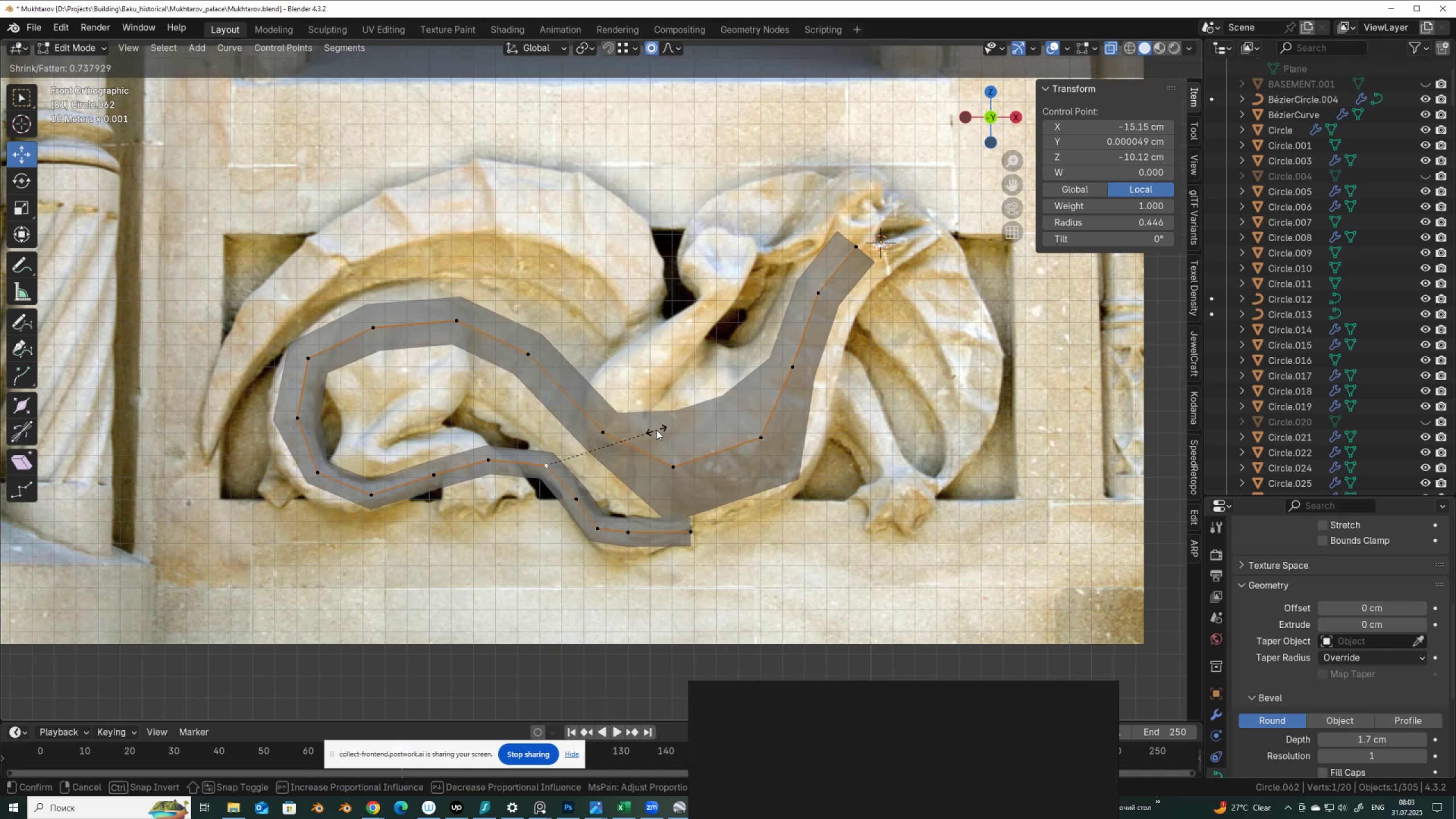 
scroll: coordinate [656, 430], scroll_direction: up, amount: 48.0
 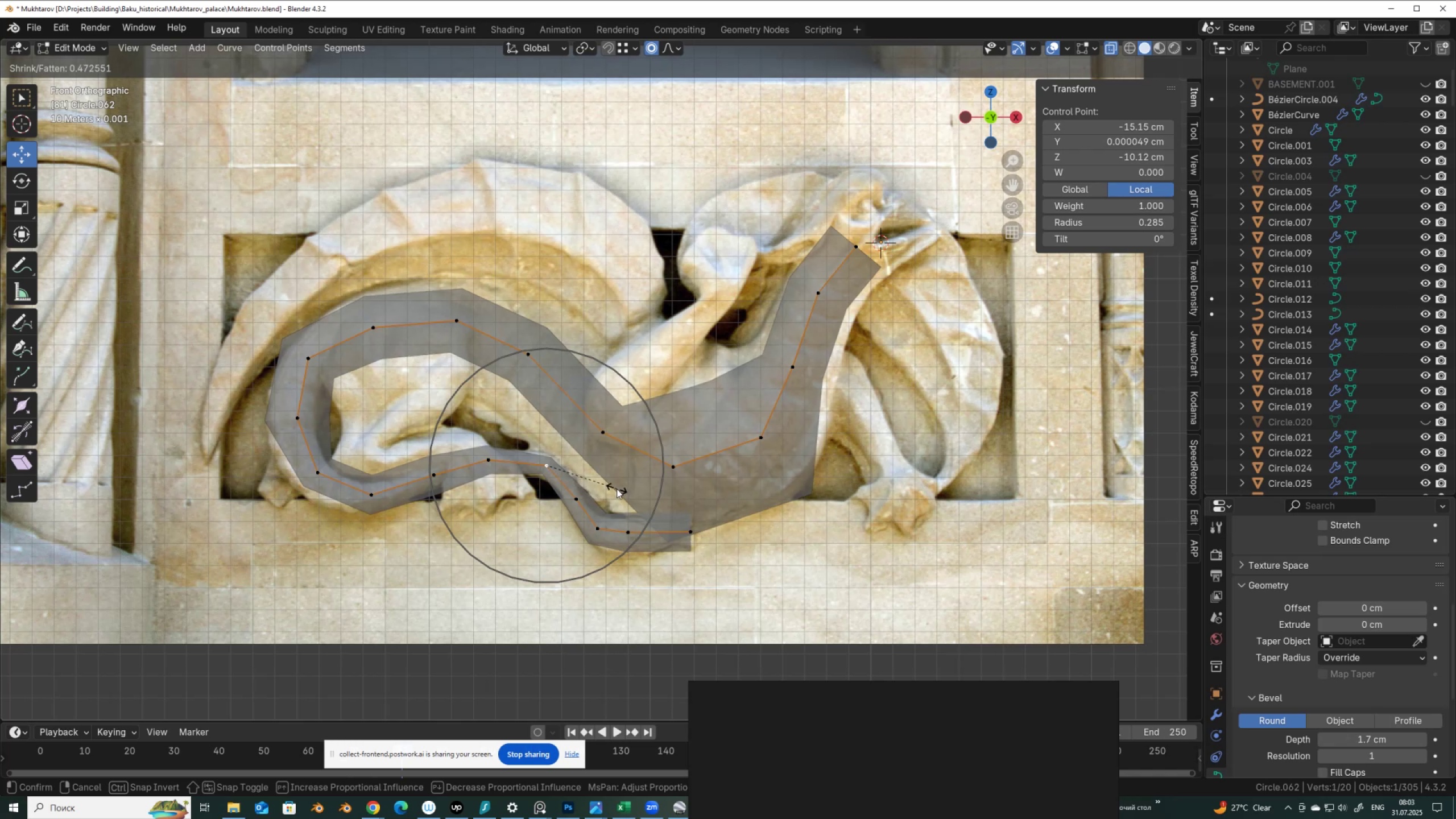 
left_click([624, 479])
 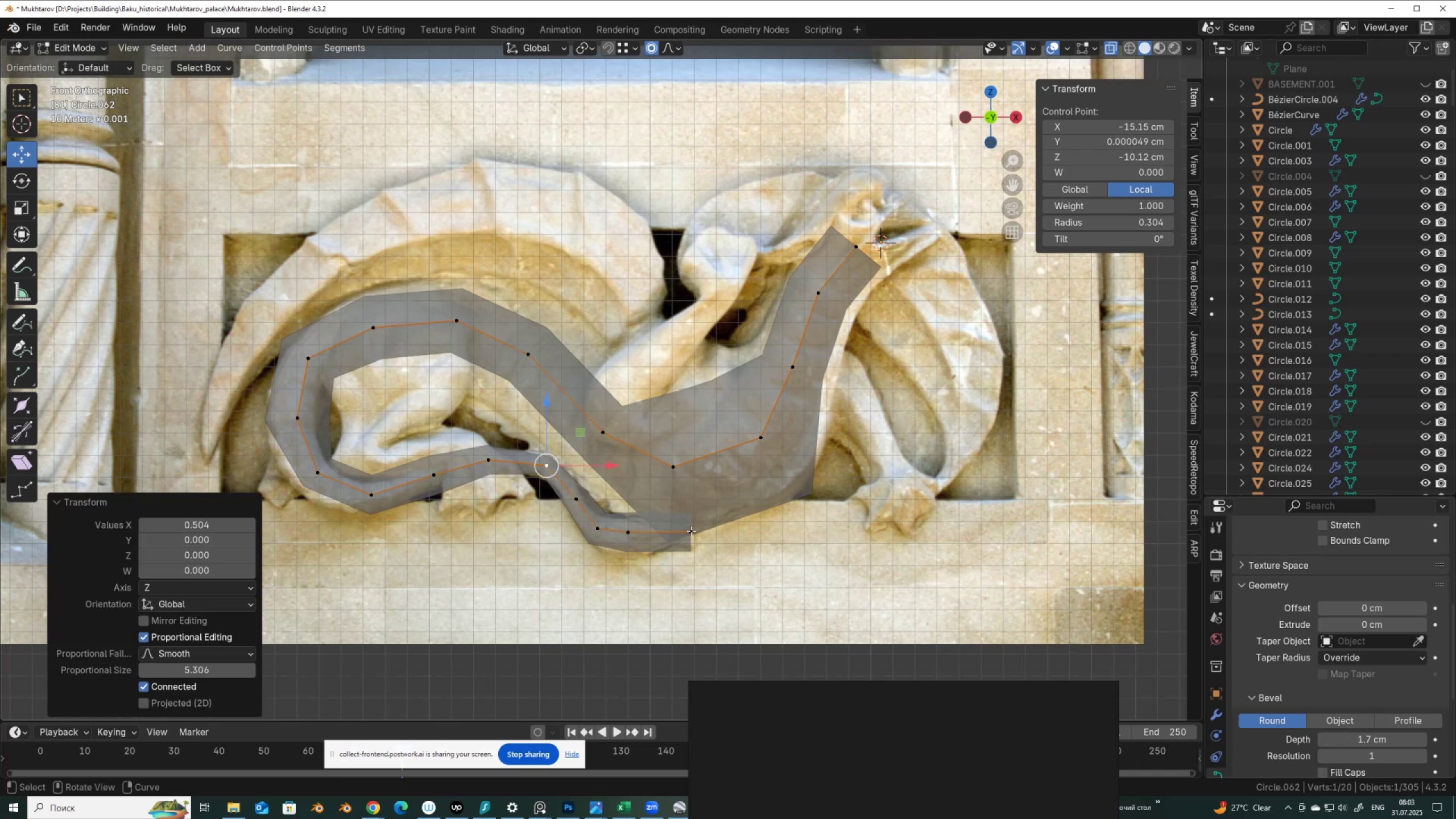 
left_click([691, 531])
 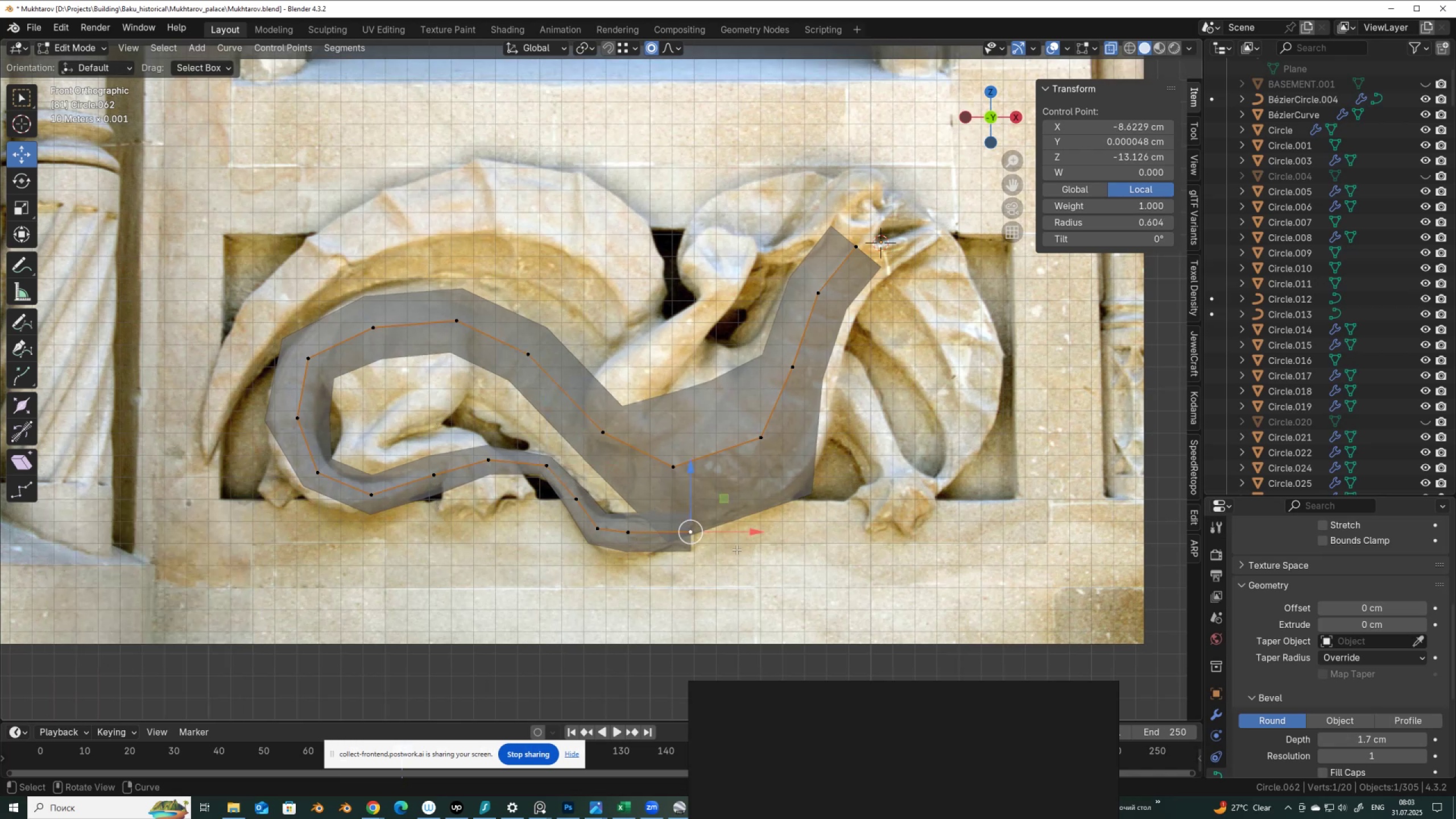 
key(Alt+S)
 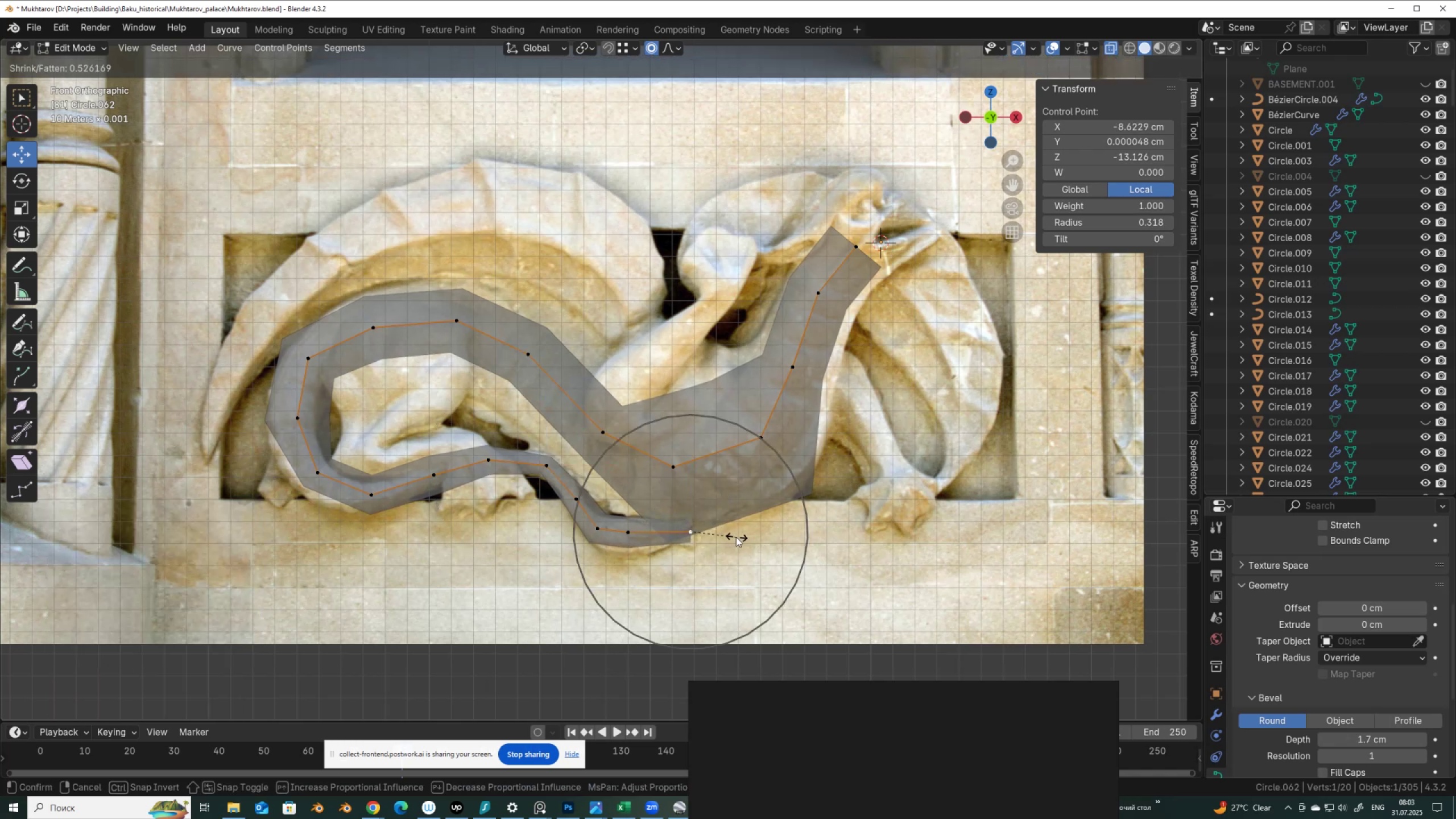 
scroll: coordinate [735, 536], scroll_direction: up, amount: 9.0
 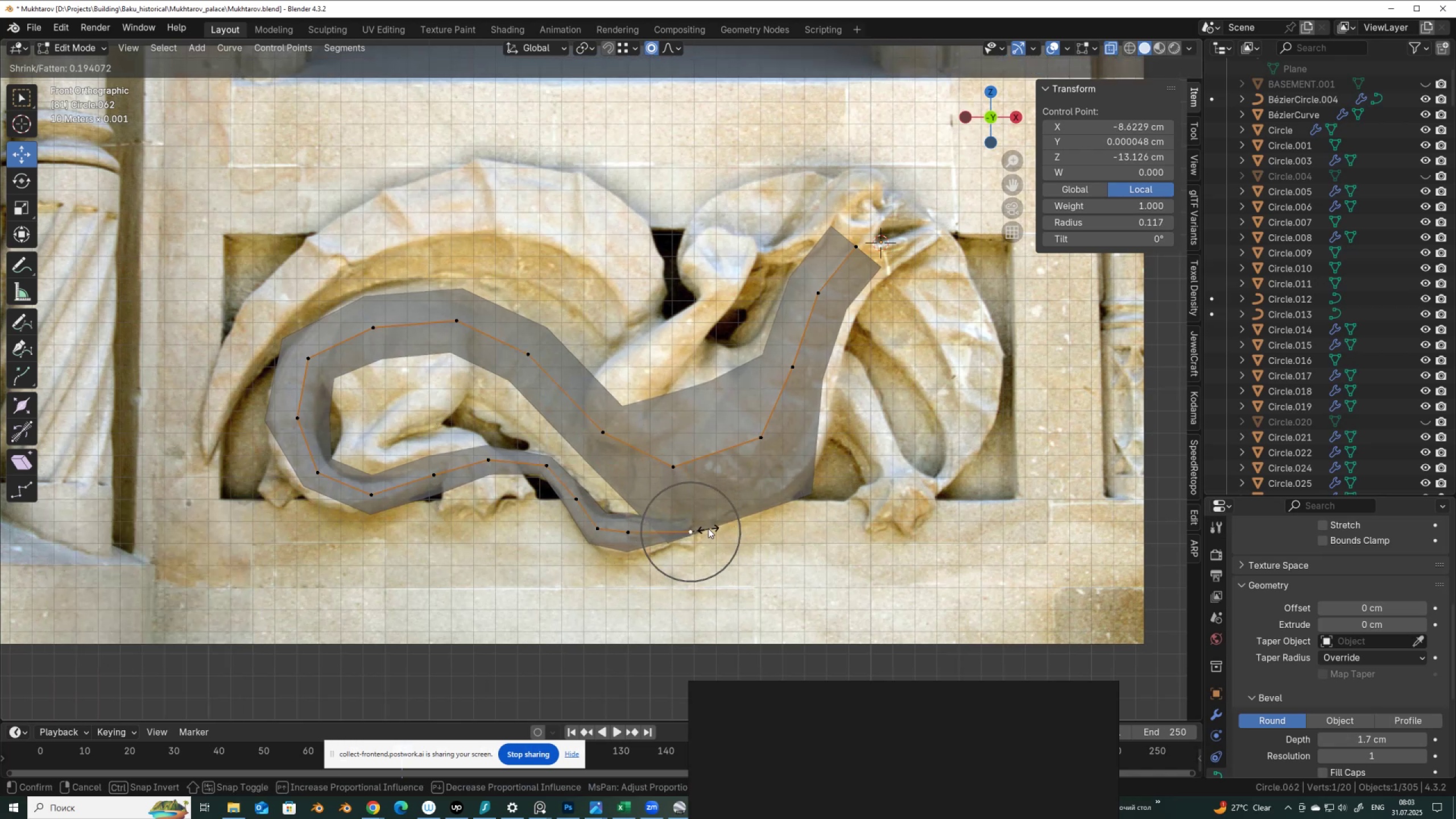 
left_click([710, 527])
 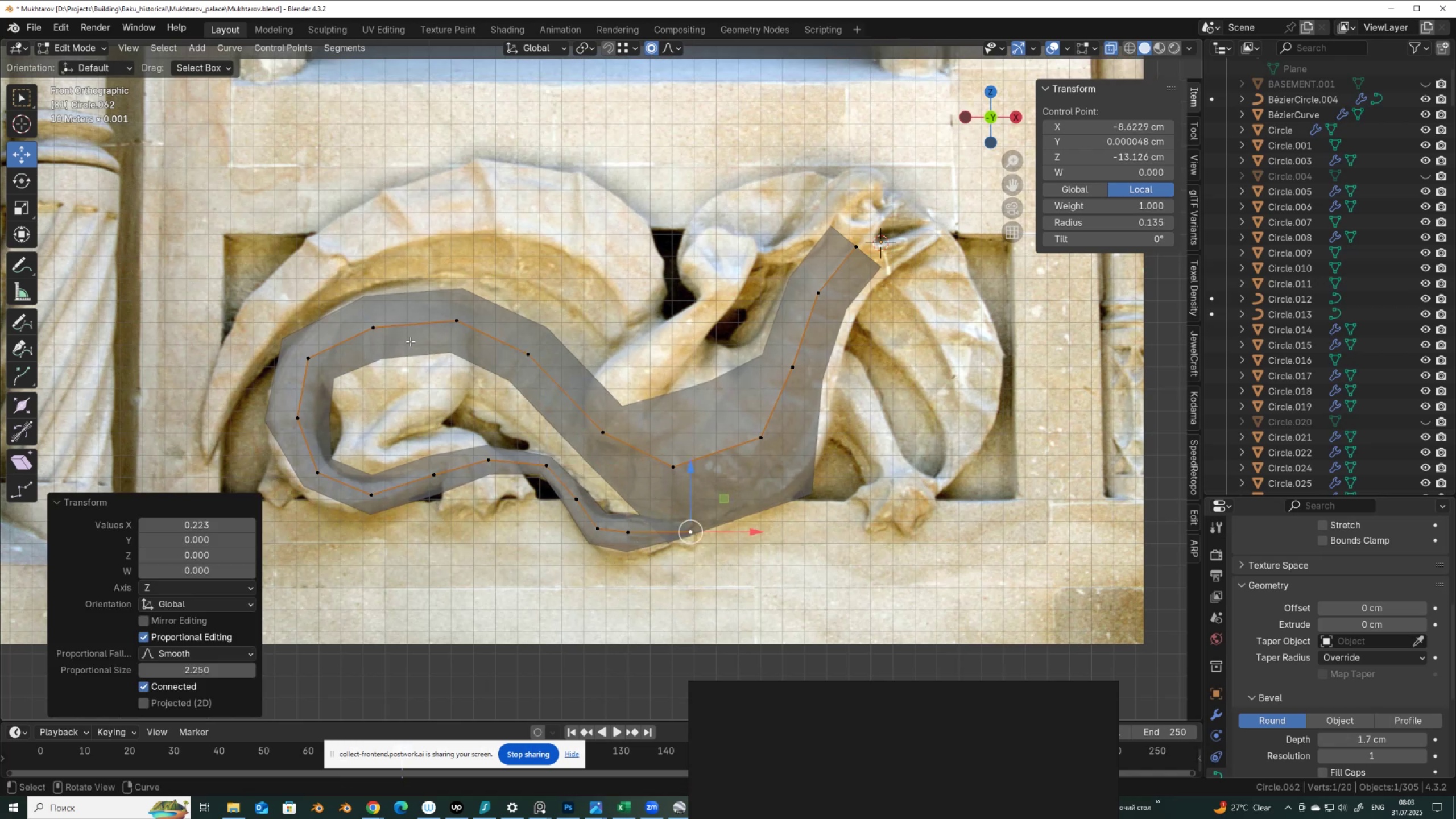 
left_click([456, 321])
 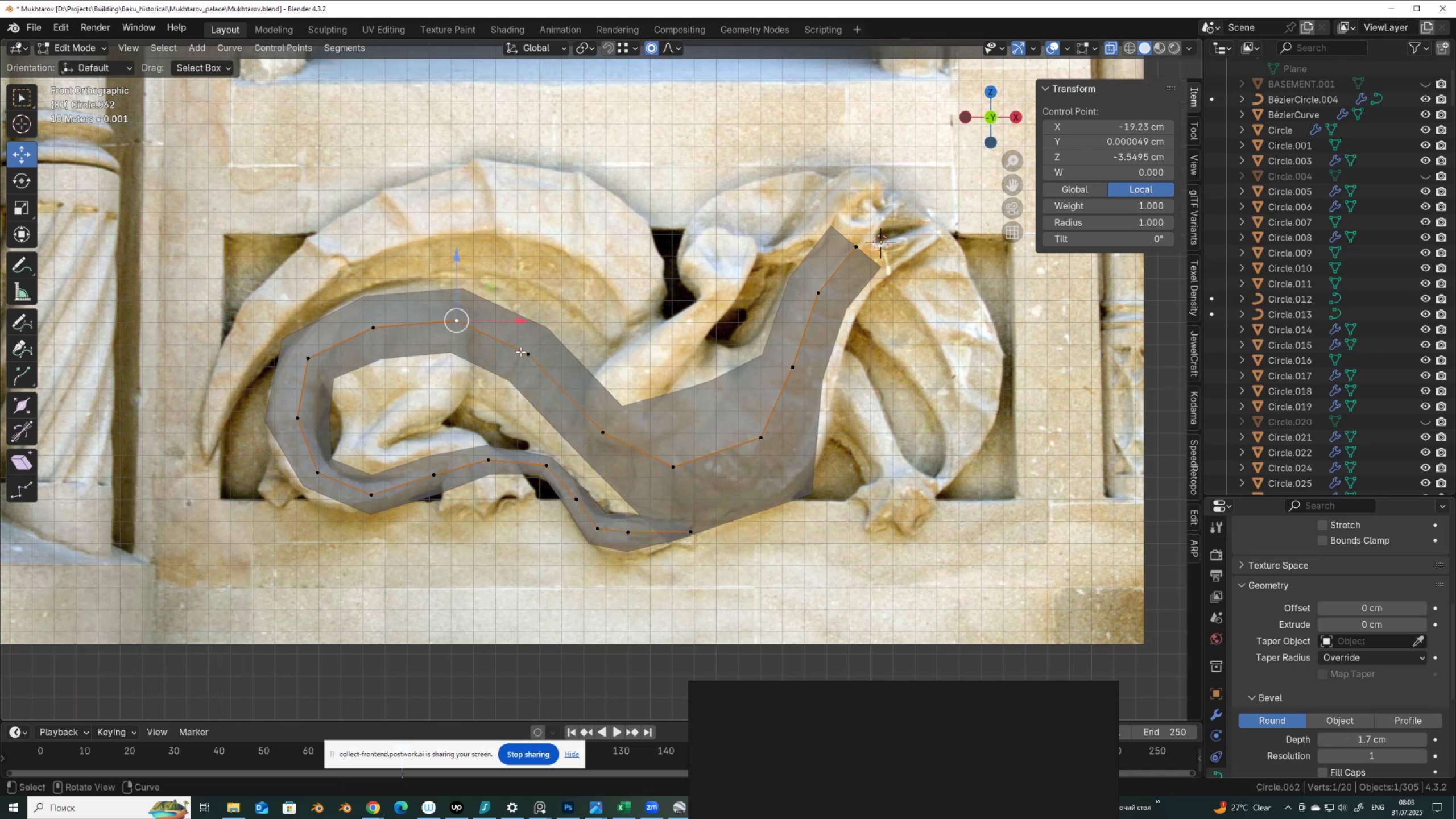 
key(Alt+S)
 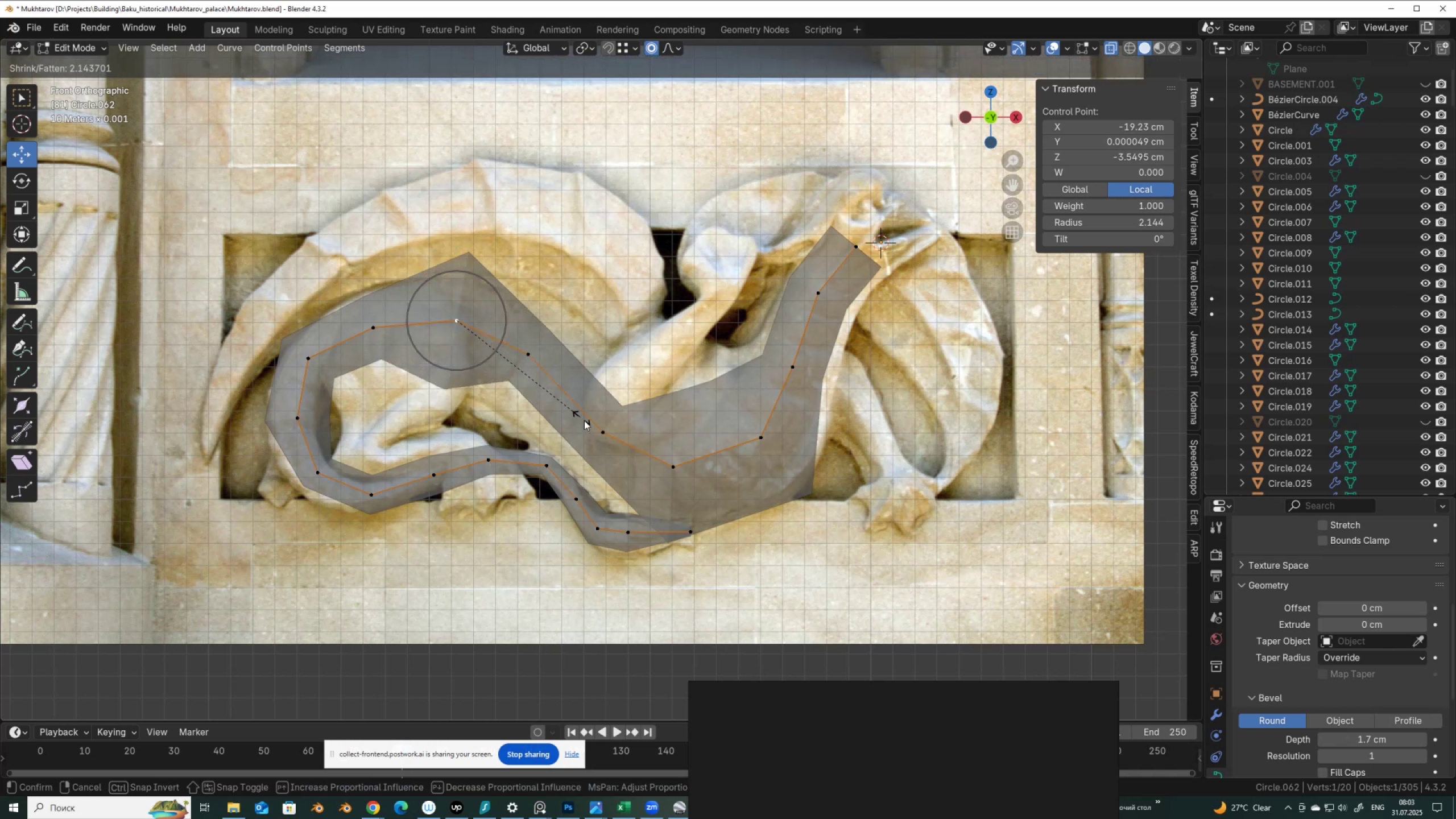 
scroll: coordinate [585, 421], scroll_direction: down, amount: 10.0
 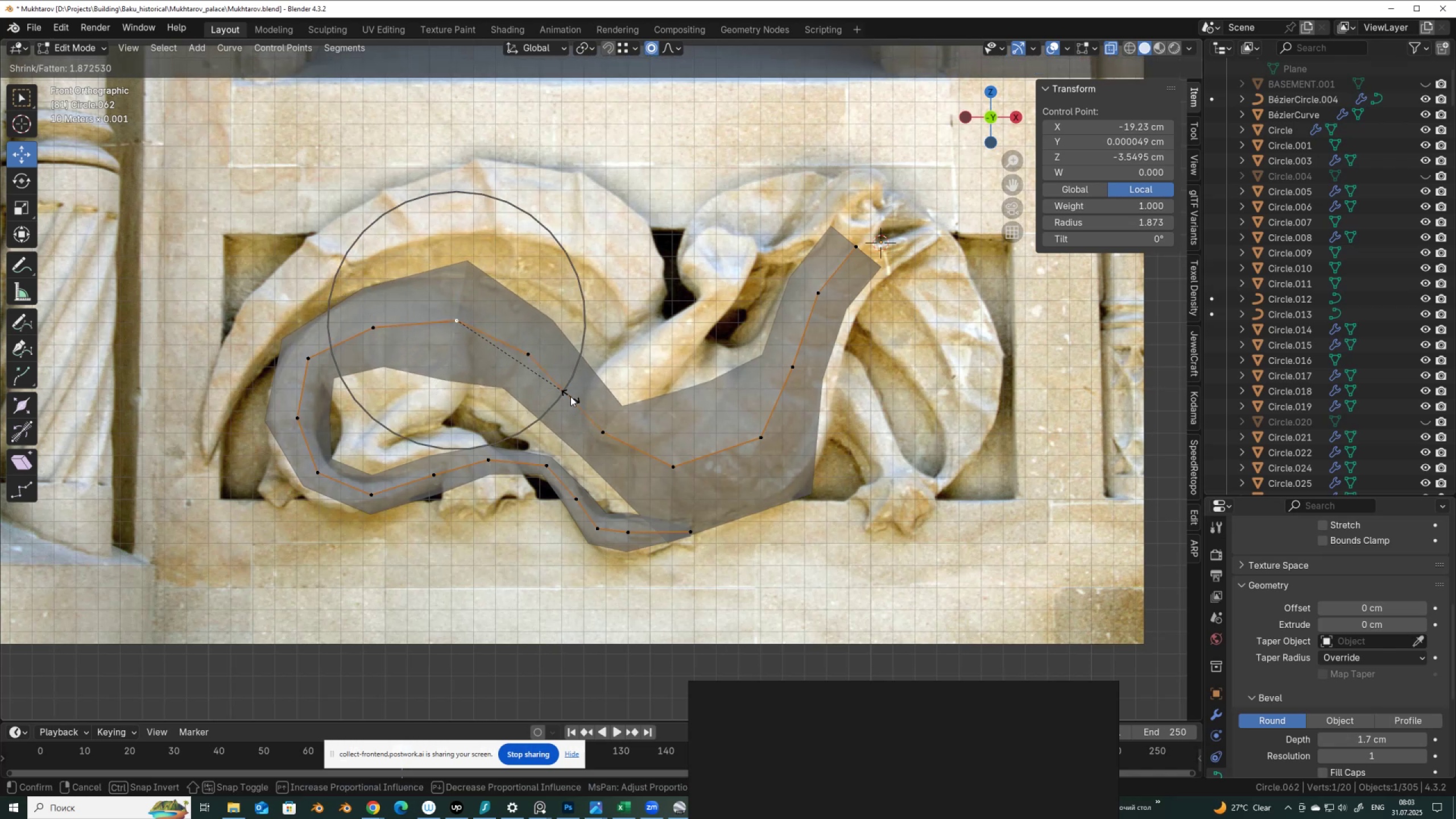 
right_click([570, 396])
 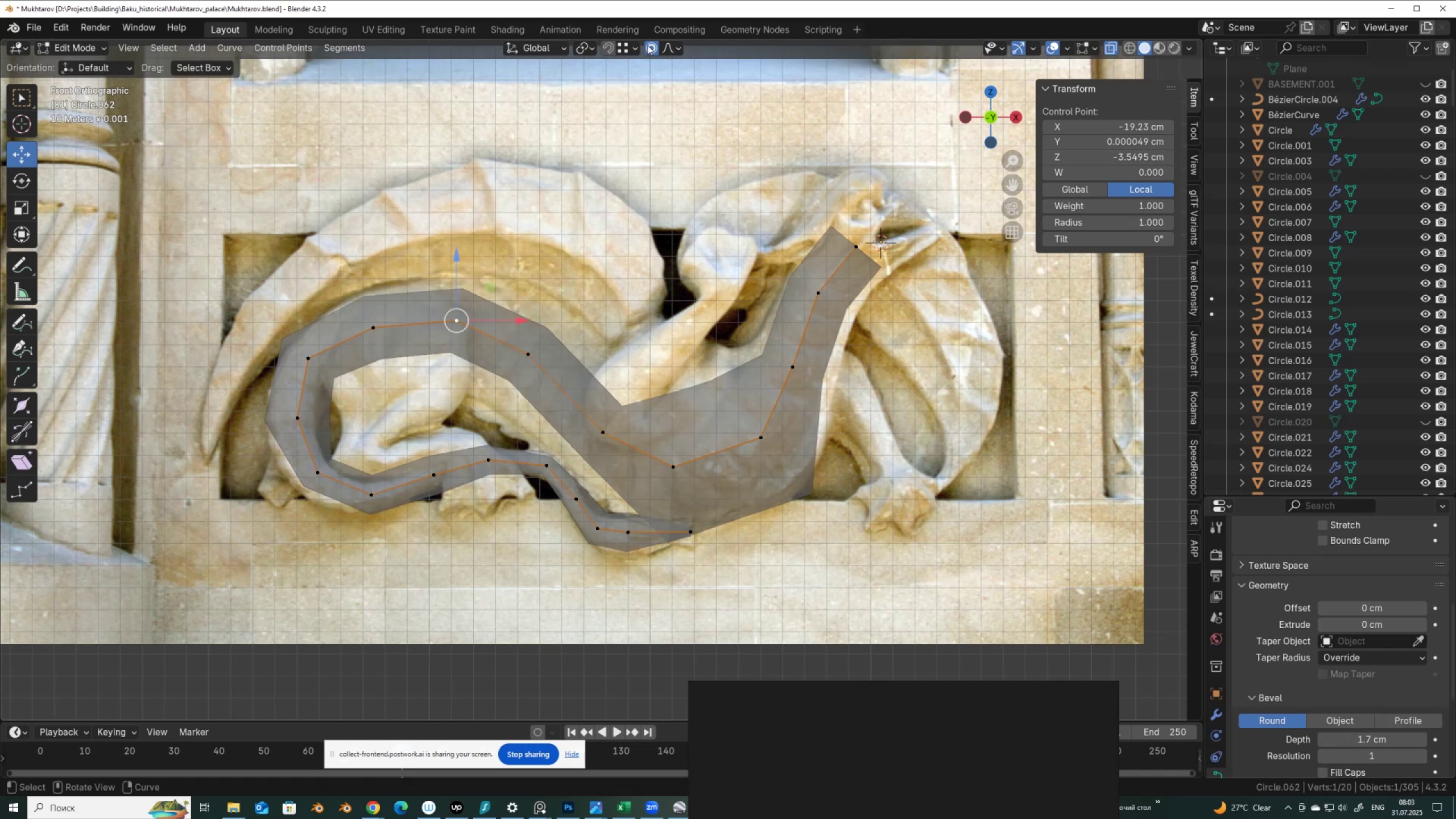 
left_click([650, 44])
 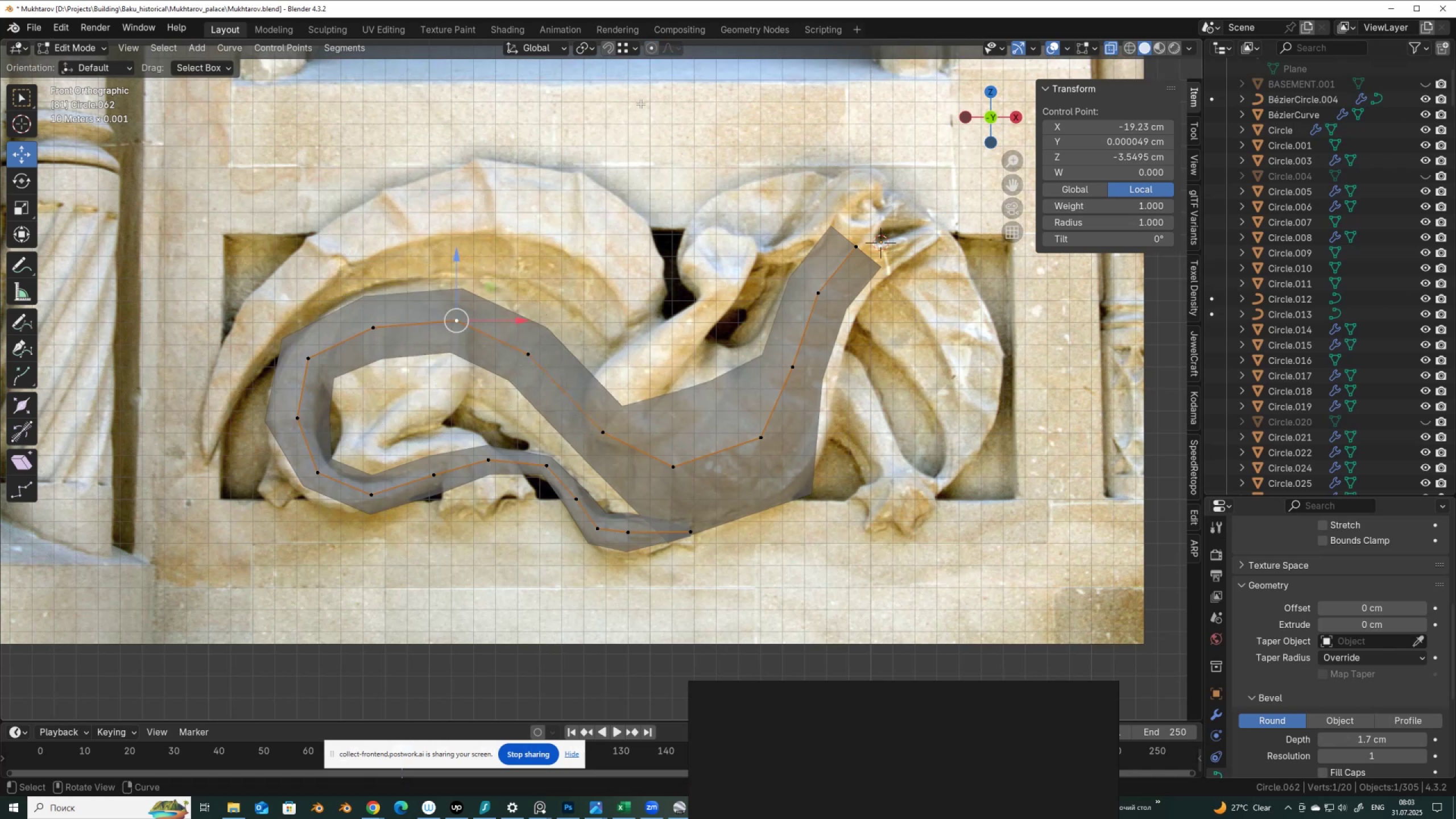 
key(Alt+AltLeft)
 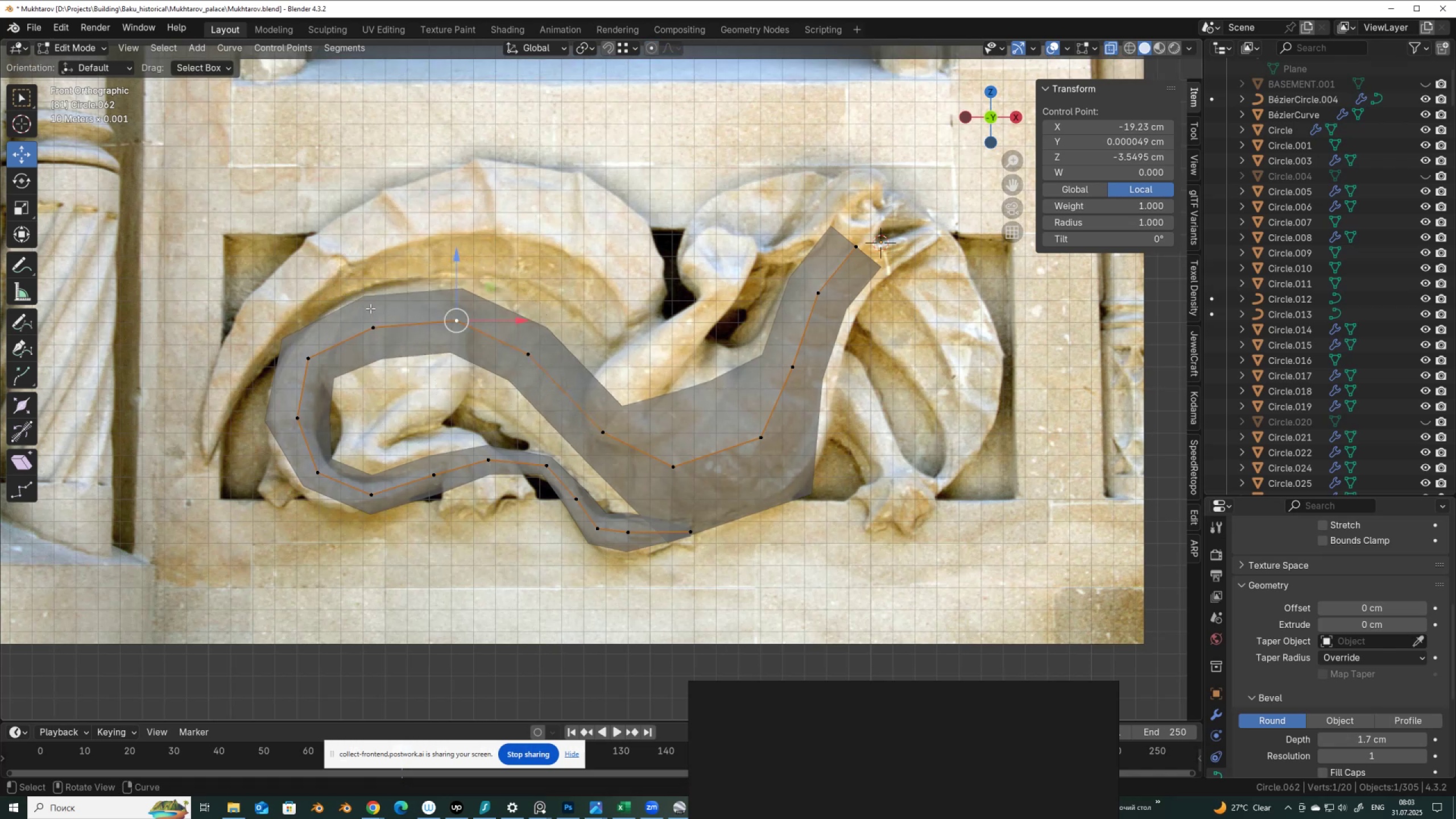 
left_click_drag(start_coordinate=[353, 286], to_coordinate=[589, 382])
 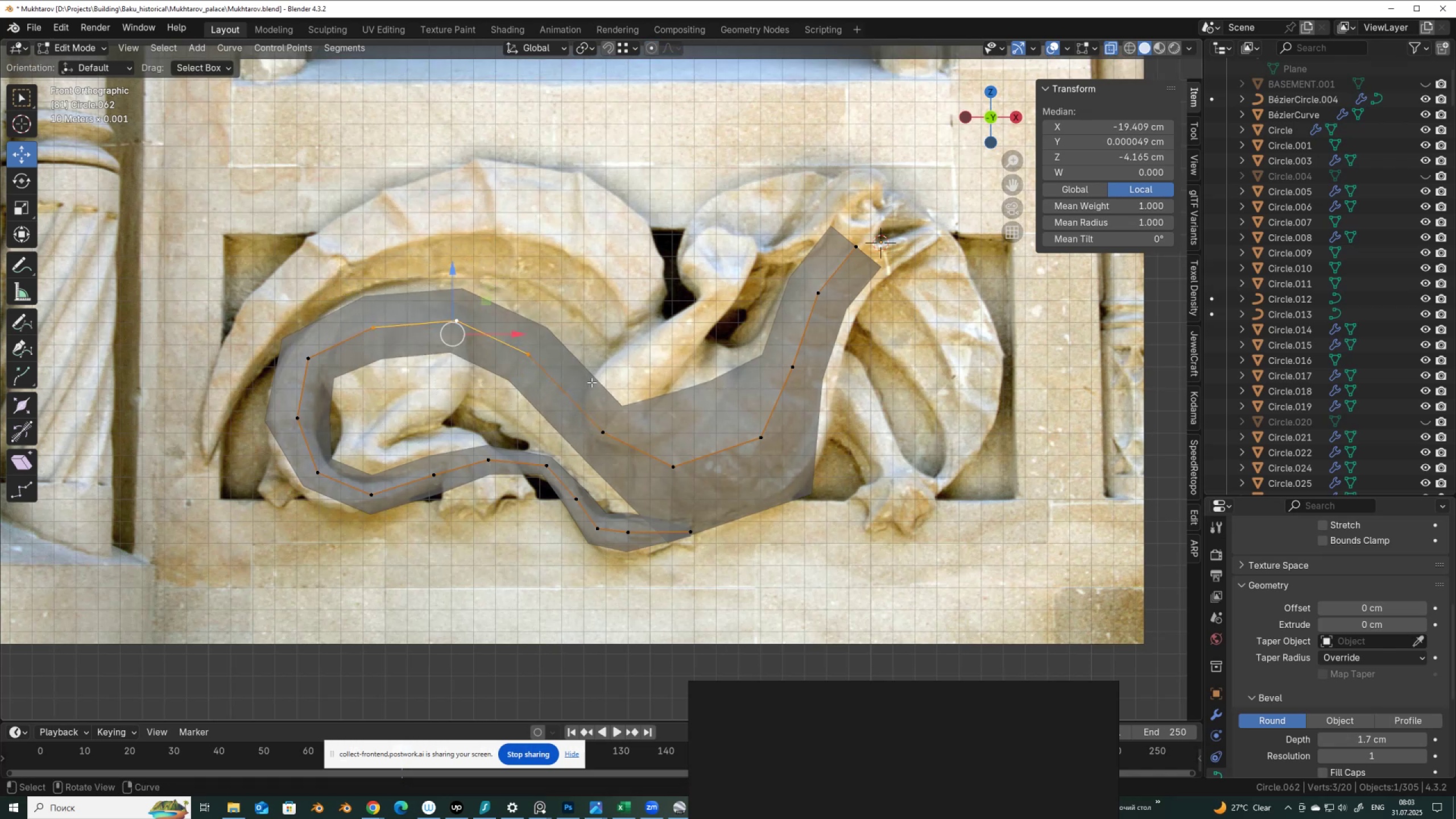 
key(Alt+S)
 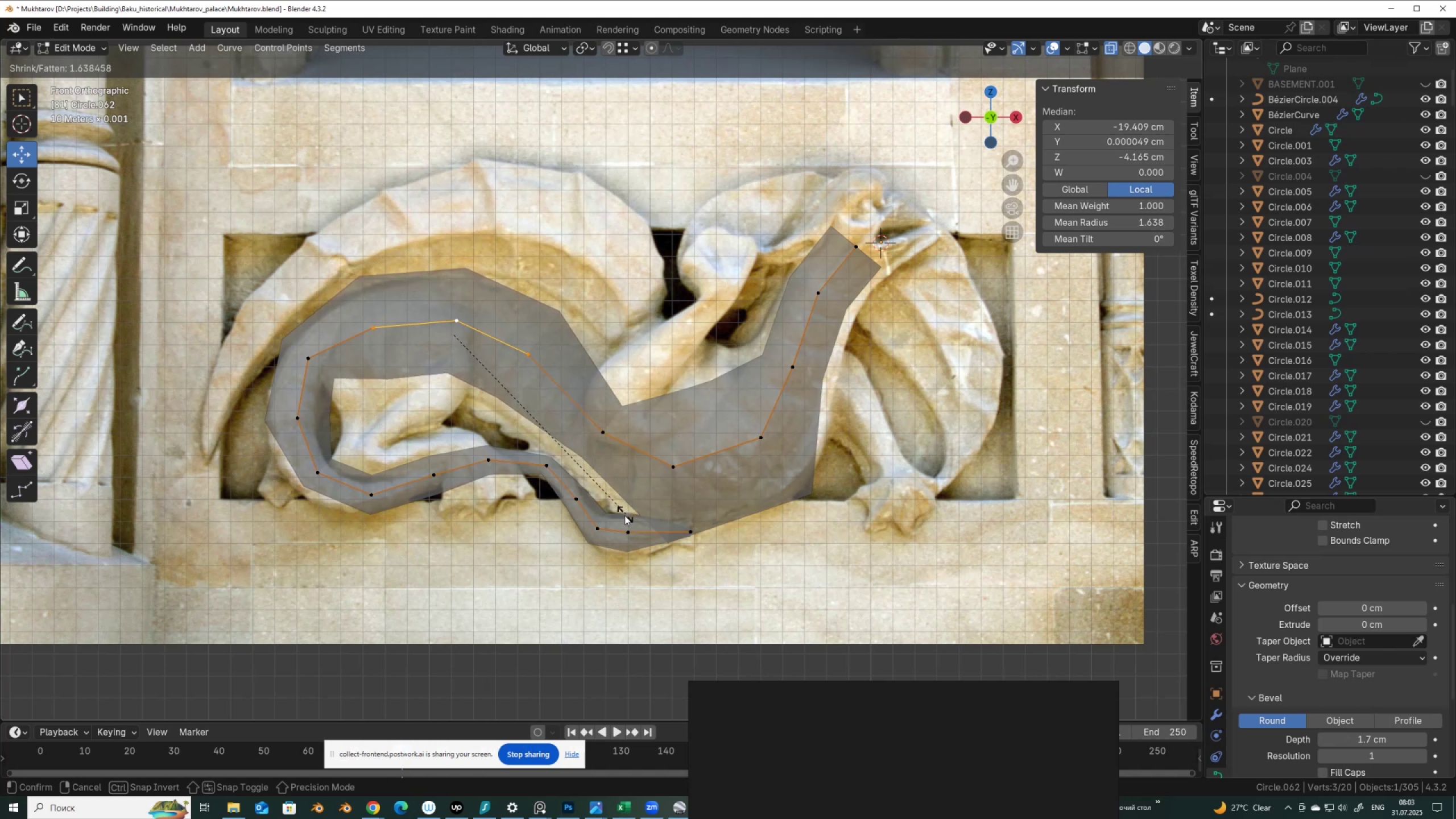 
left_click([609, 551])
 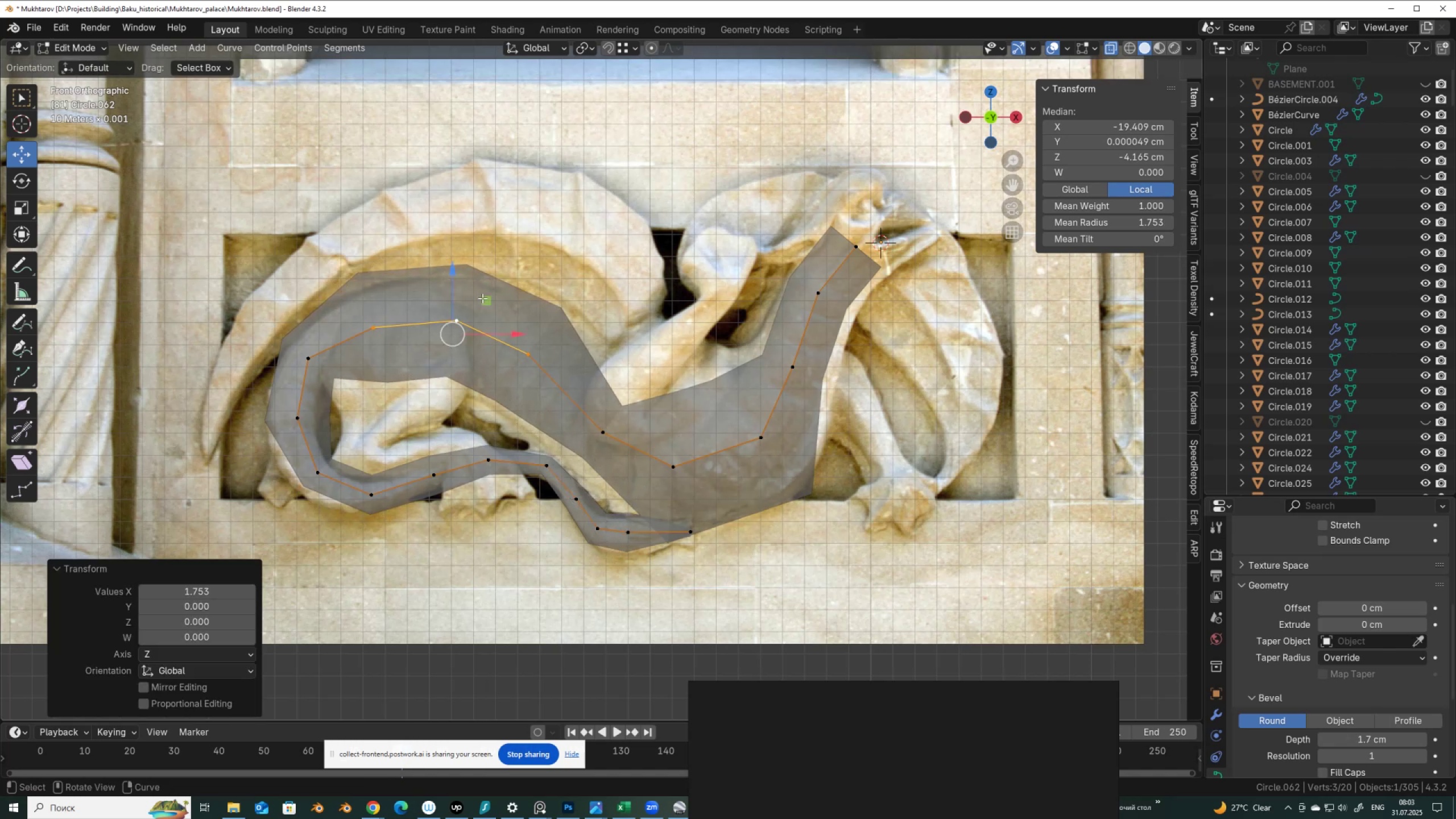 
left_click_drag(start_coordinate=[486, 299], to_coordinate=[490, 321])
 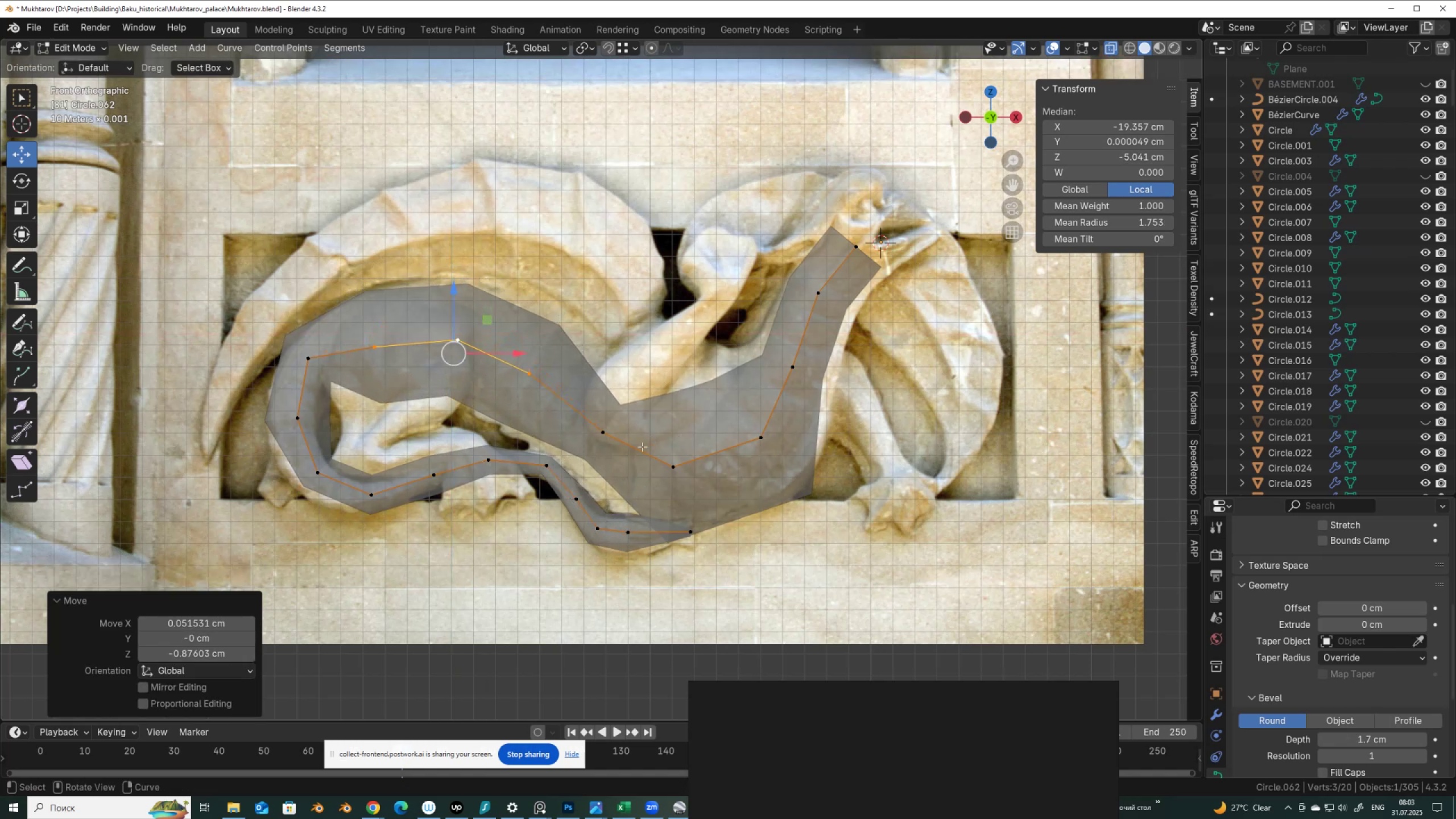 
left_click([597, 434])
 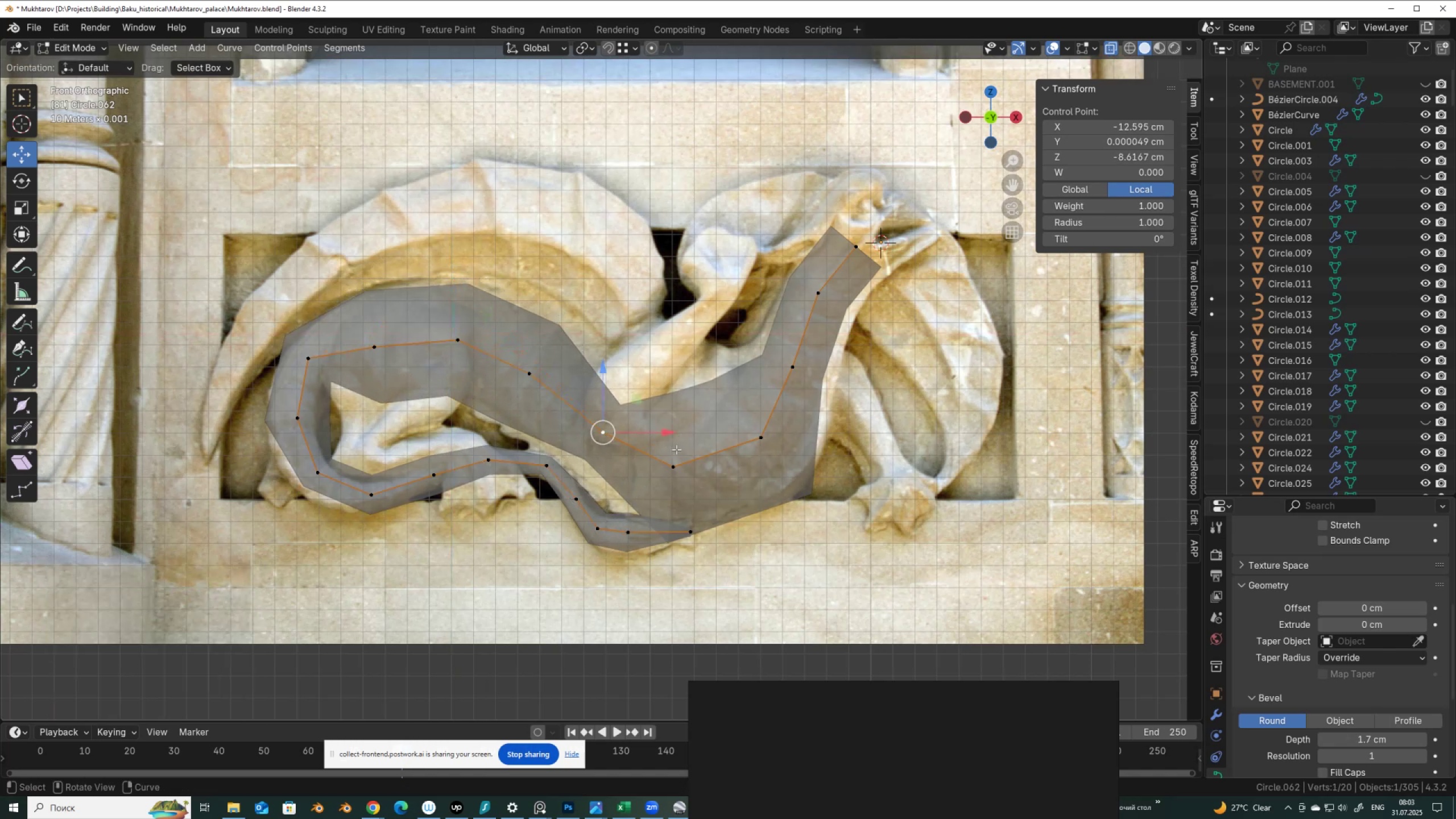 
key(Alt+S)
 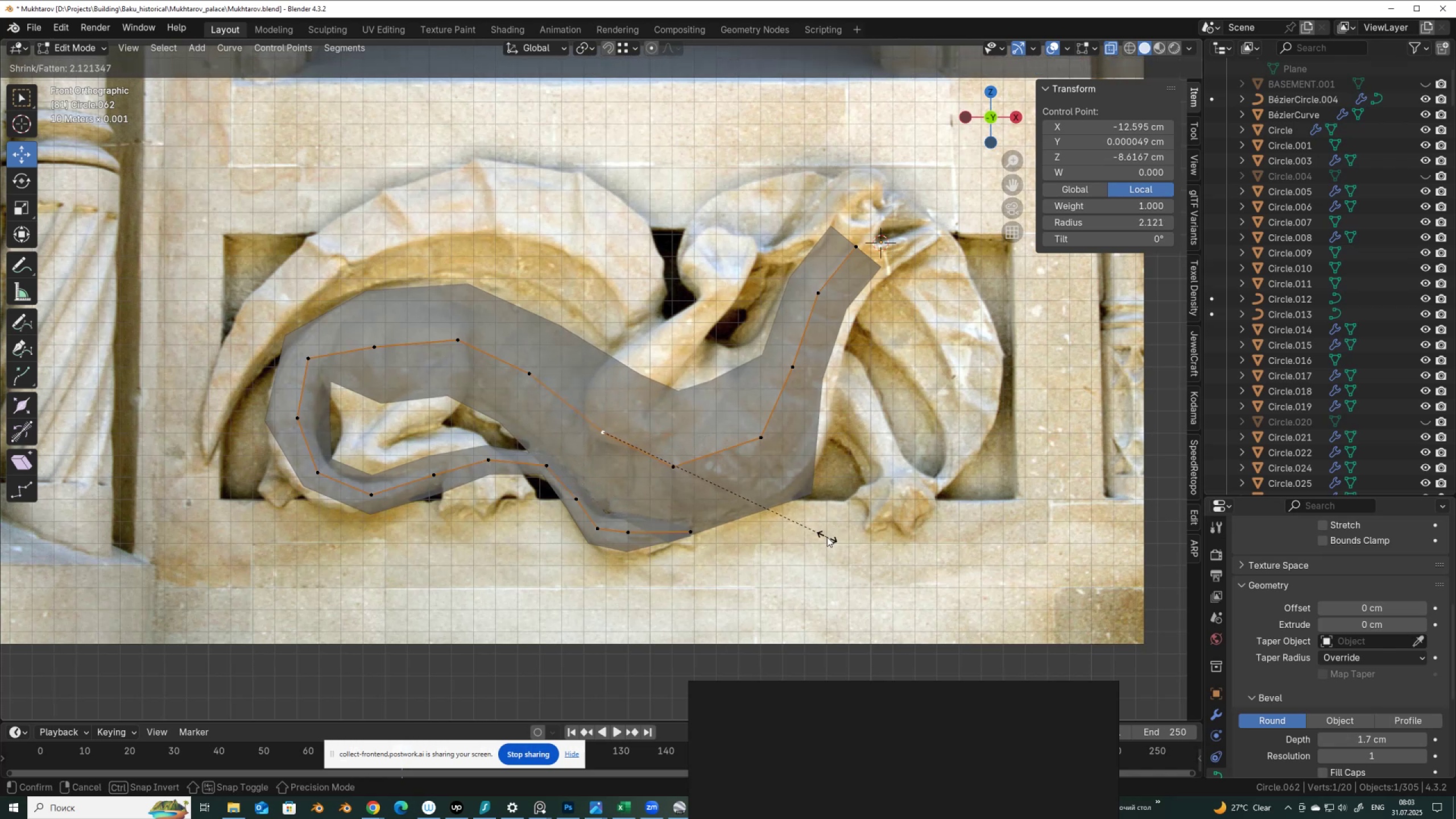 
left_click([831, 540])
 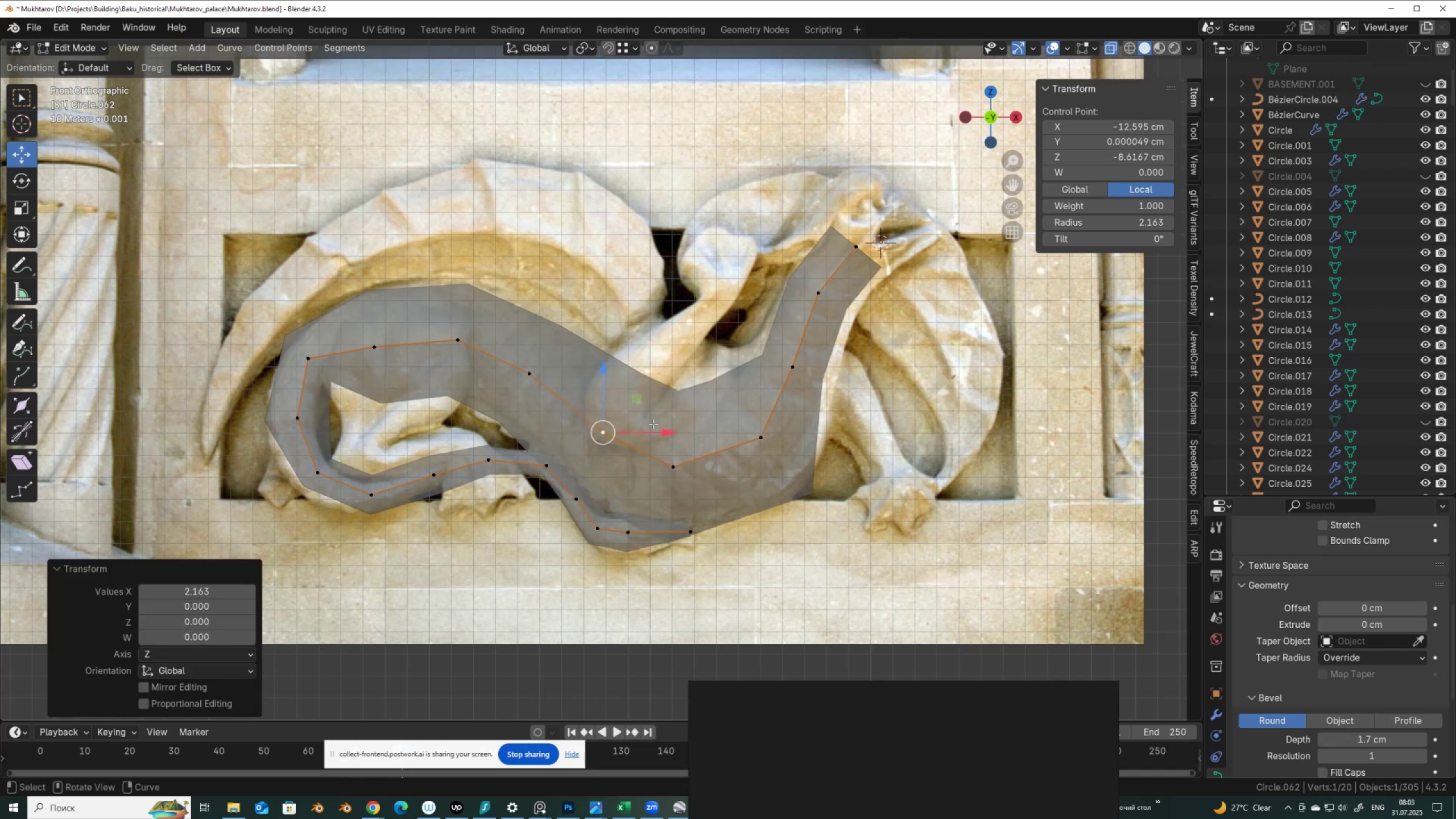 
hold_key(key=ShiftLeft, duration=0.86)
left_click([661, 462])
 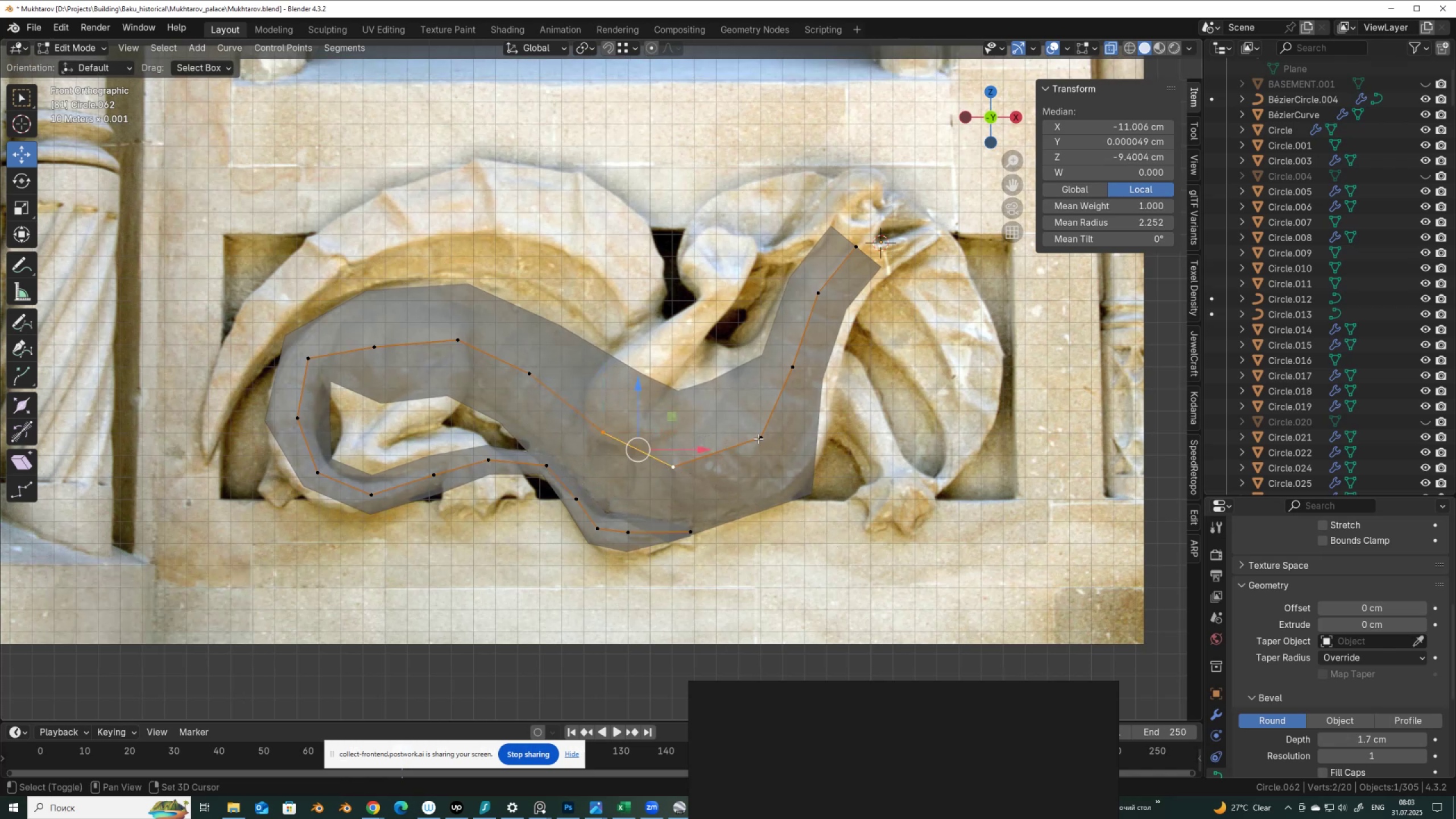 
left_click([758, 439])
 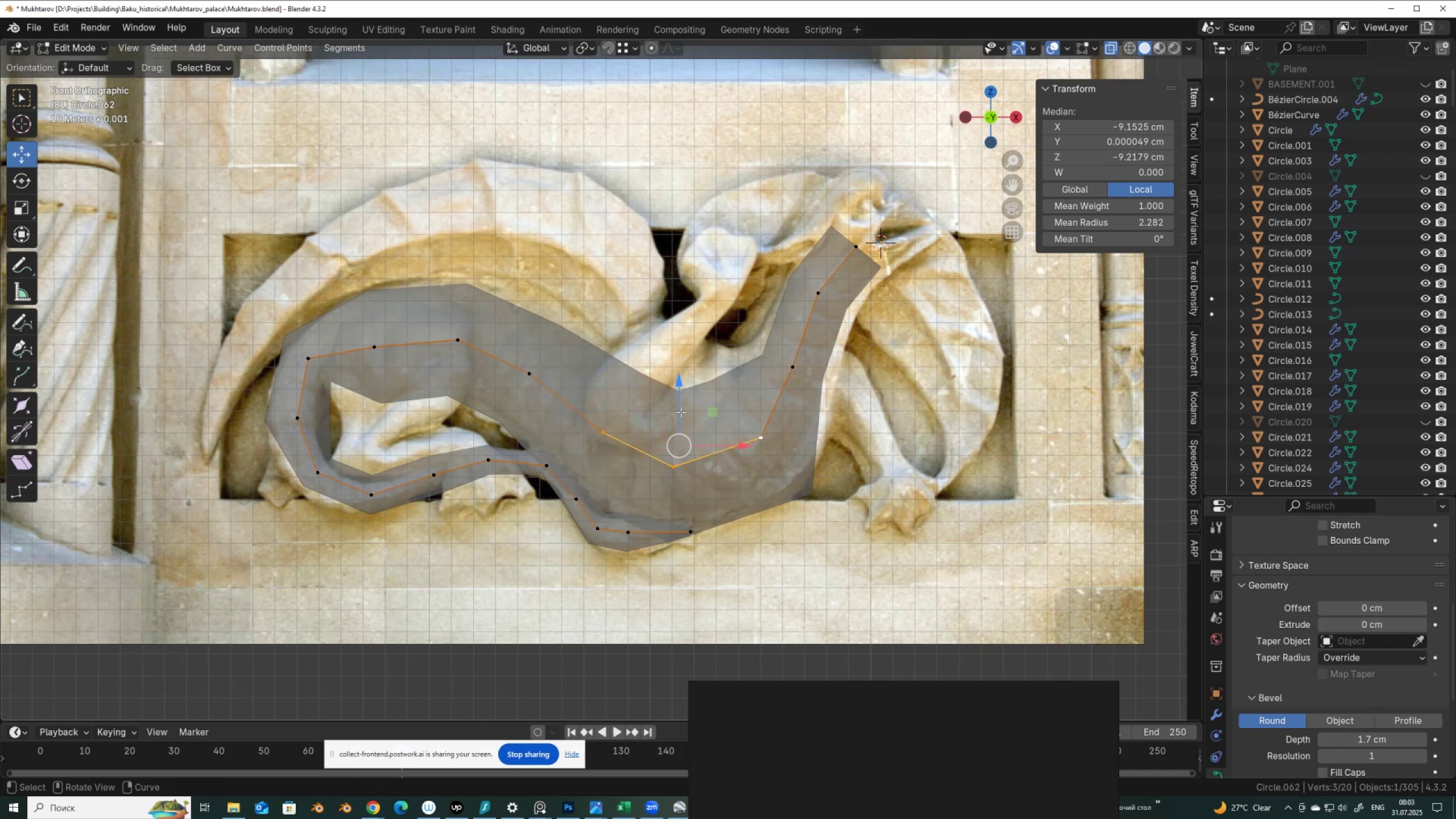 
left_click_drag(start_coordinate=[680, 412], to_coordinate=[678, 389])
 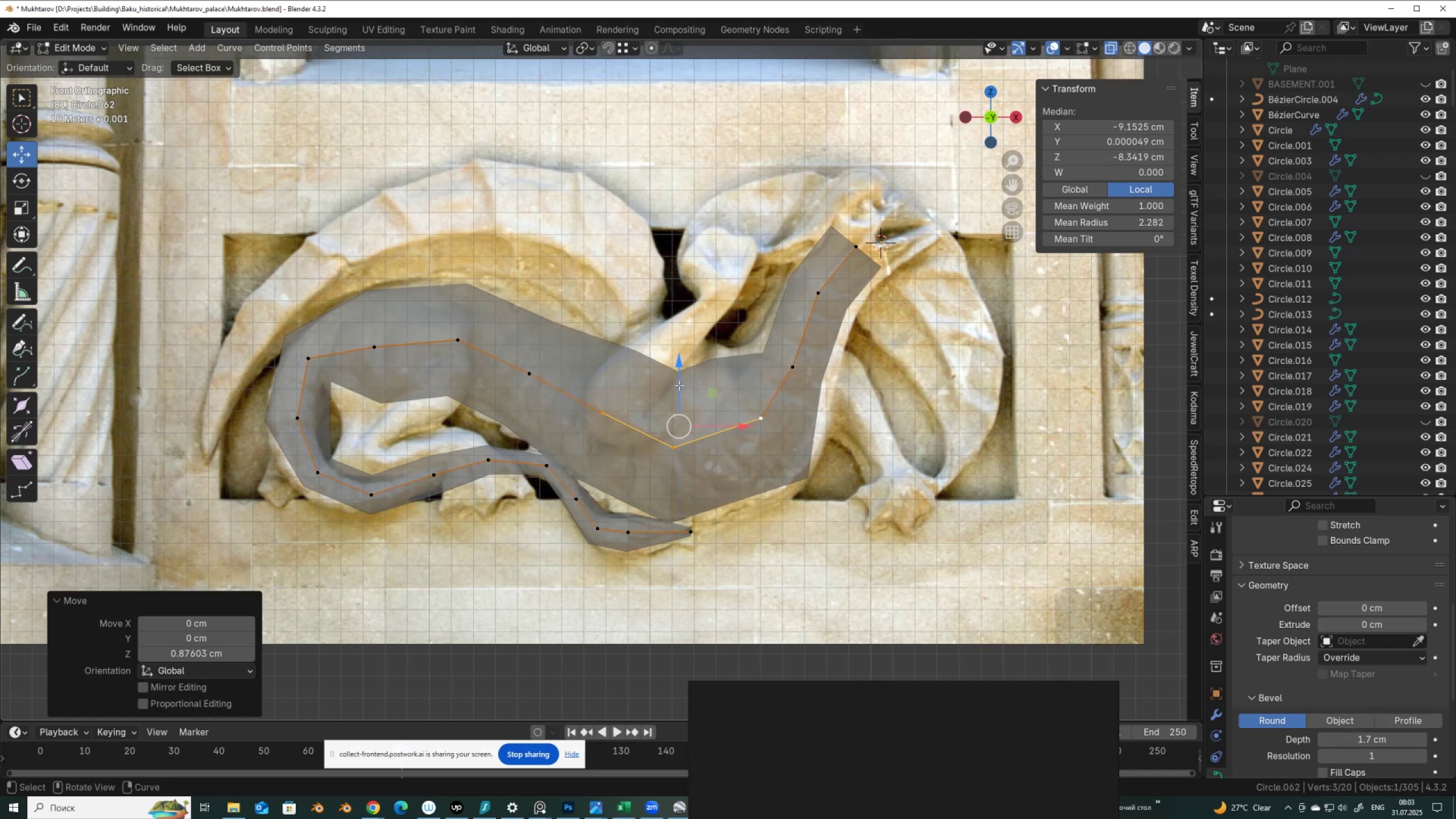 
left_click([679, 385])
 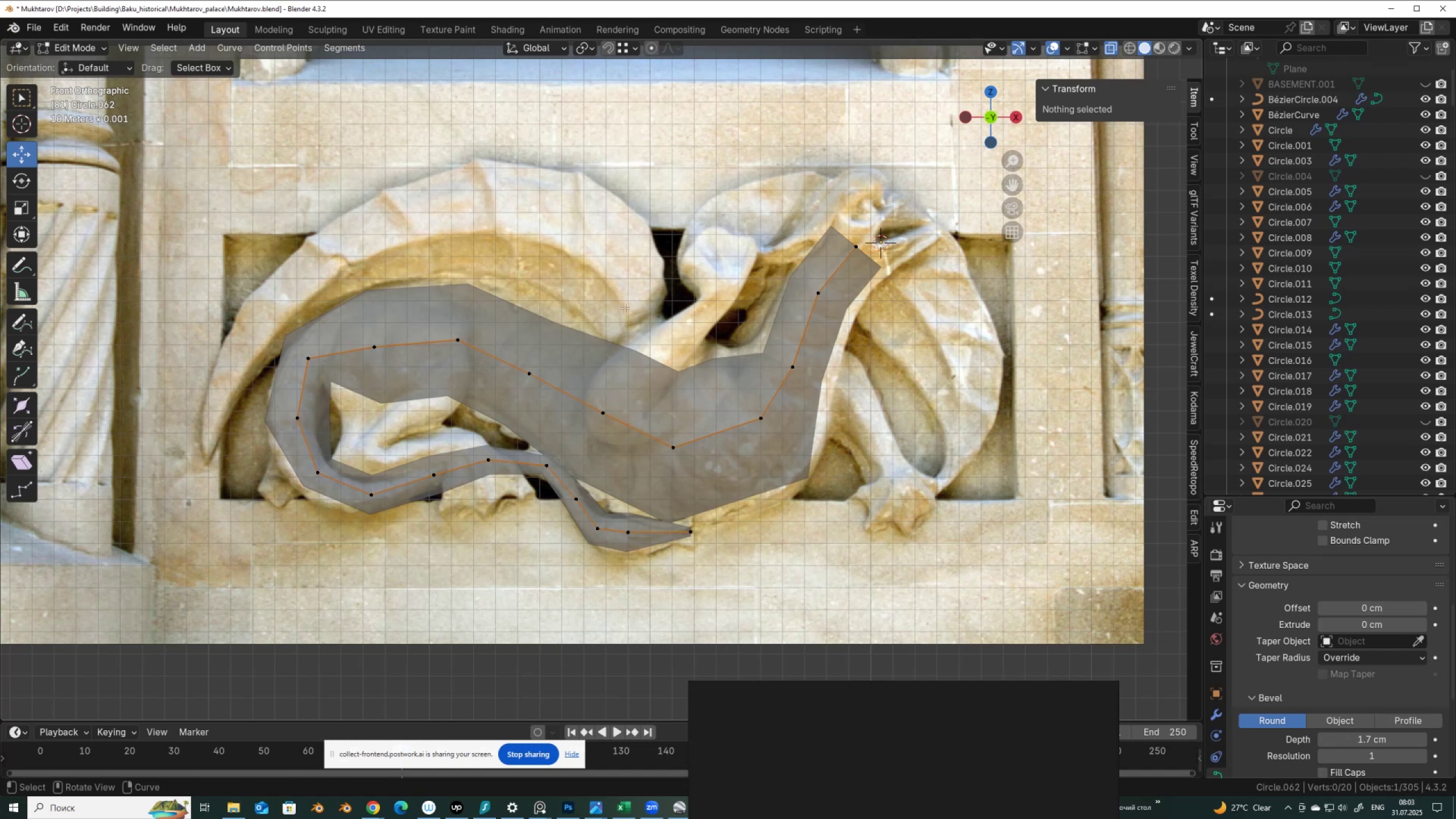 
hold_key(key=AltLeft, duration=0.71)
 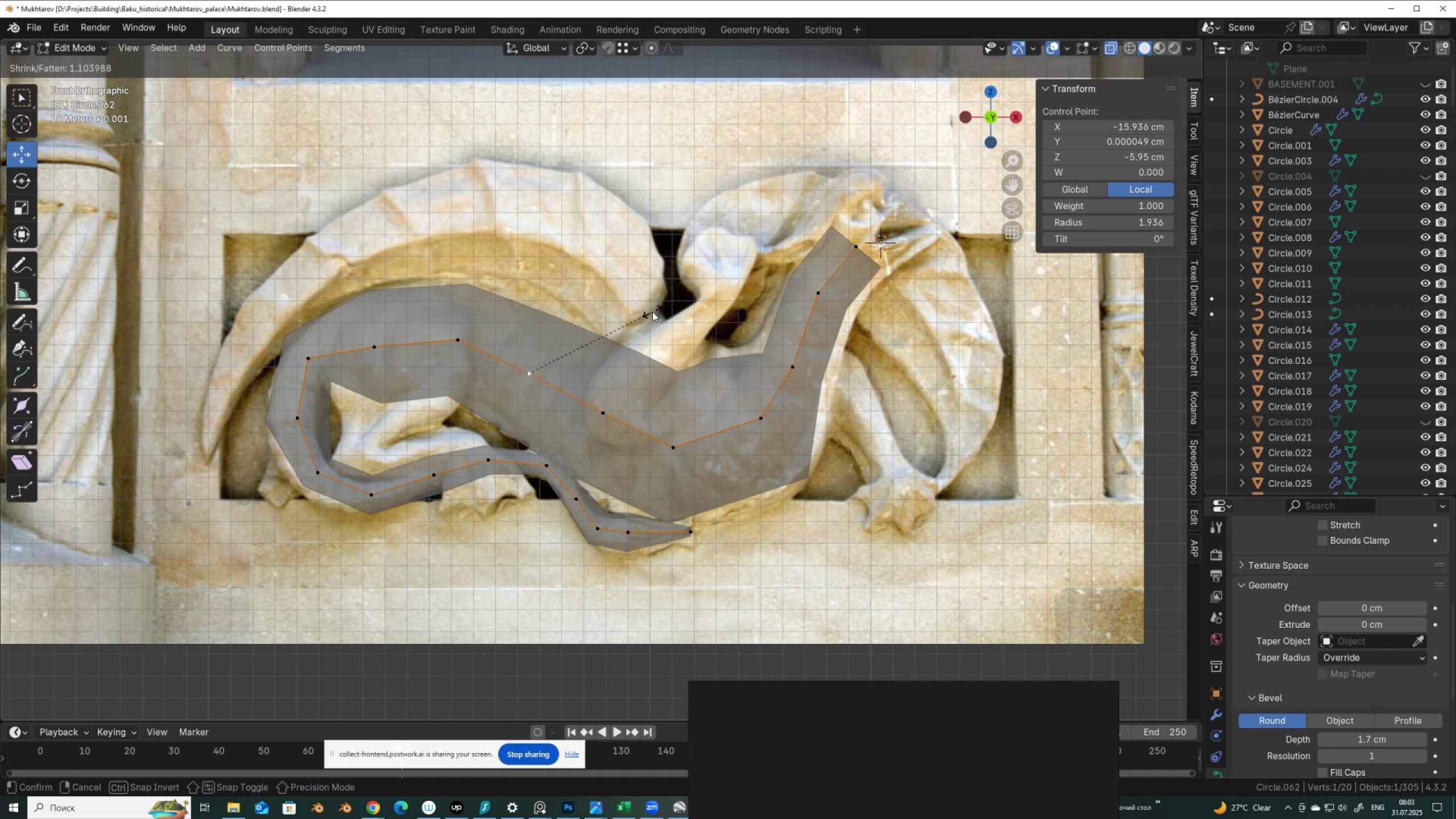 
key(S)
 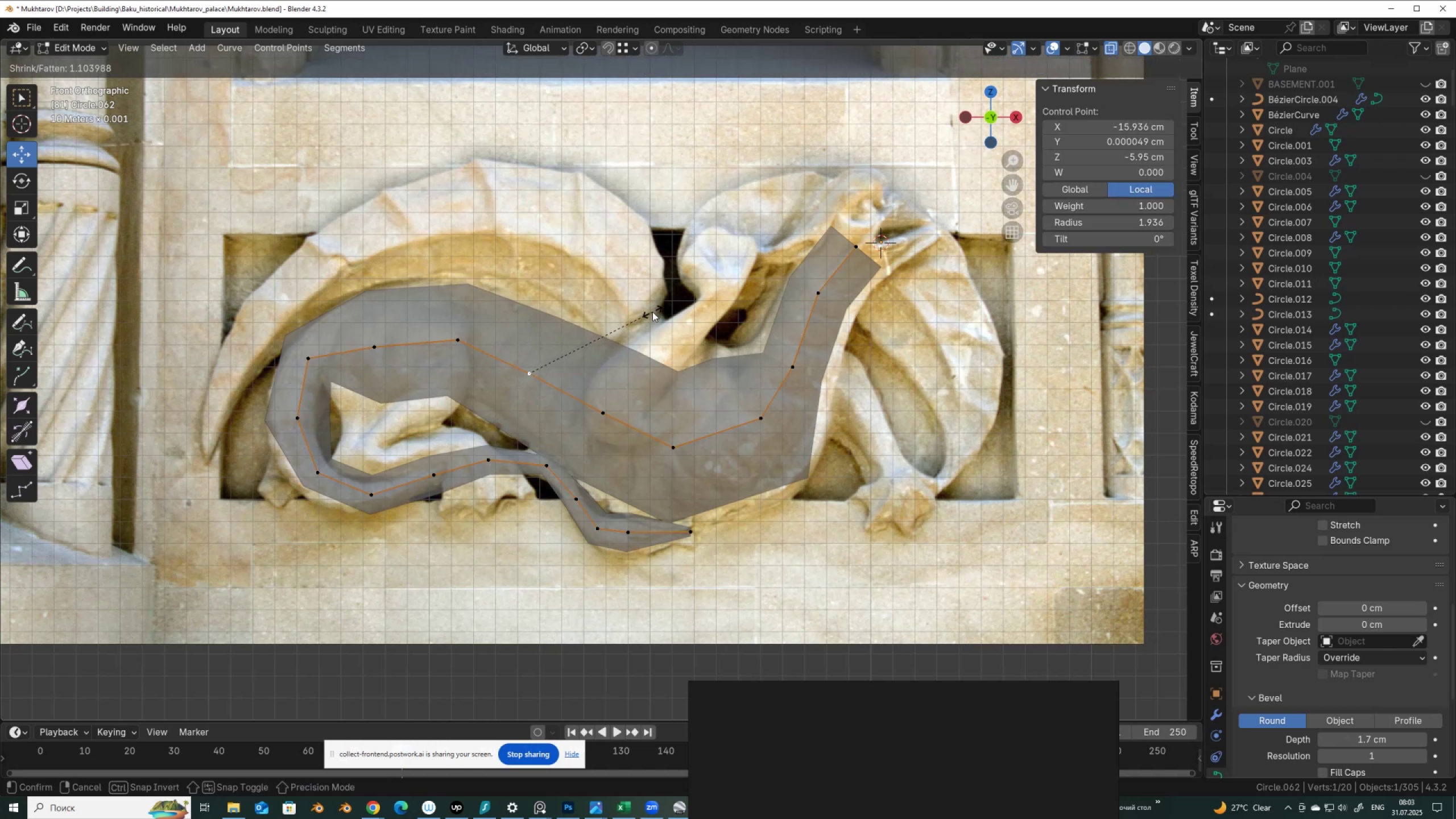 
left_click([653, 307])
 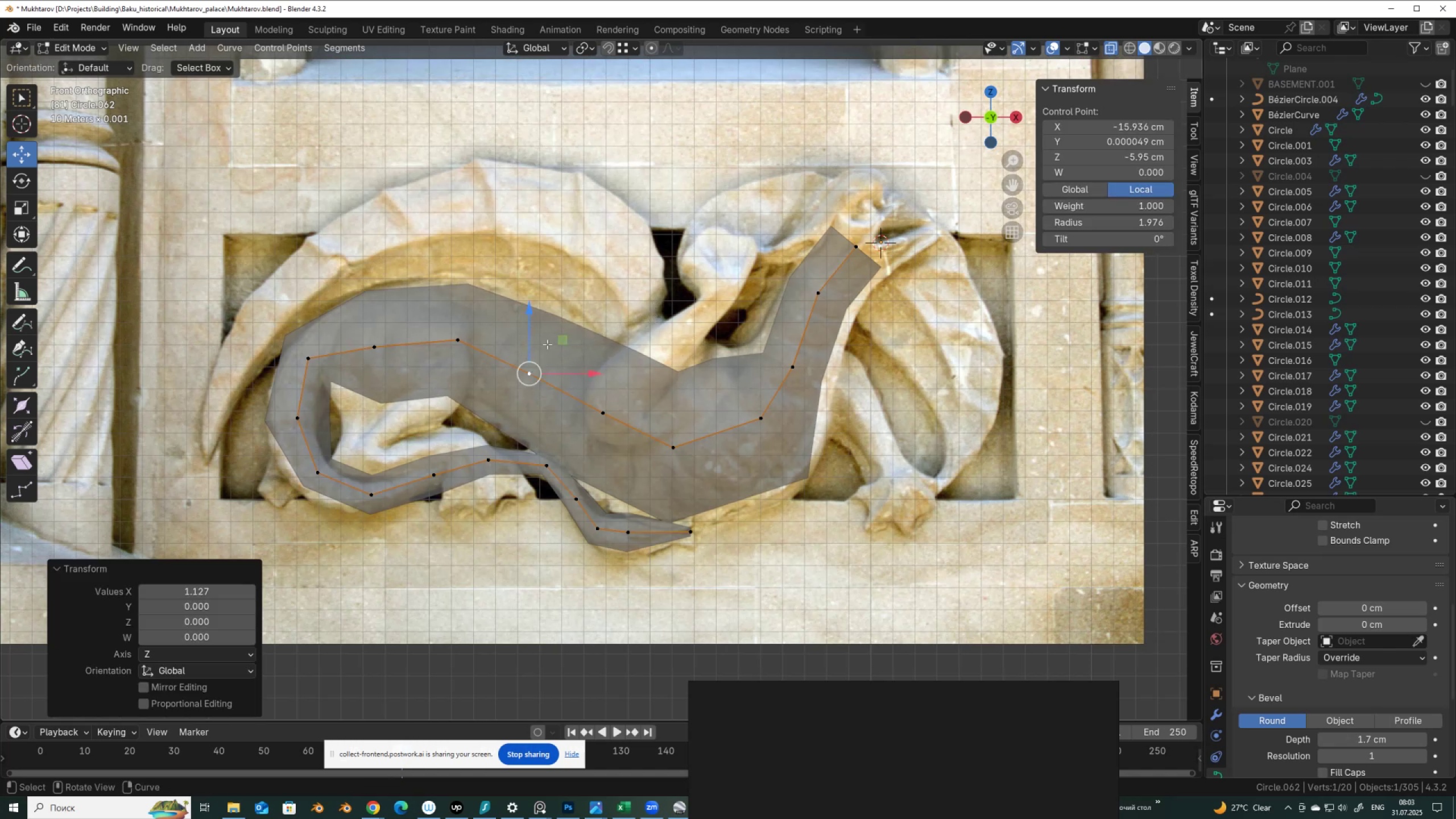 
left_click_drag(start_coordinate=[555, 339], to_coordinate=[552, 320])
 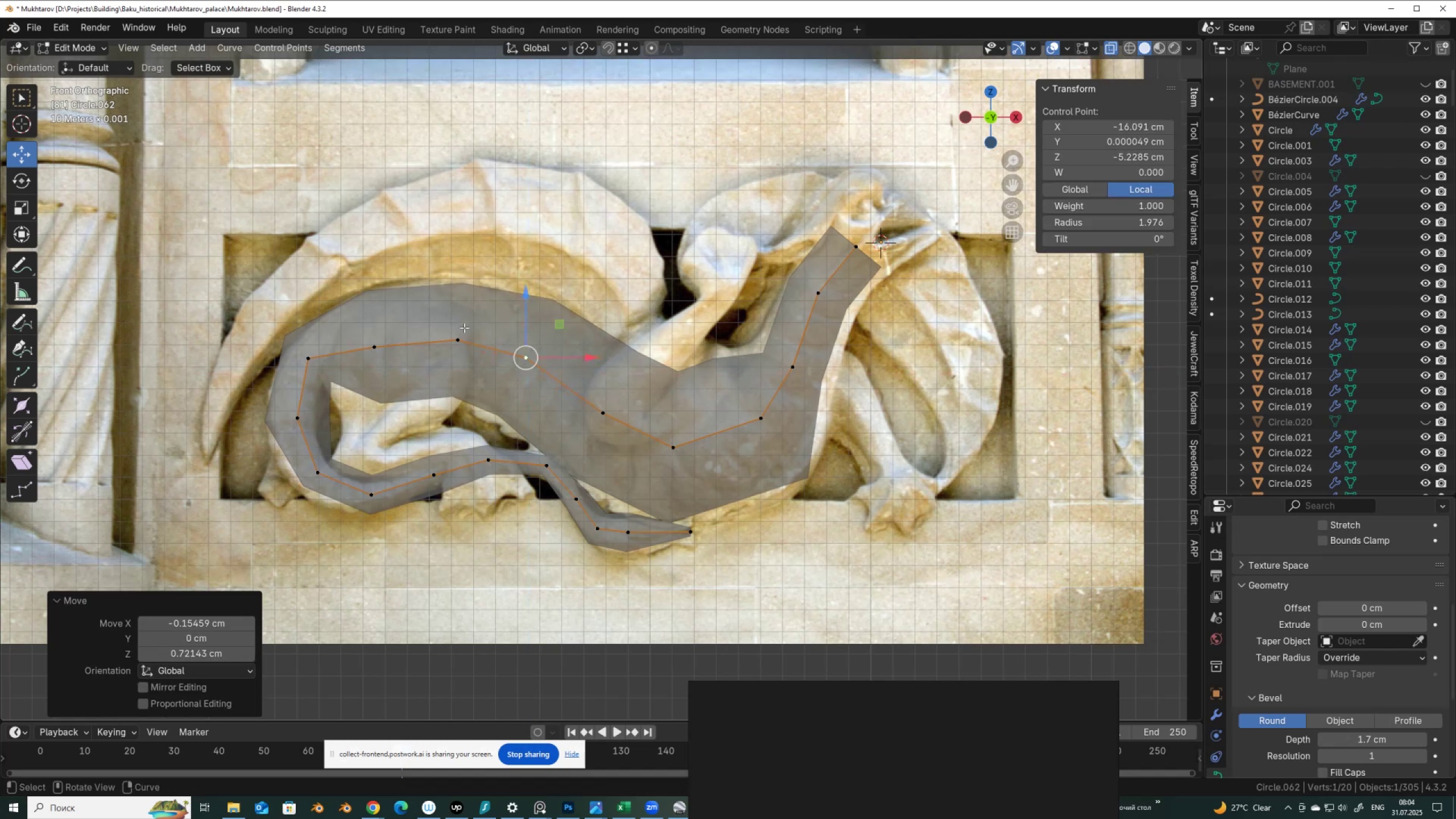 
left_click([464, 330])
 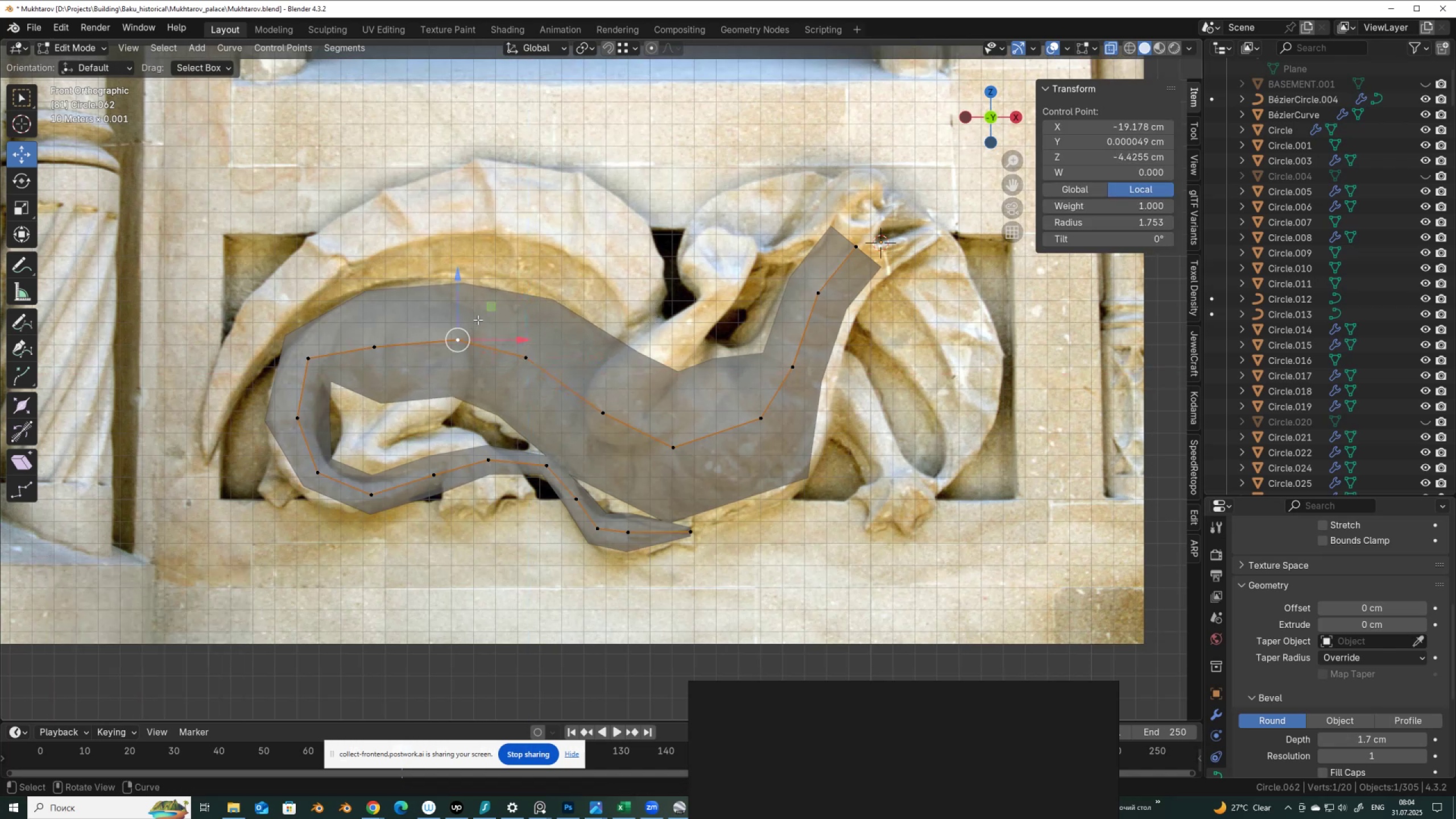 
key(Alt+S)
 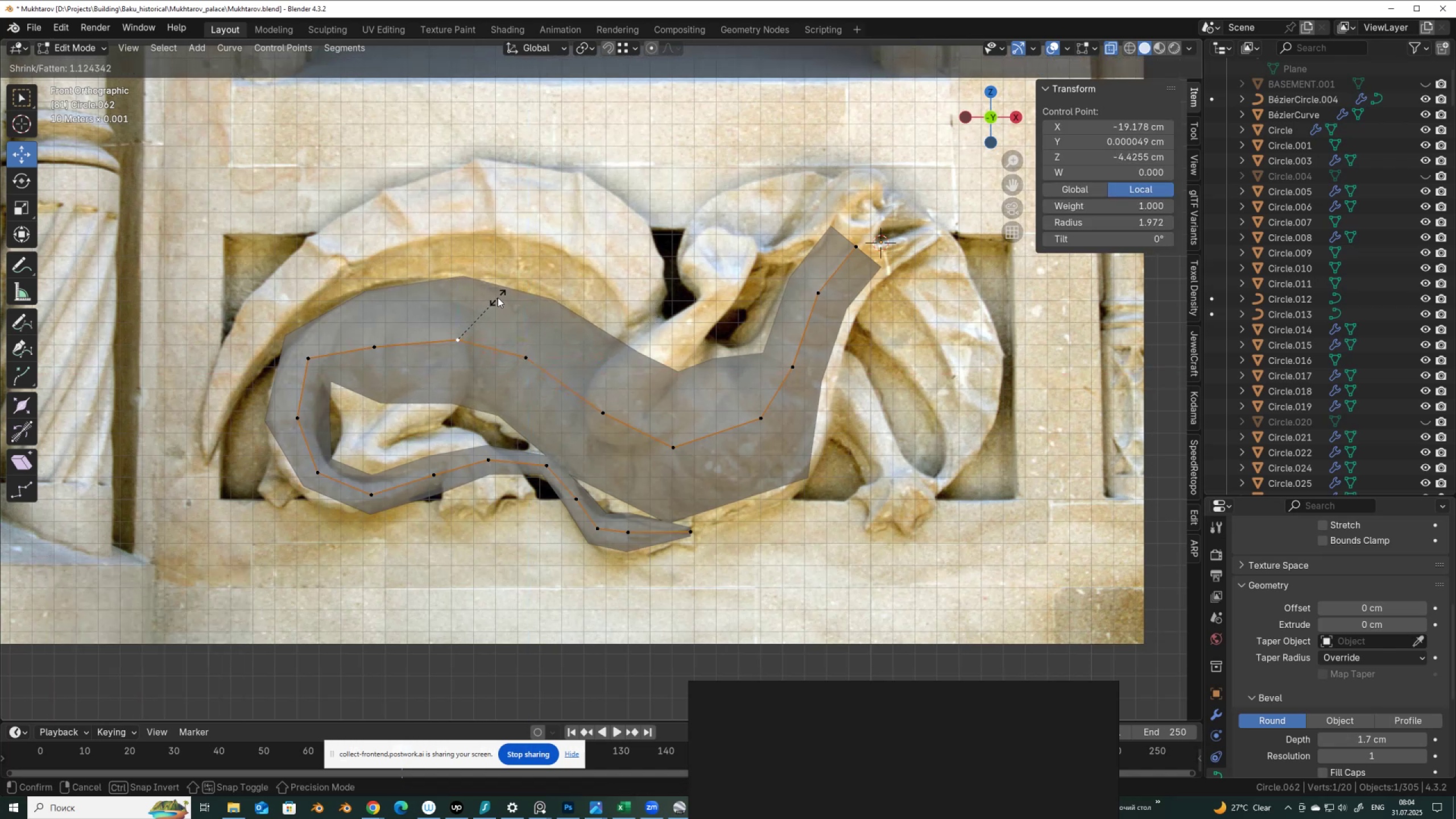 
left_click([498, 297])
 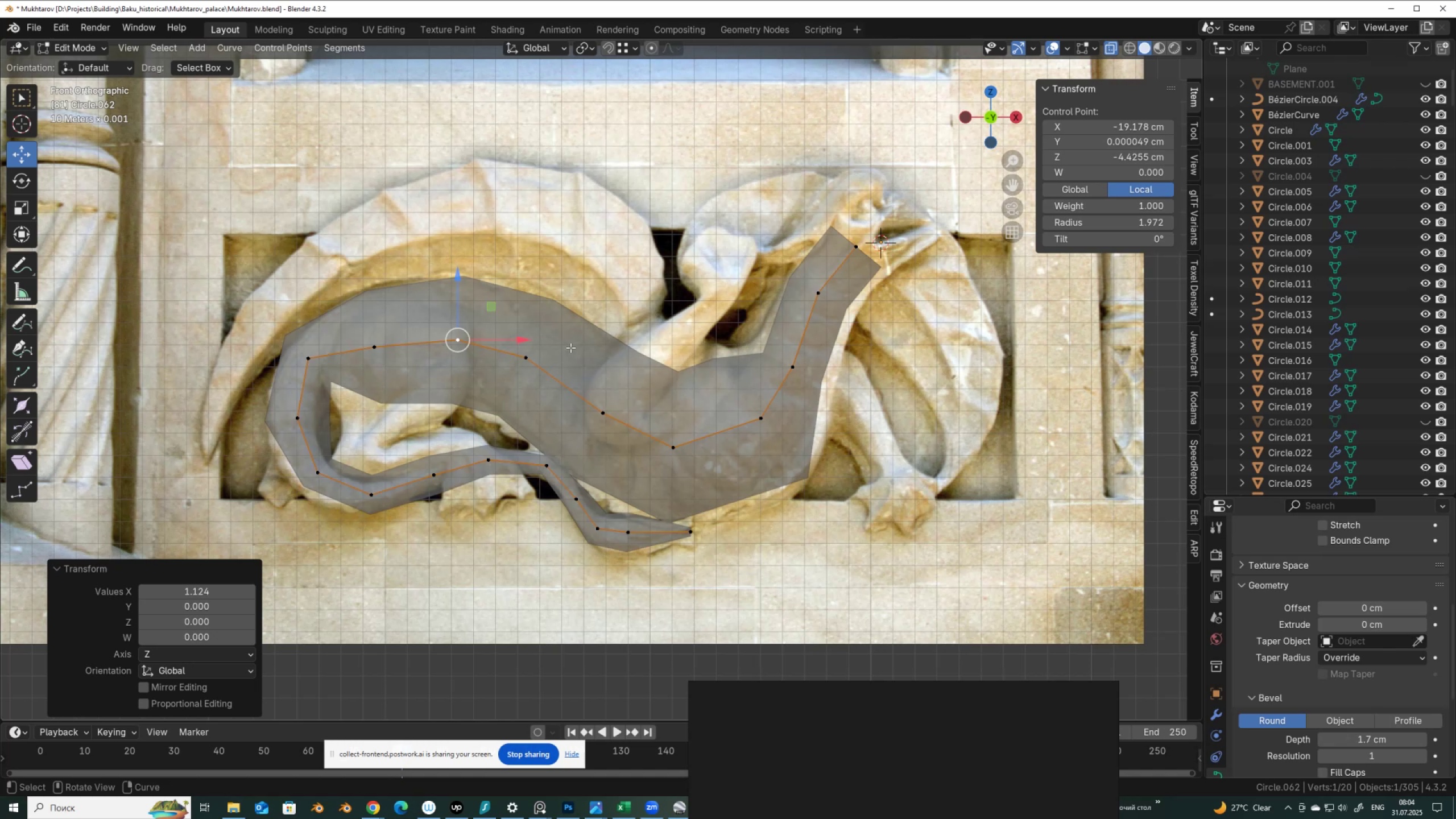 
left_click_drag(start_coordinate=[300, 458], to_coordinate=[382, 519])
 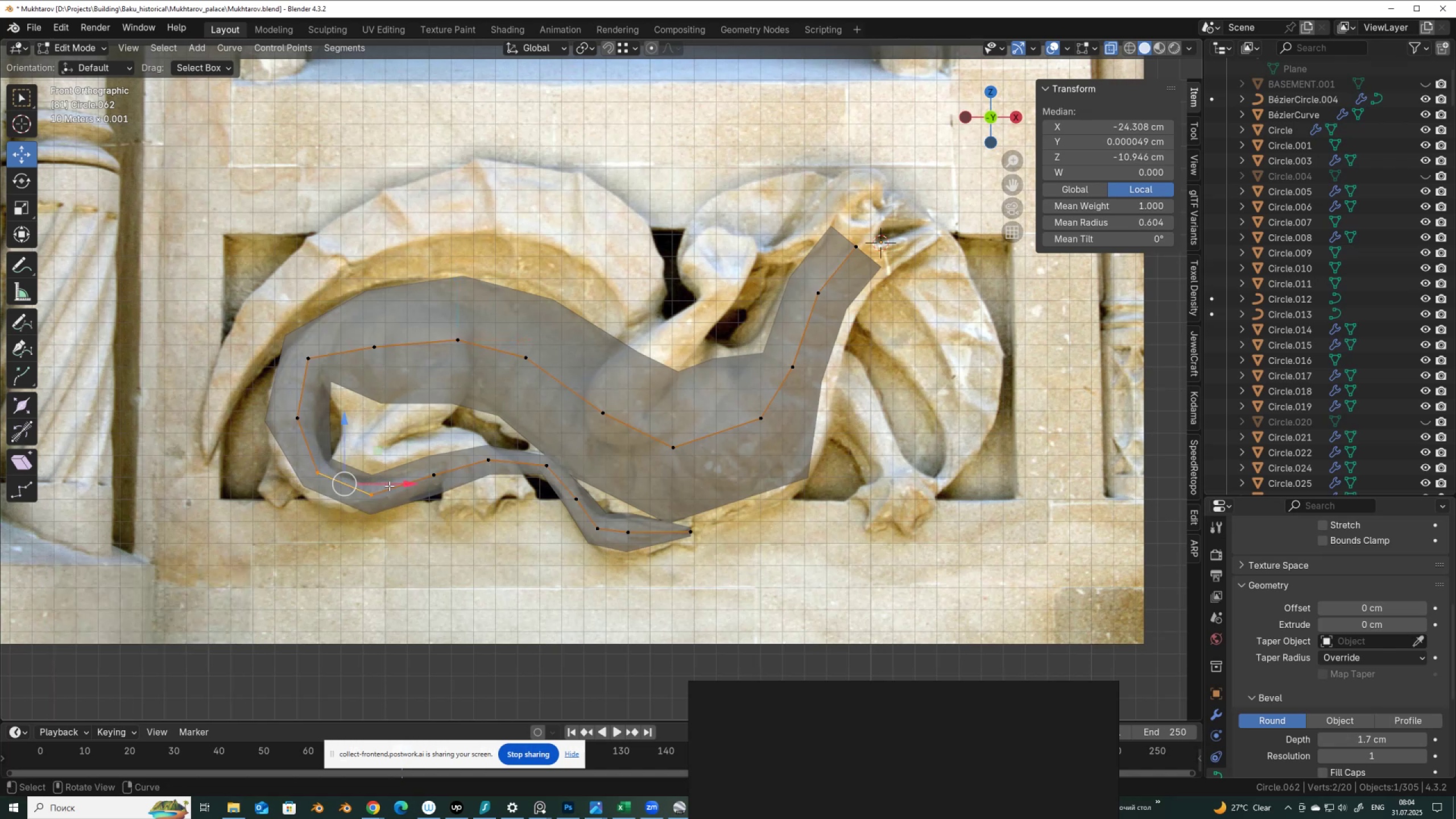 
left_click_drag(start_coordinate=[390, 479], to_coordinate=[374, 477])
 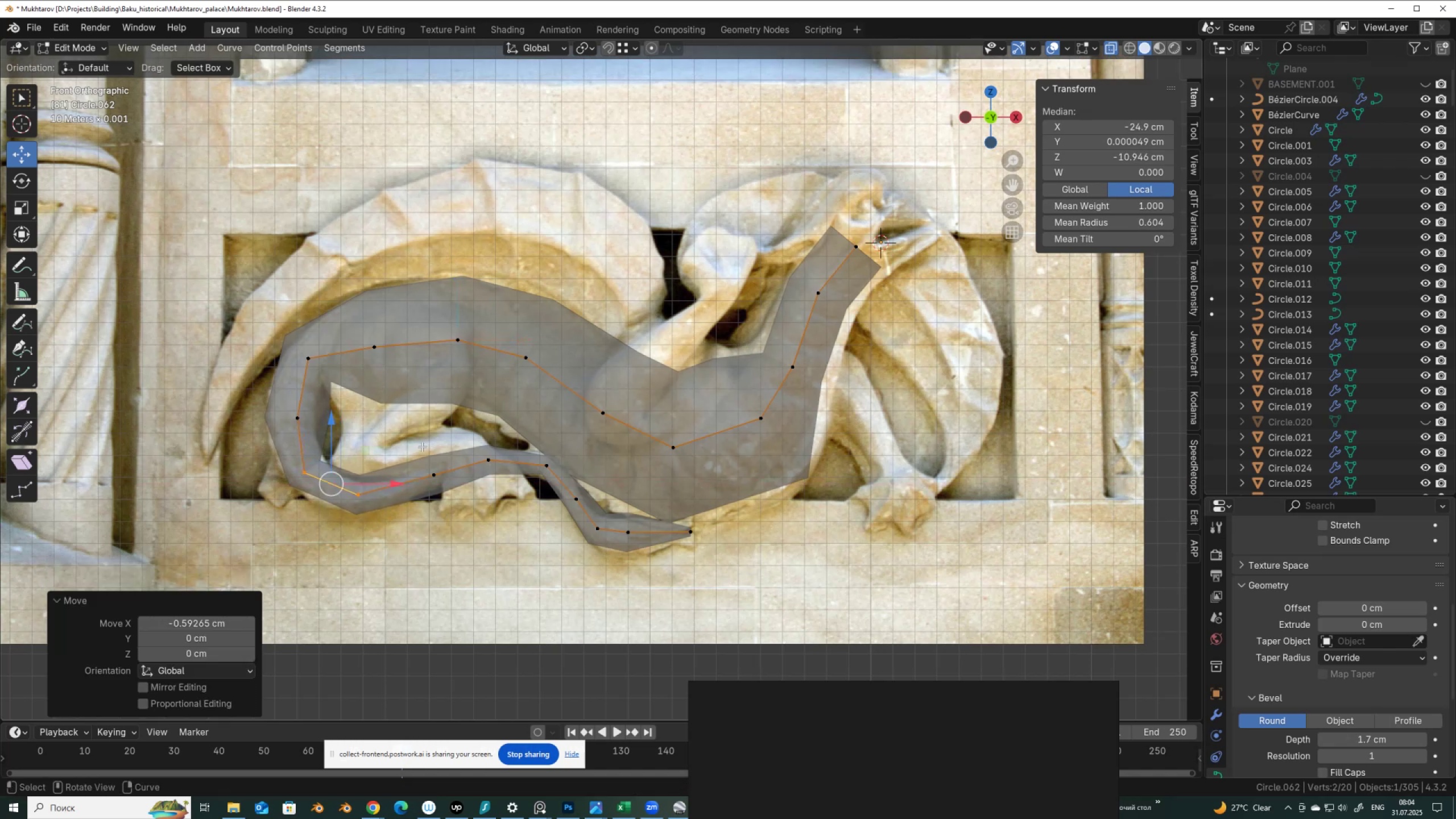 
left_click([428, 465])
 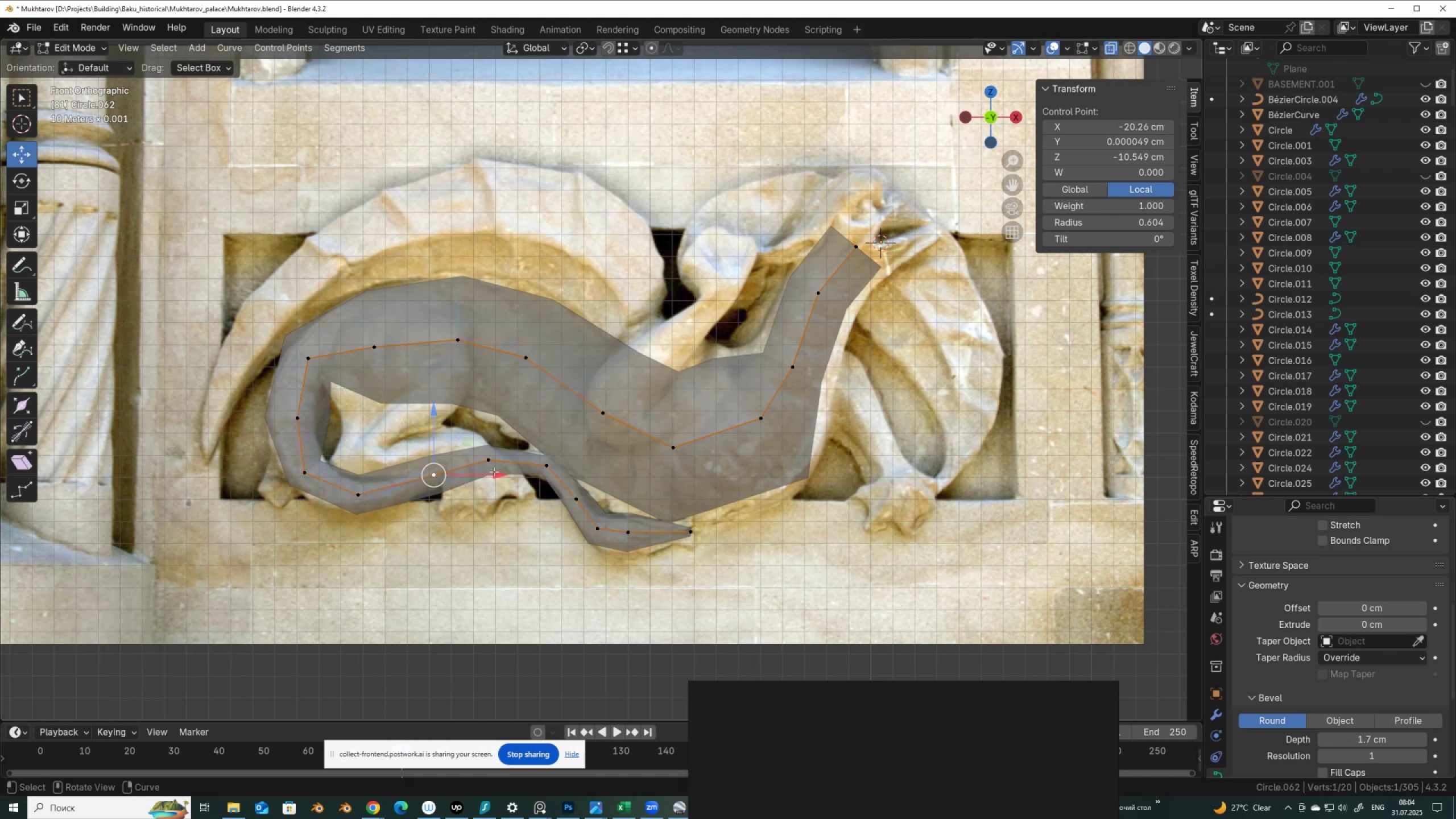 
key(Alt+AltLeft)
 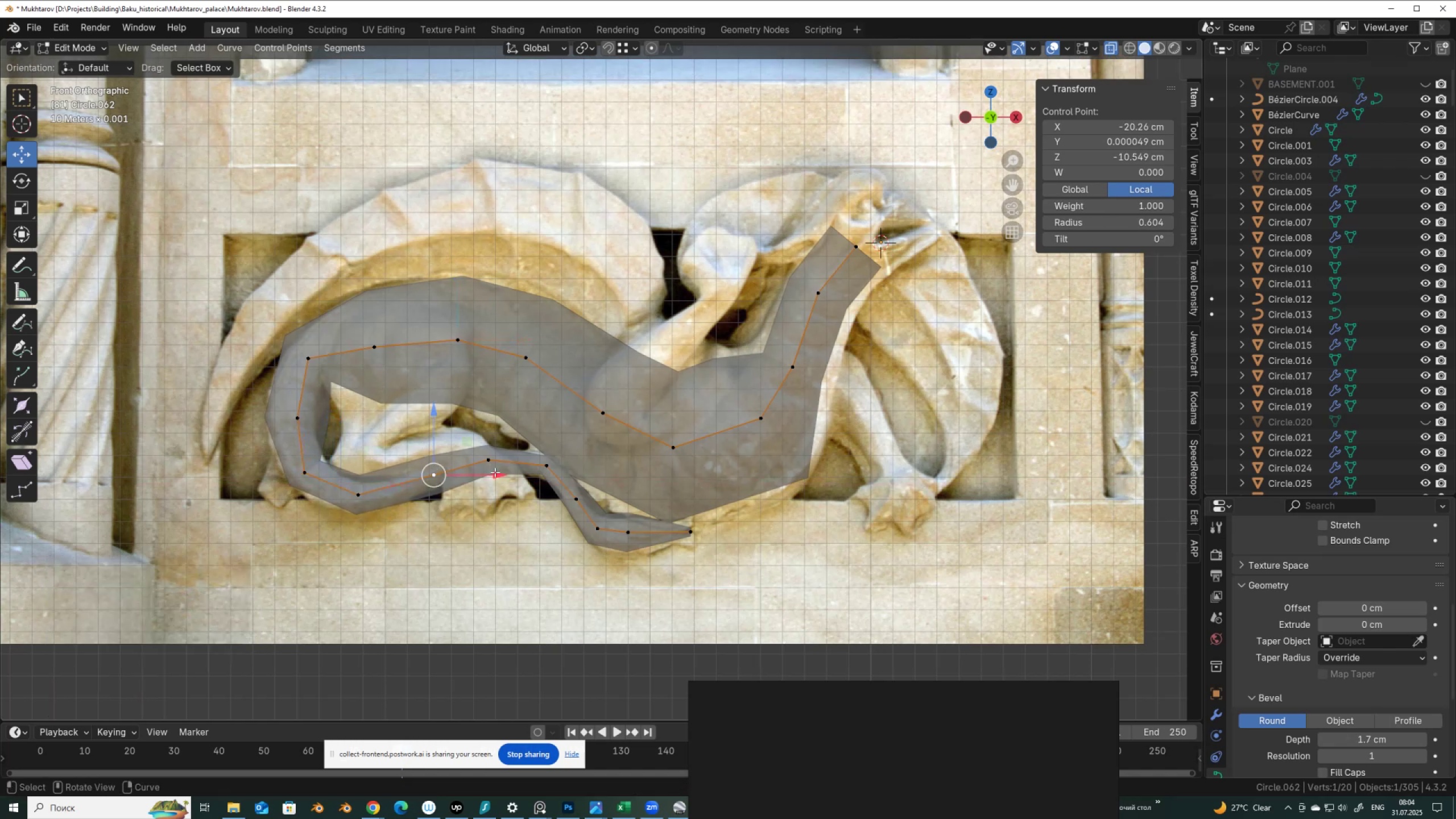 
key(Alt+S)
 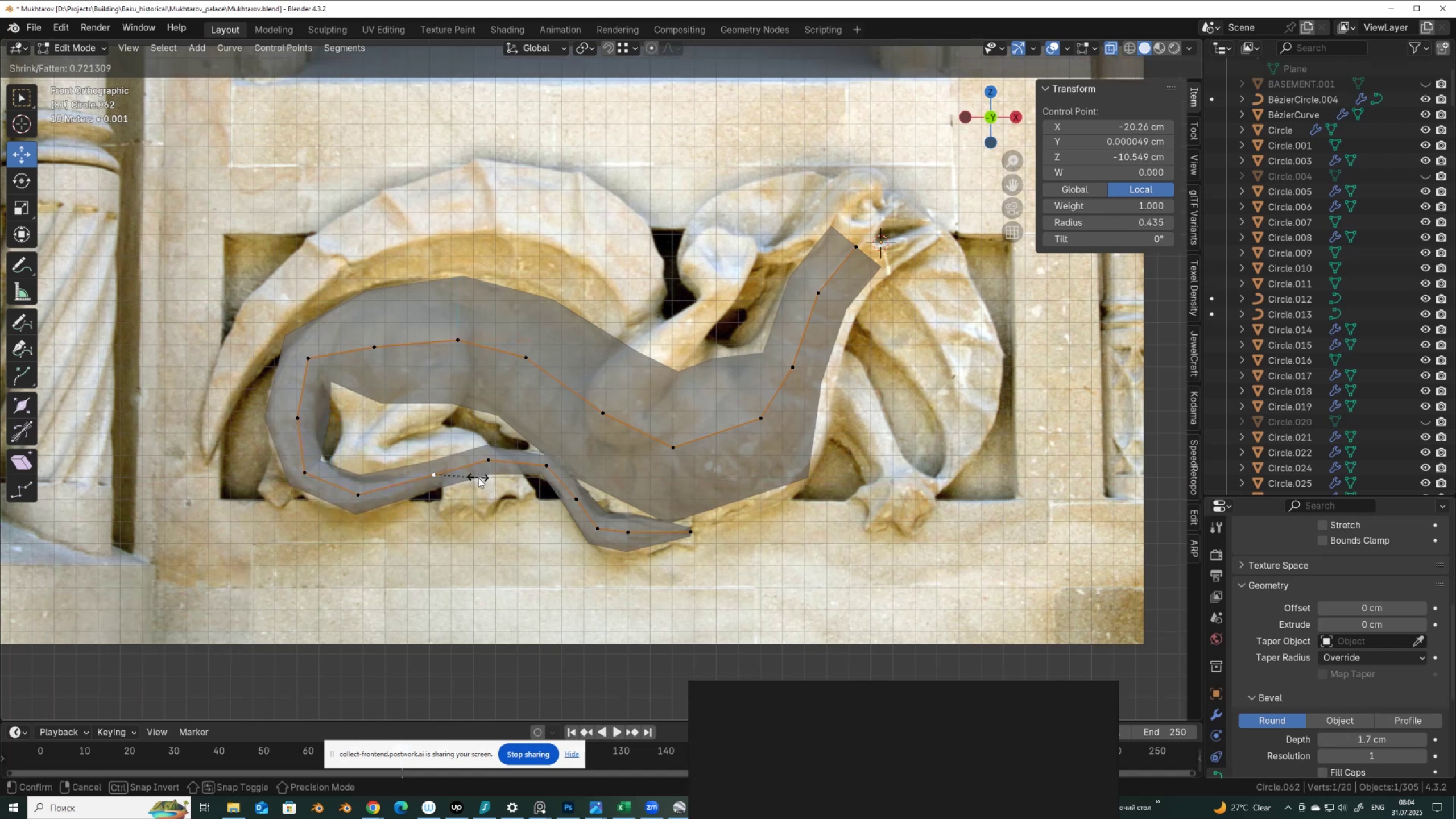 
left_click([478, 478])
 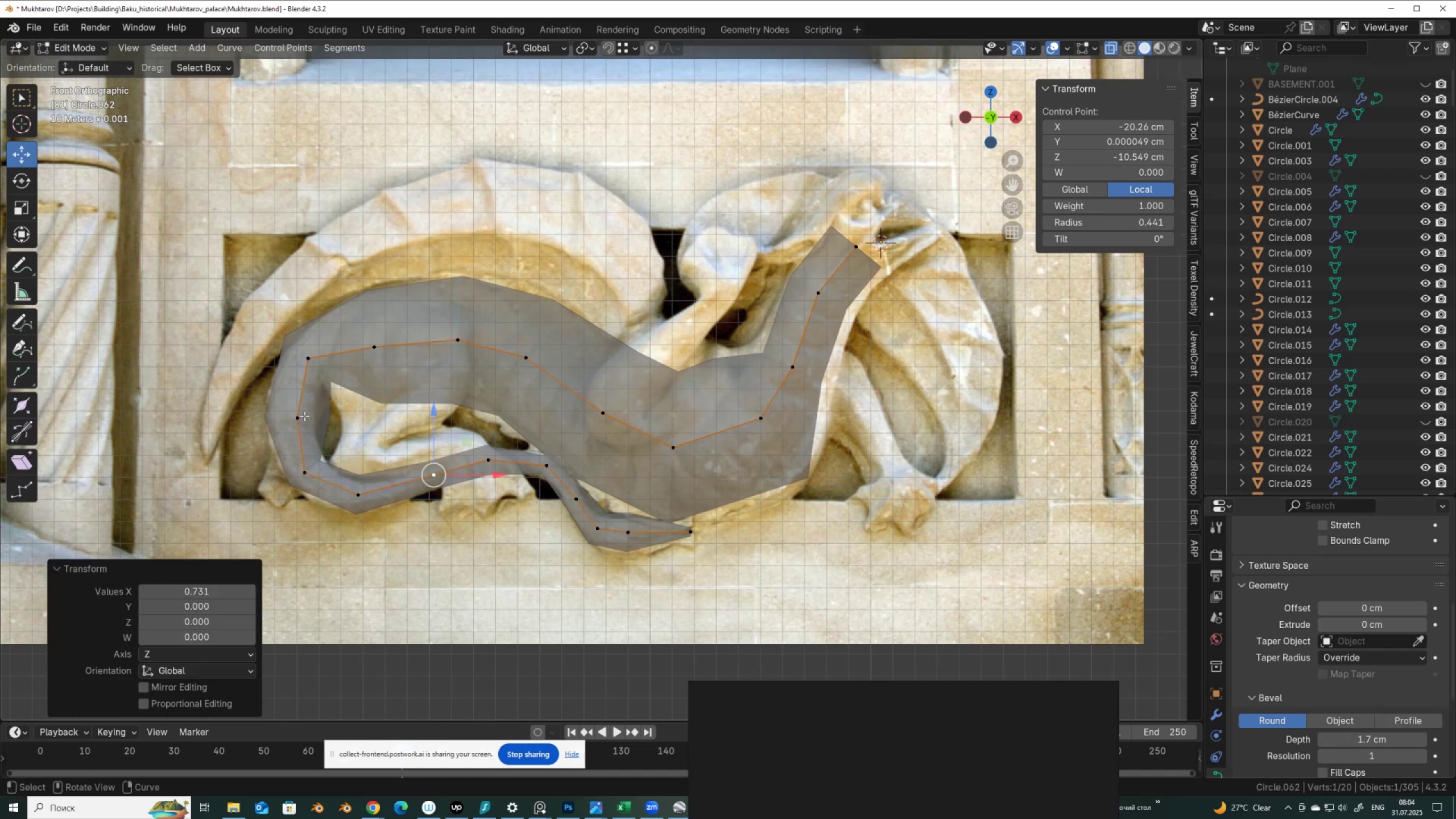 
left_click([304, 417])
 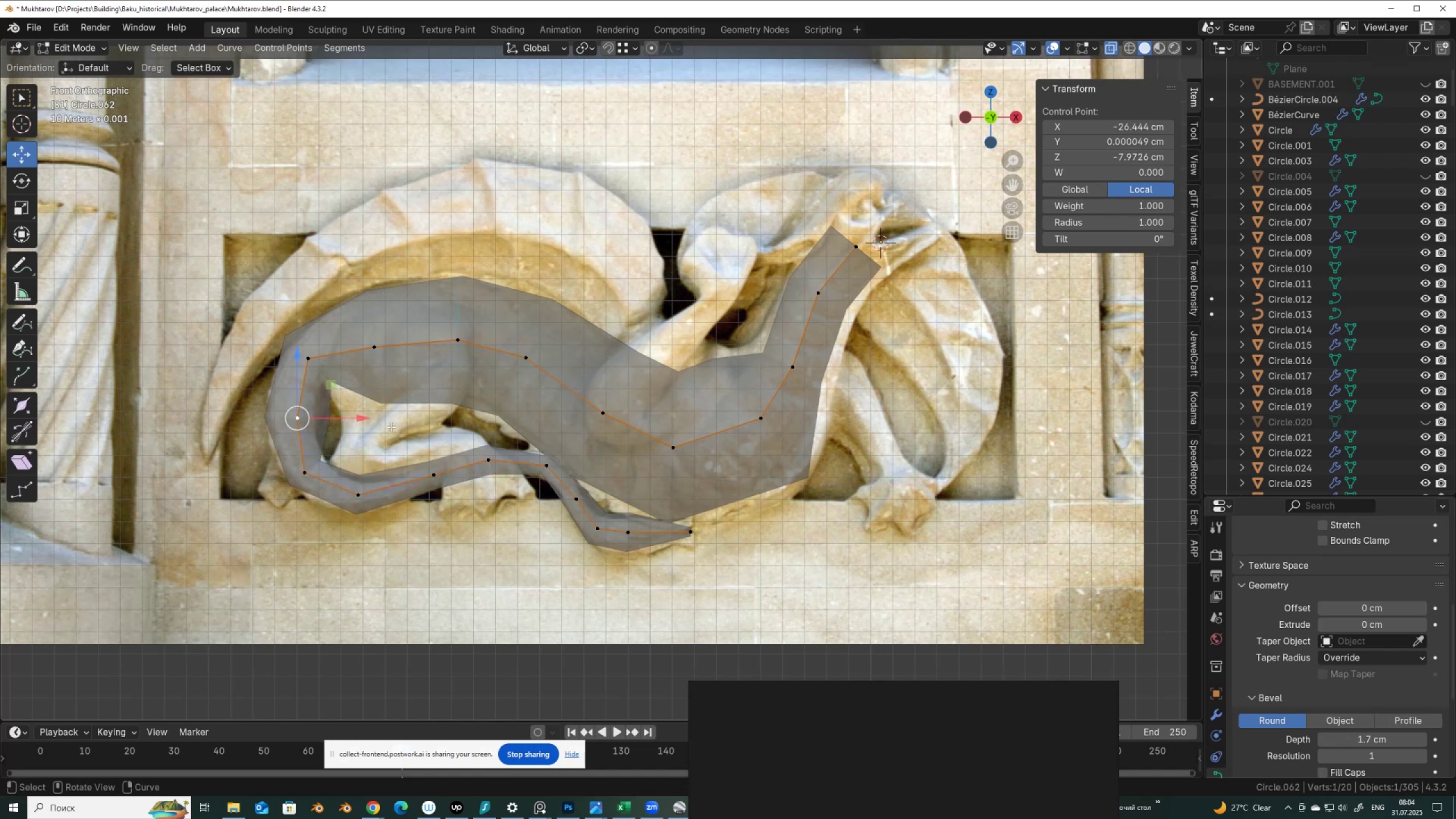 
key(Alt+AltLeft)
 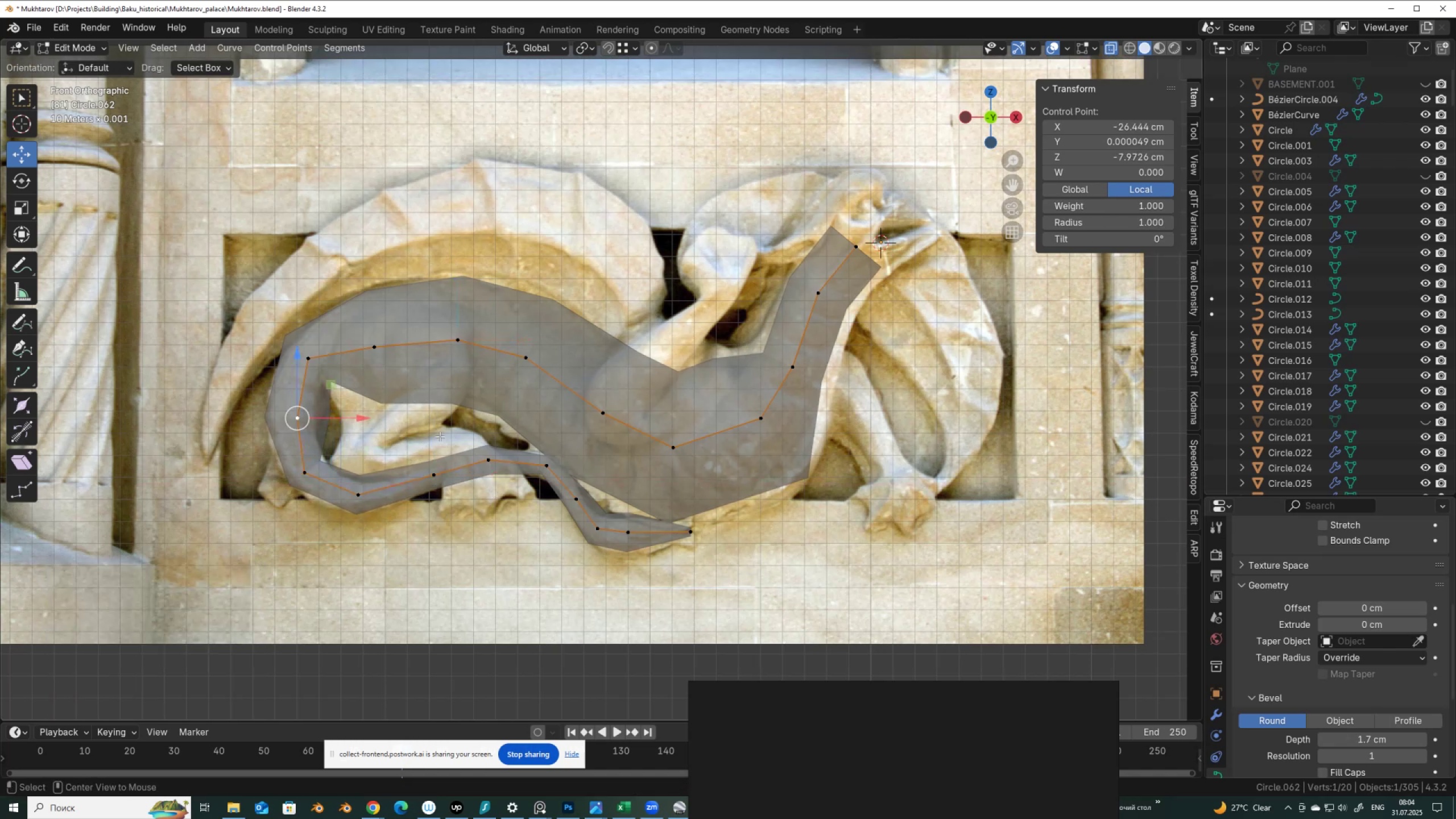 
key(Alt+S)
 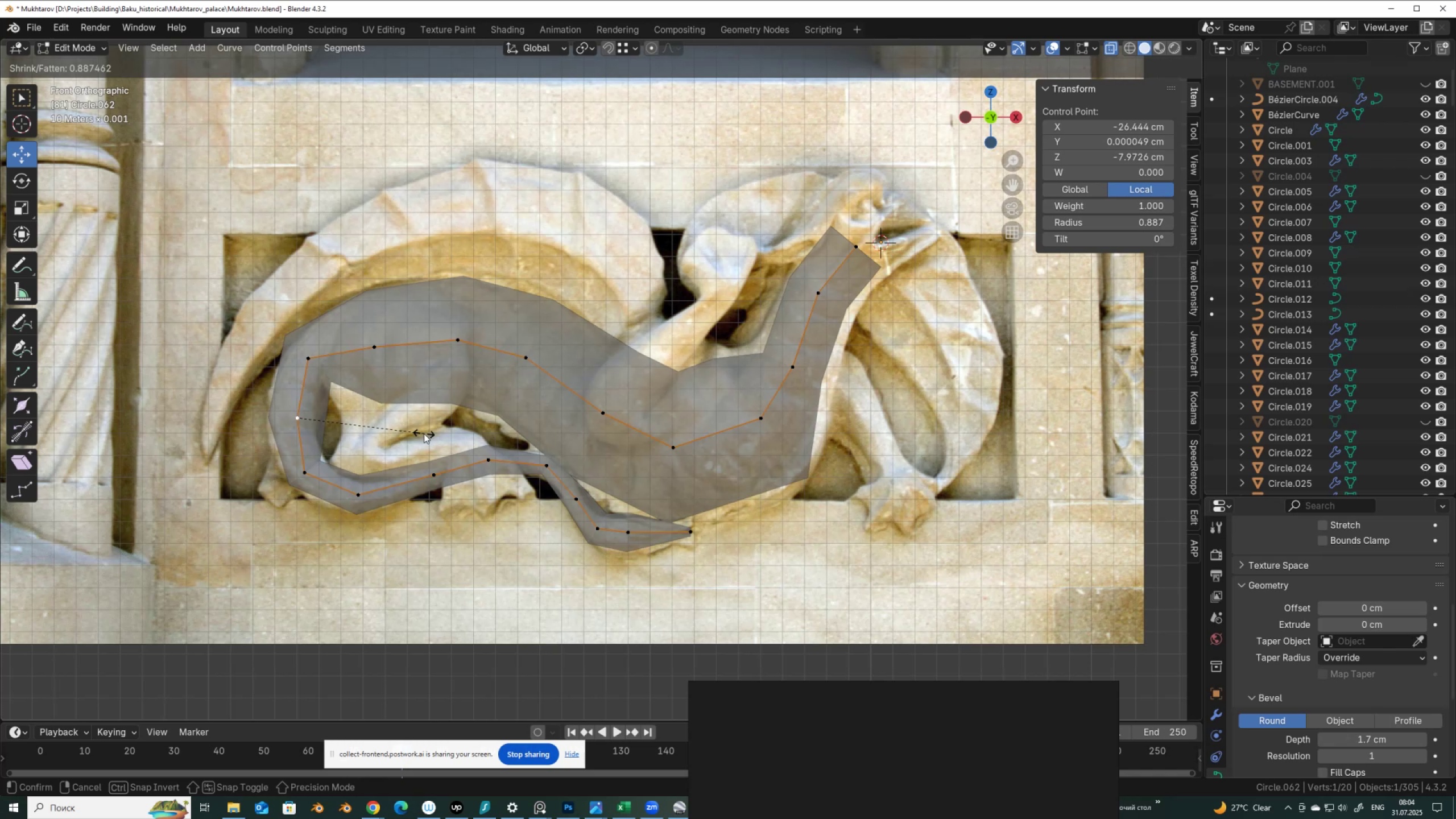 
left_click([424, 433])
 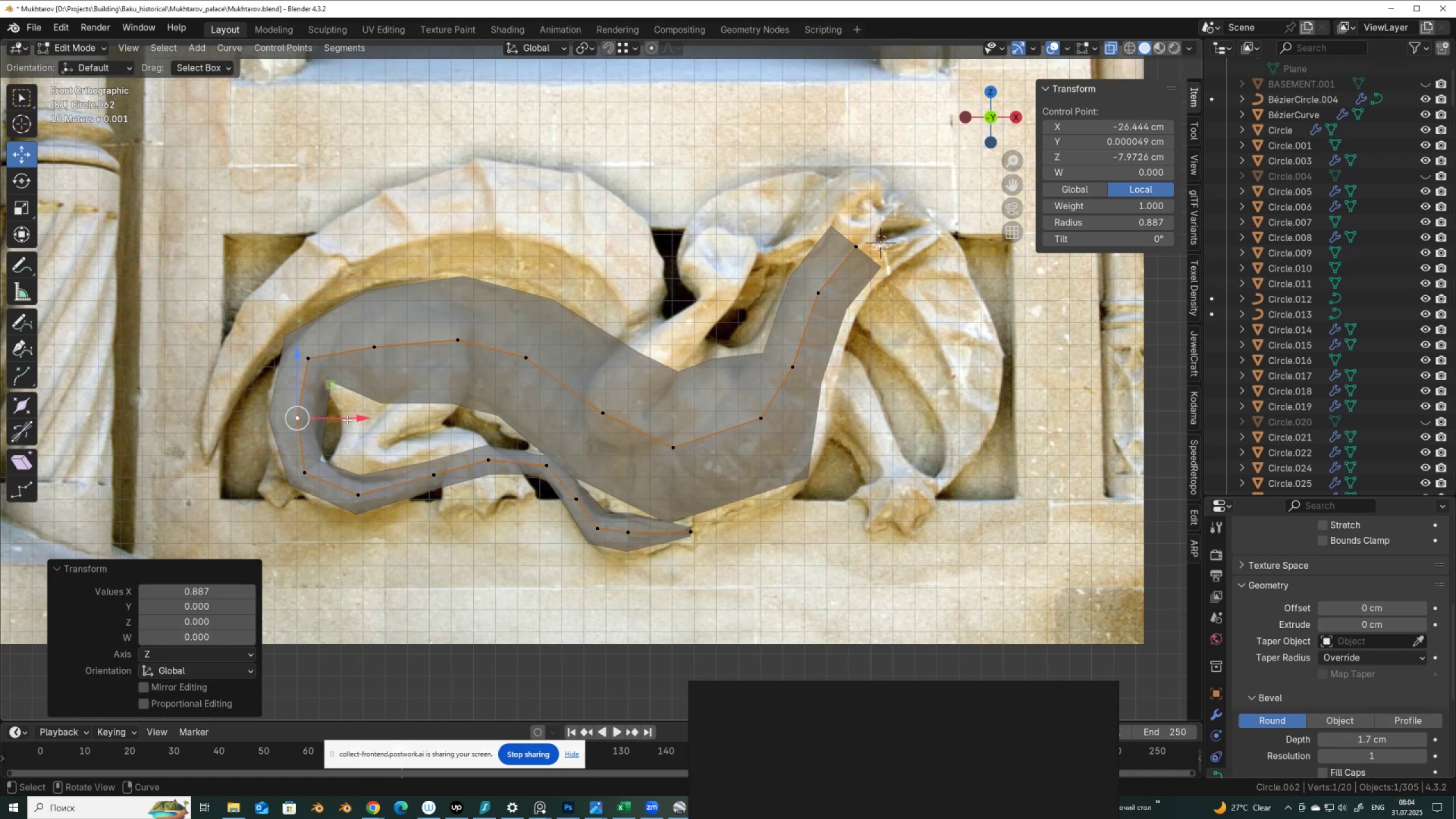 
left_click_drag(start_coordinate=[346, 419], to_coordinate=[337, 419])
 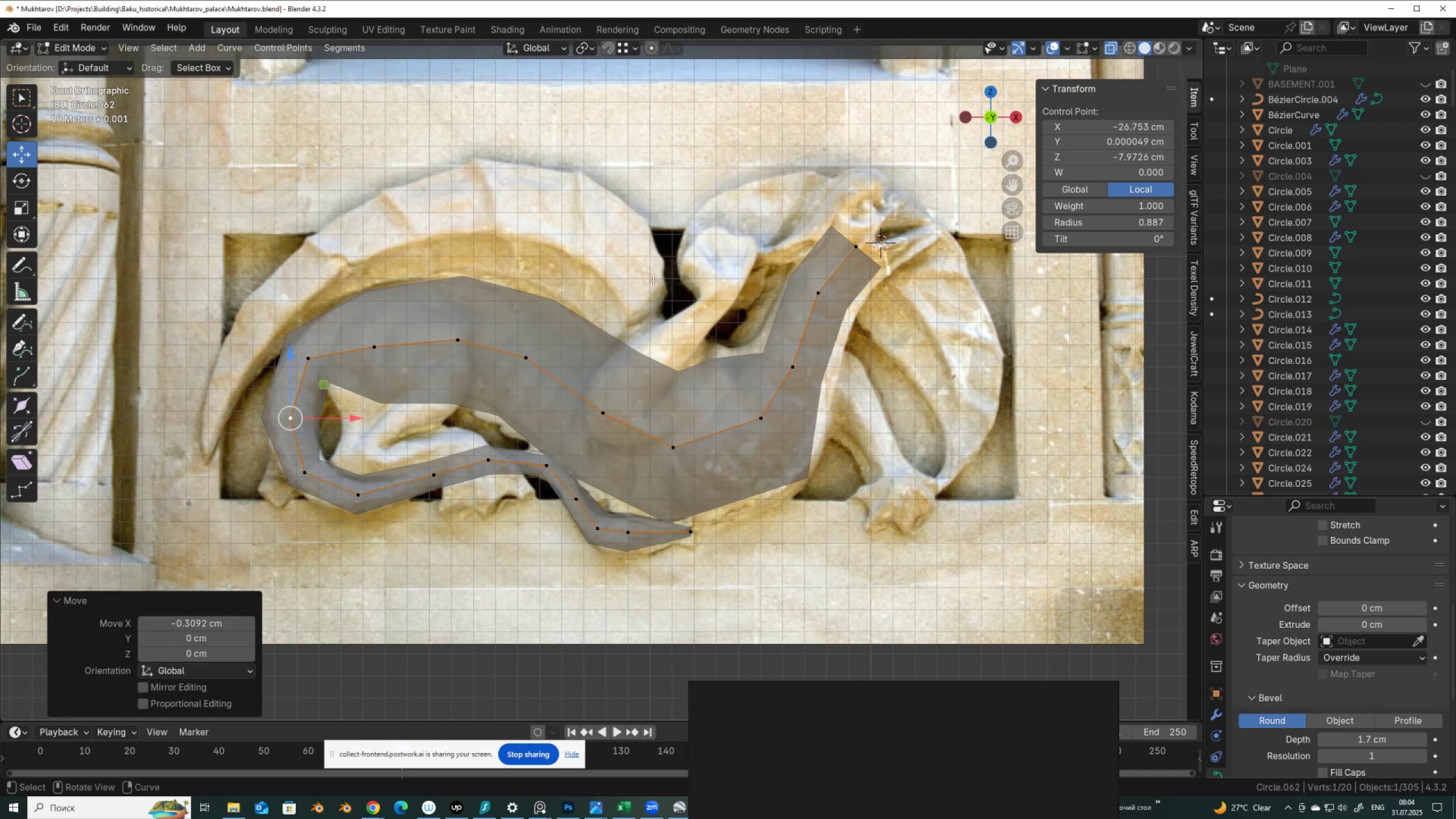 
left_click_drag(start_coordinate=[772, 224], to_coordinate=[875, 380])
 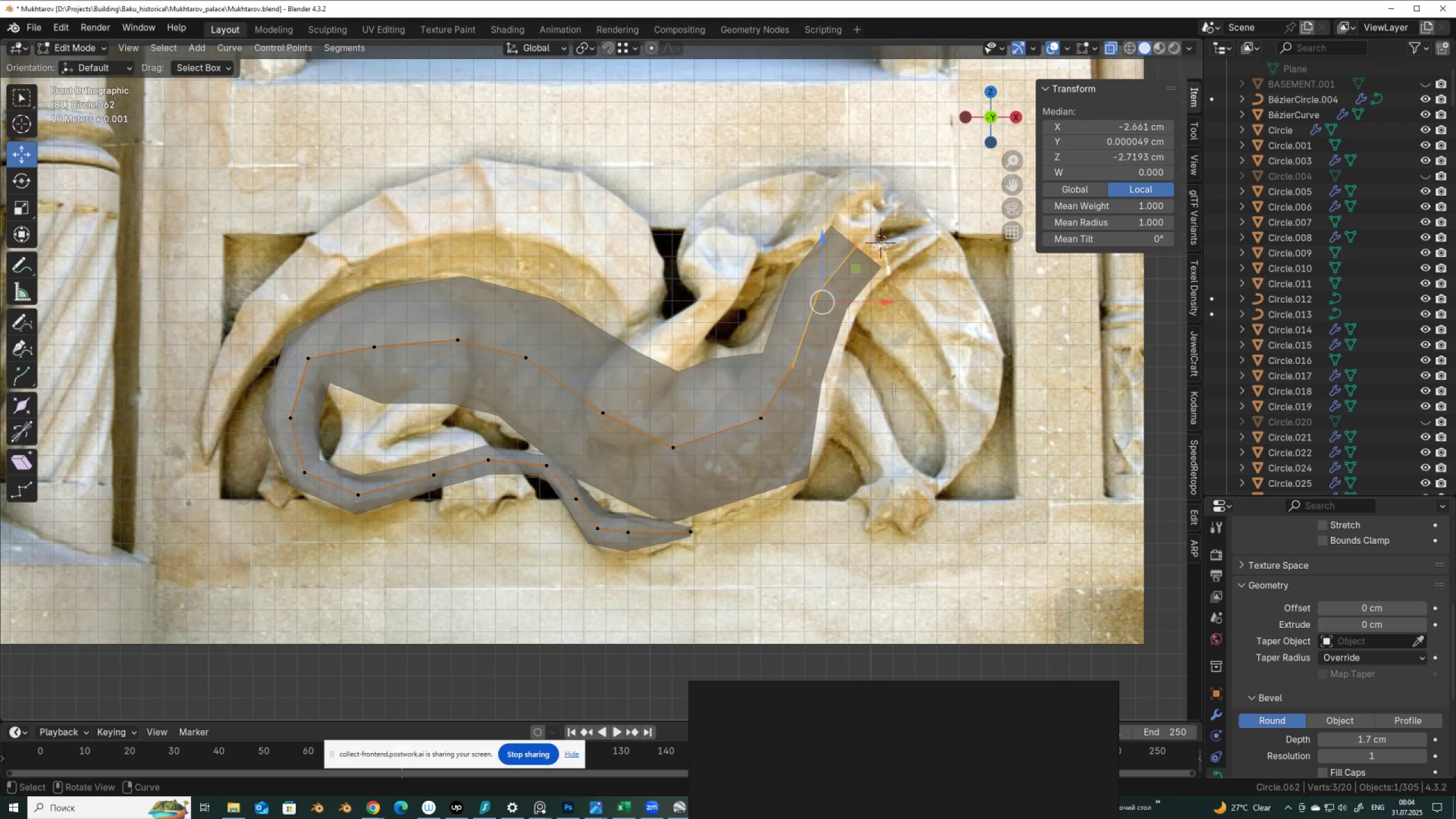 
hold_key(key=AltLeft, duration=0.3)
 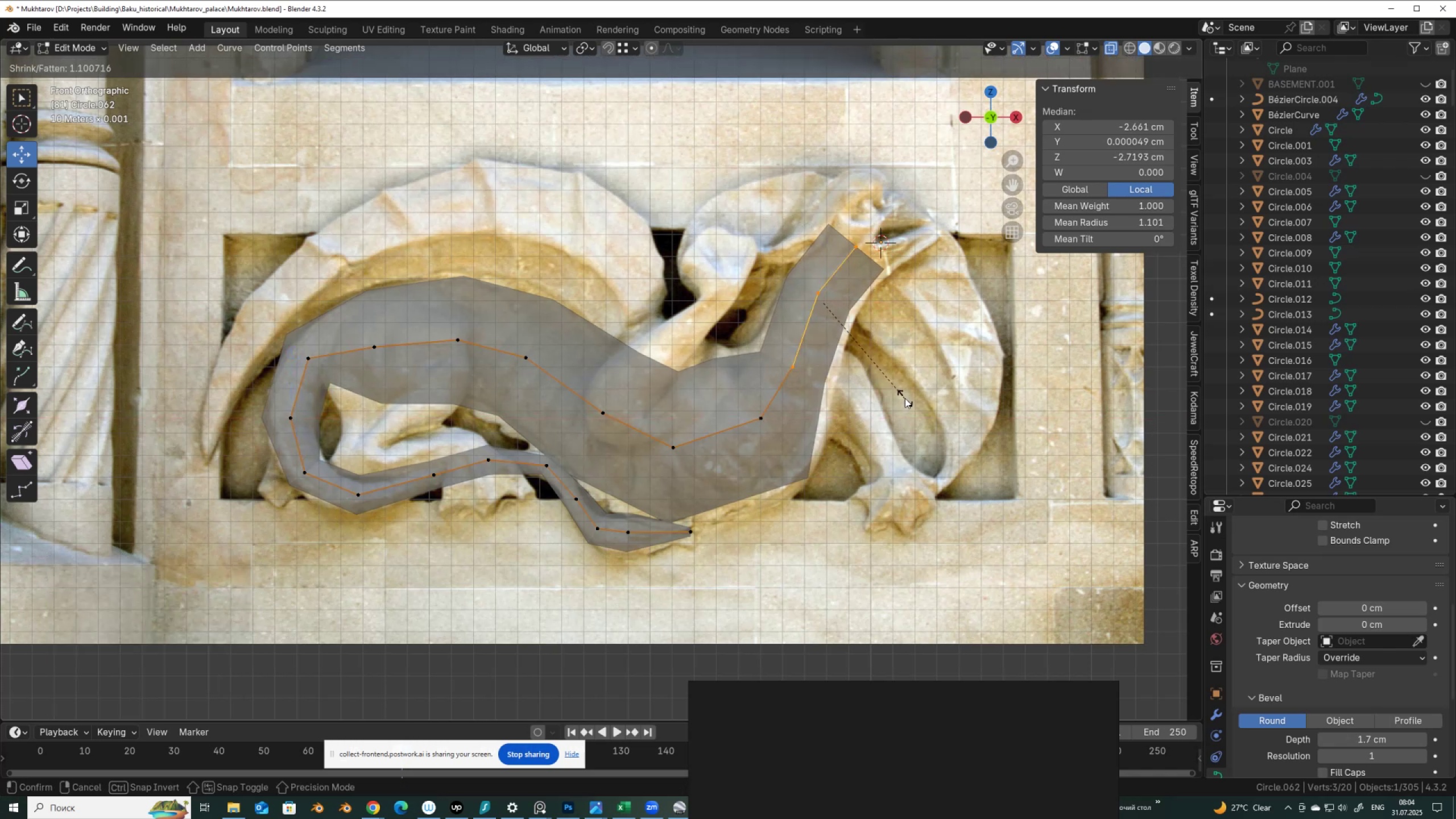 
key(S)
 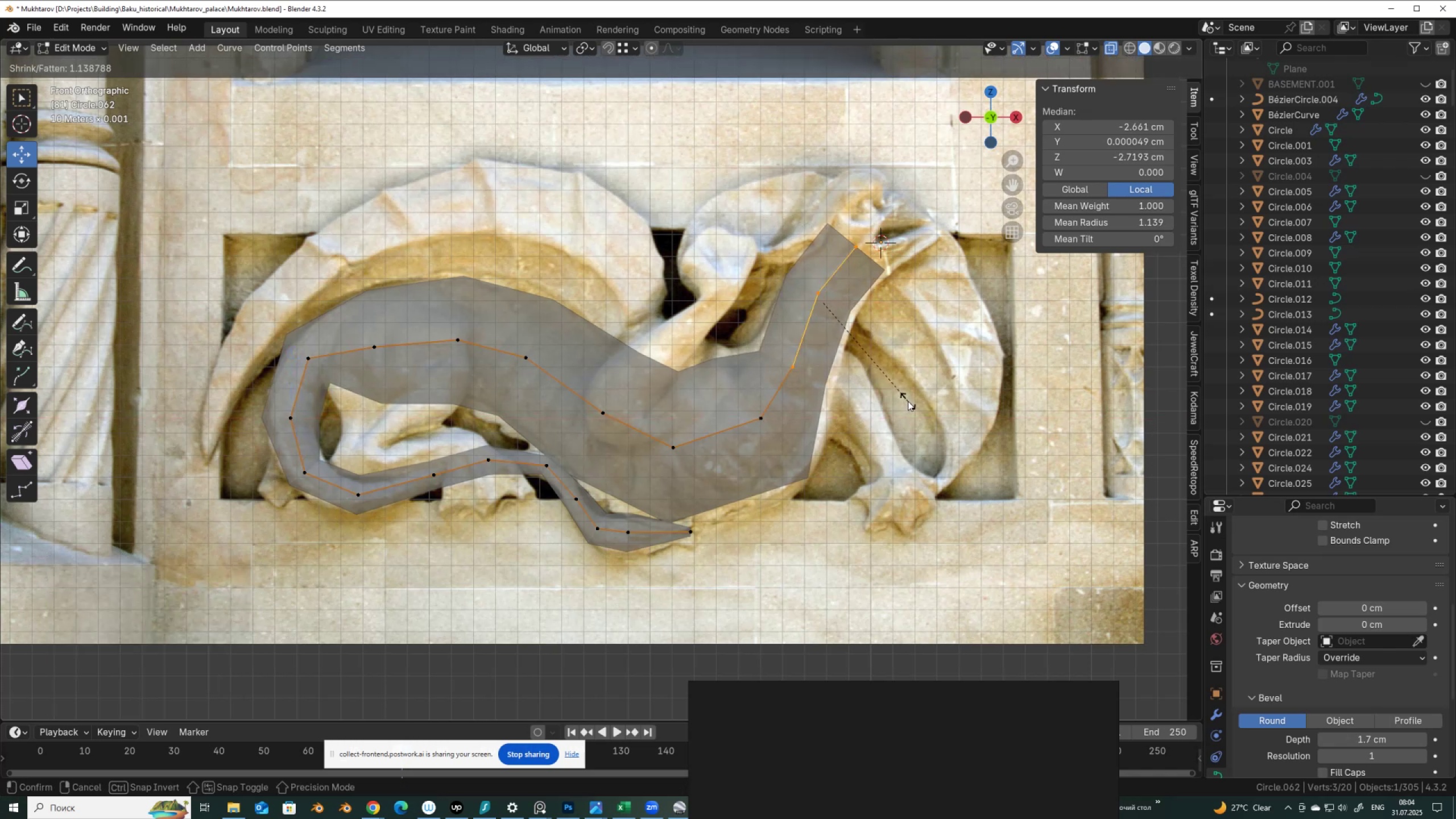 
left_click([909, 403])
 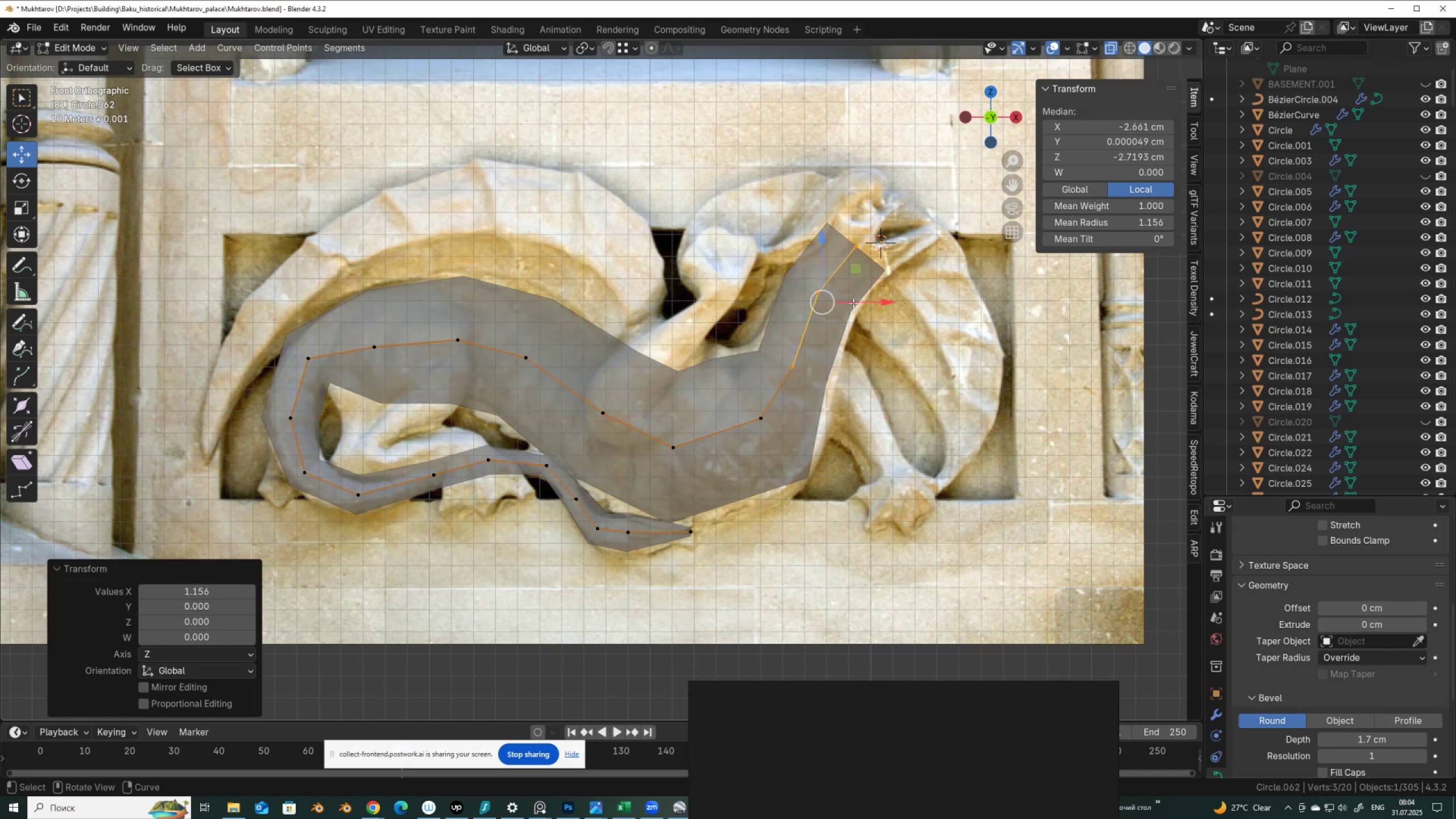 
left_click_drag(start_coordinate=[855, 303], to_coordinate=[862, 305])
 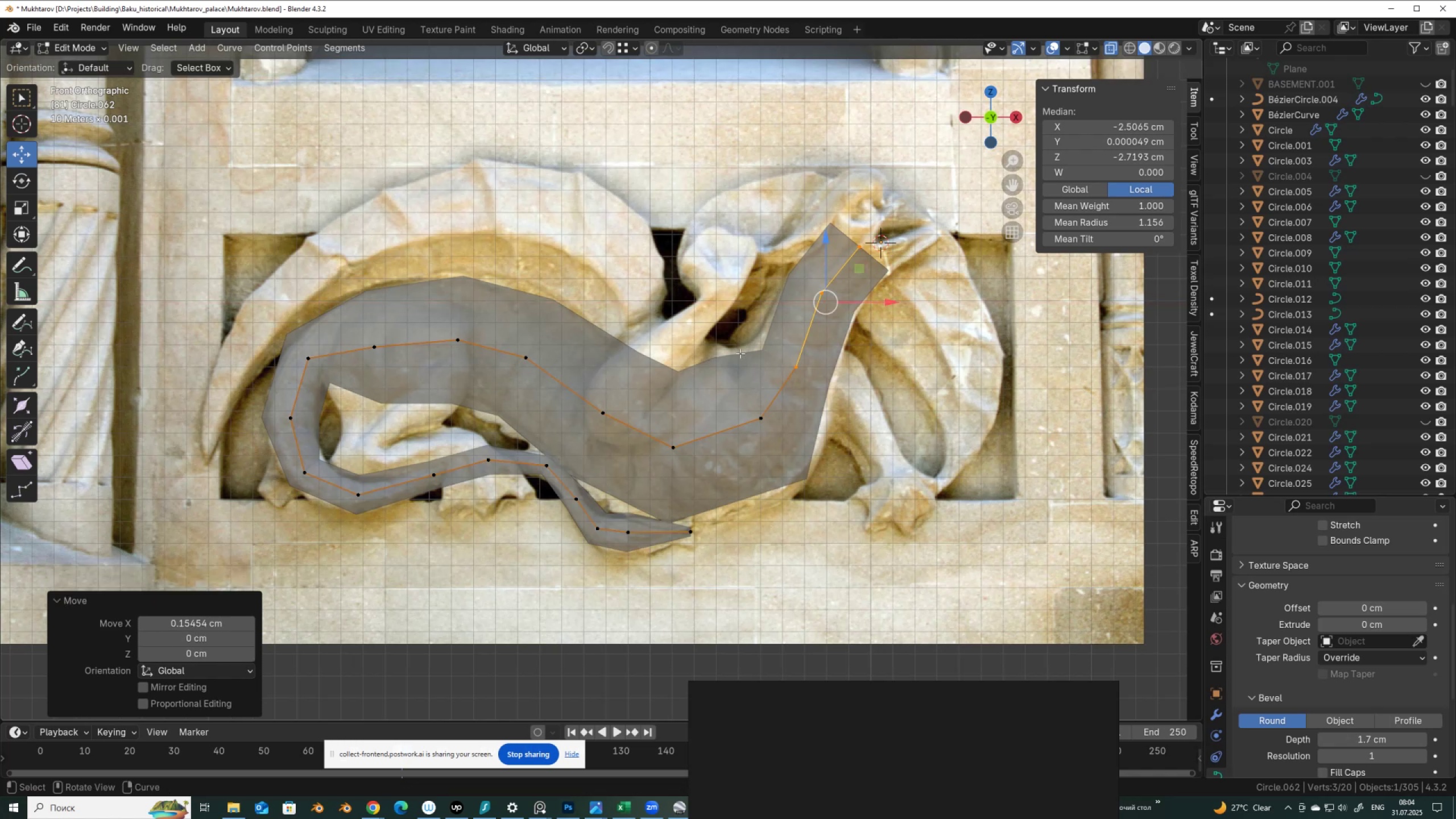 
left_click_drag(start_coordinate=[739, 350], to_coordinate=[823, 460])
 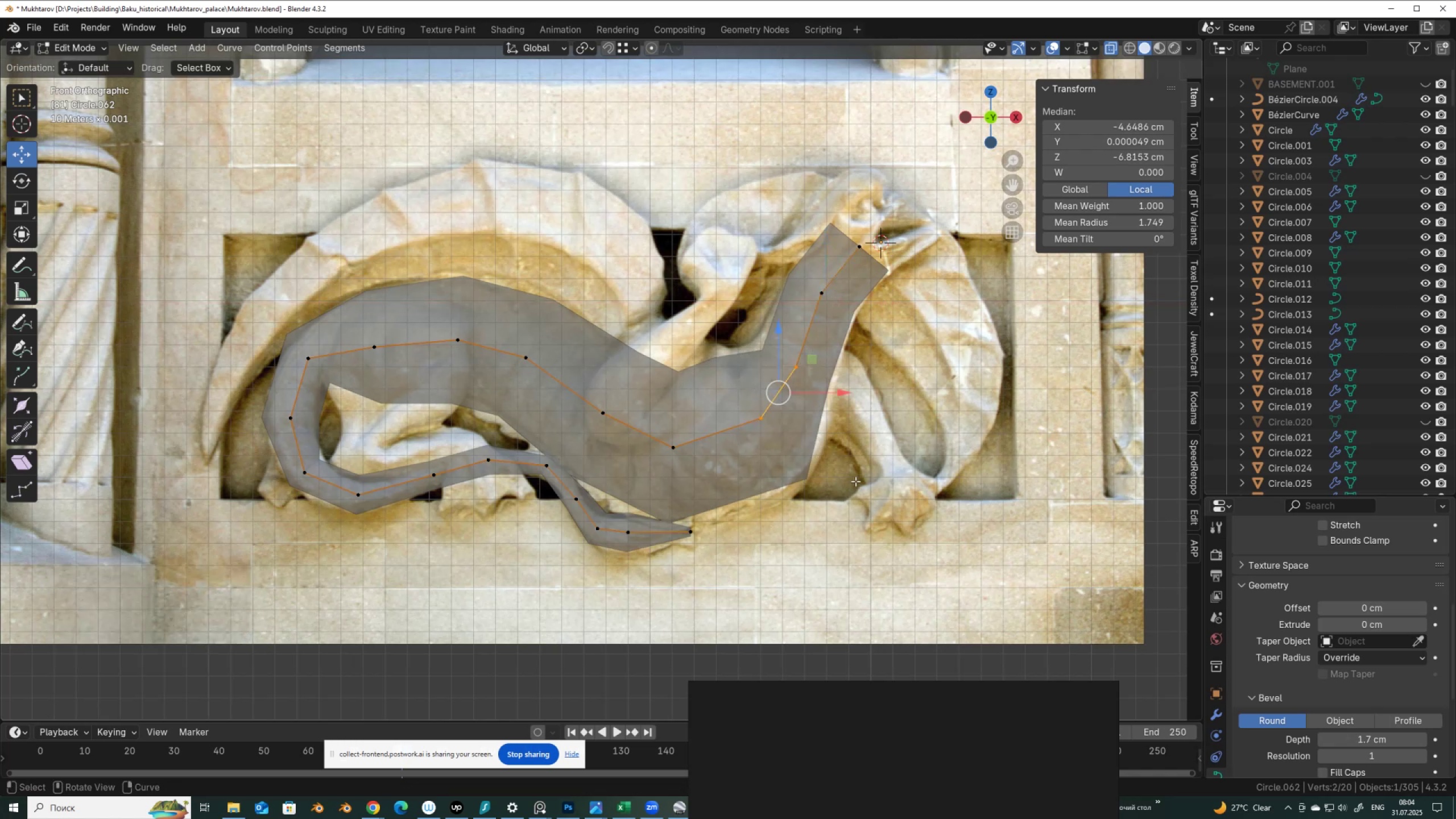 
key(Alt+S)
 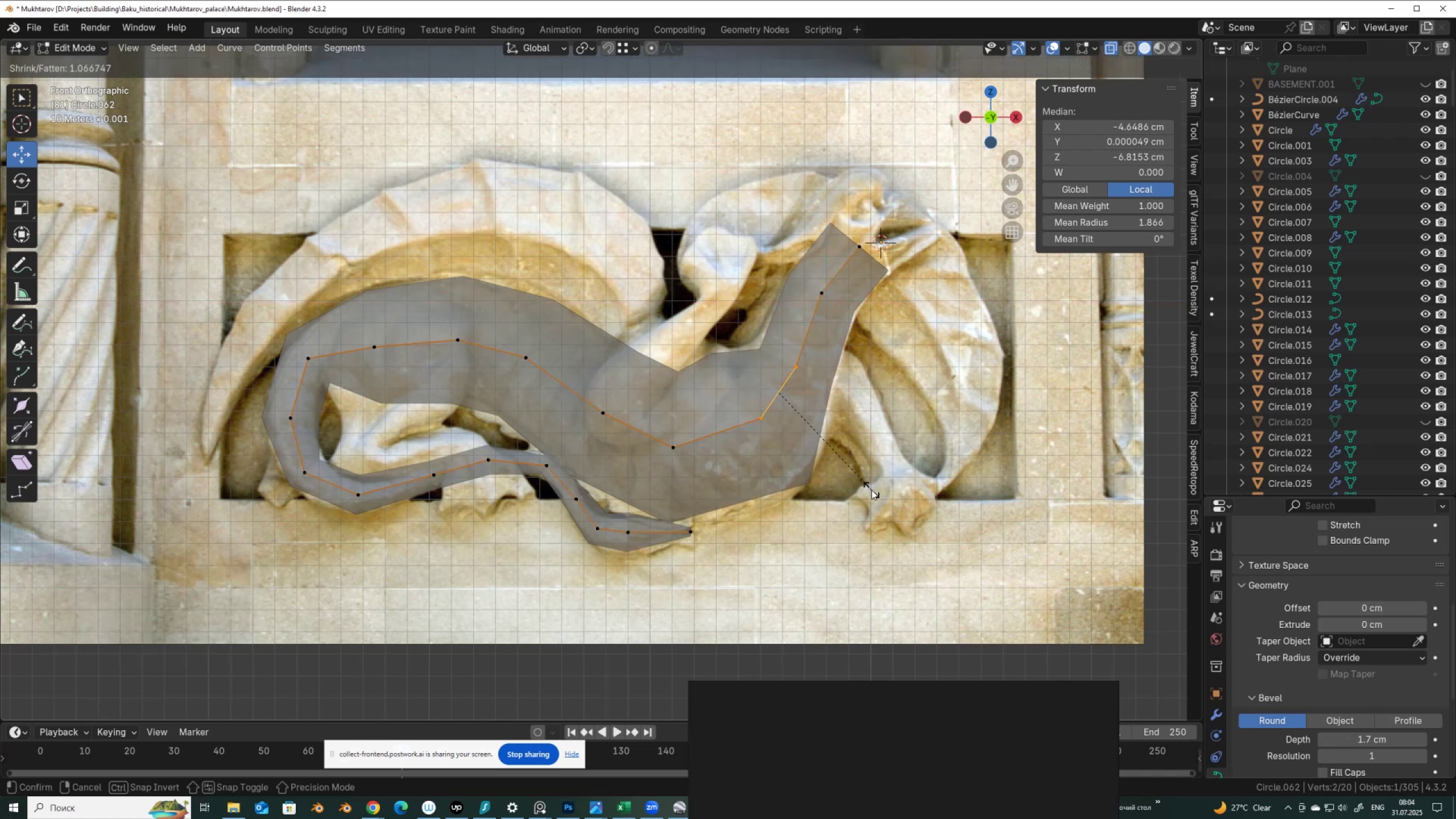 
left_click([872, 490])
 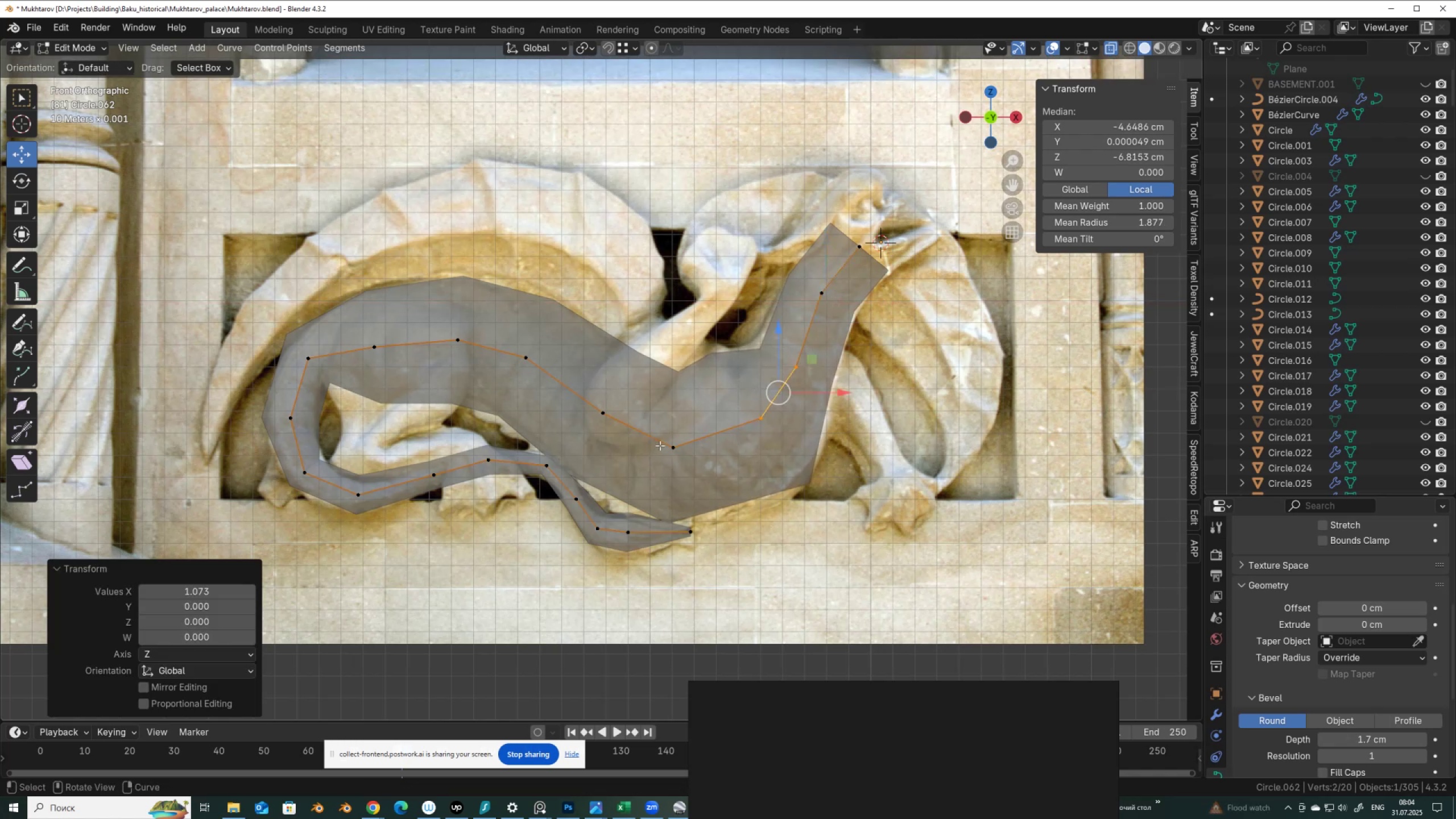 
left_click([667, 447])
 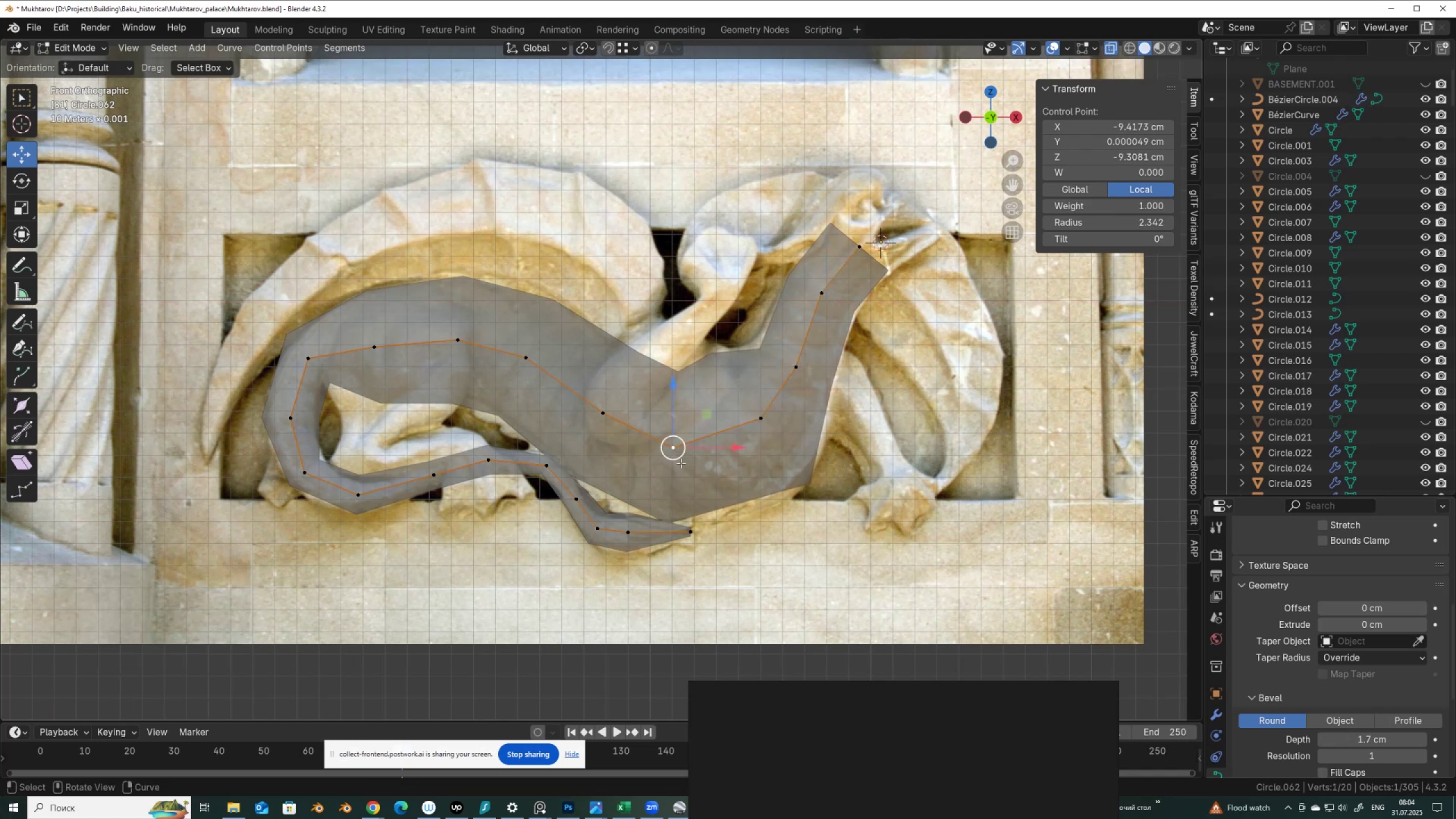 
key(Alt+S)
 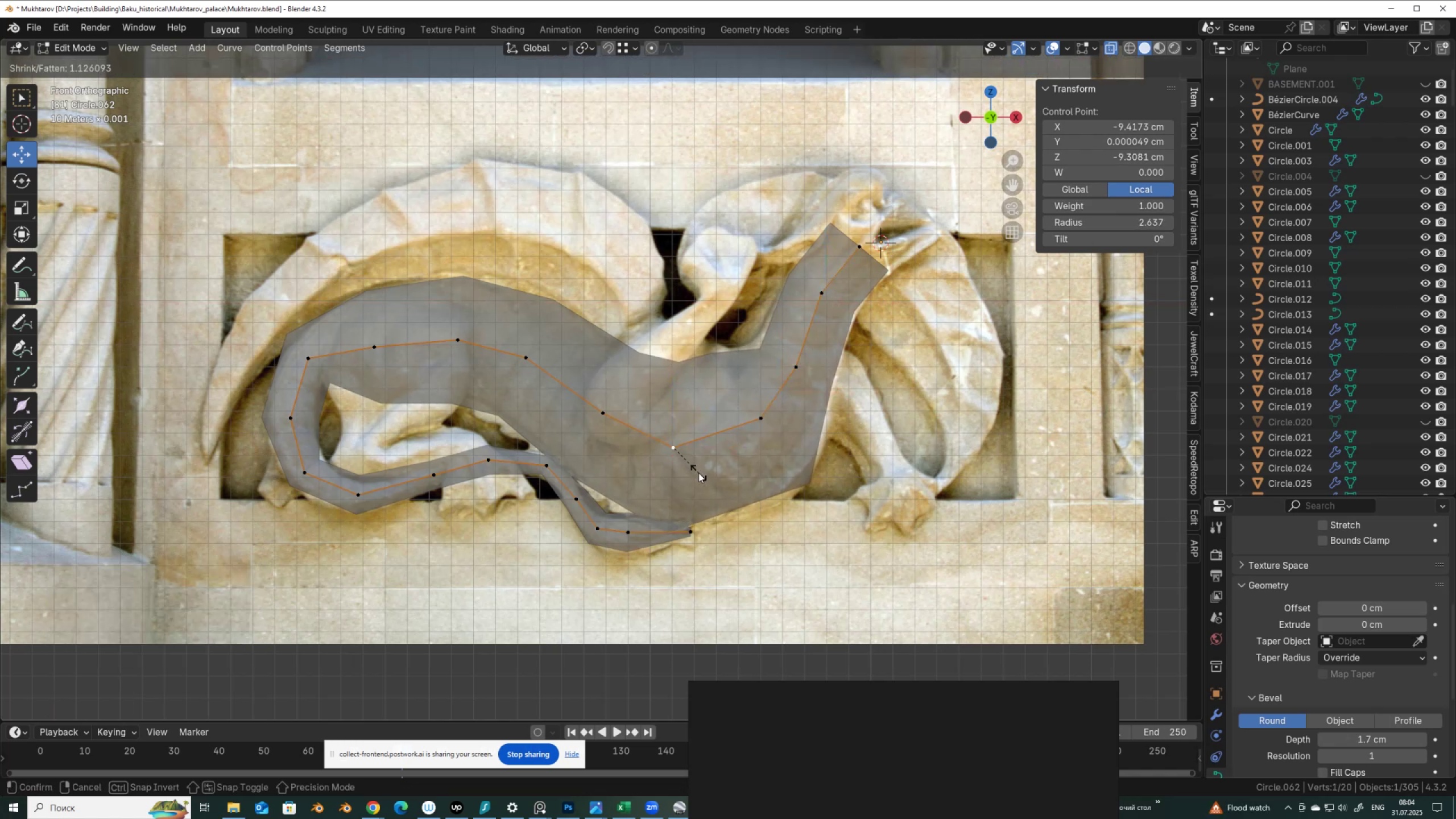 
left_click([698, 473])
 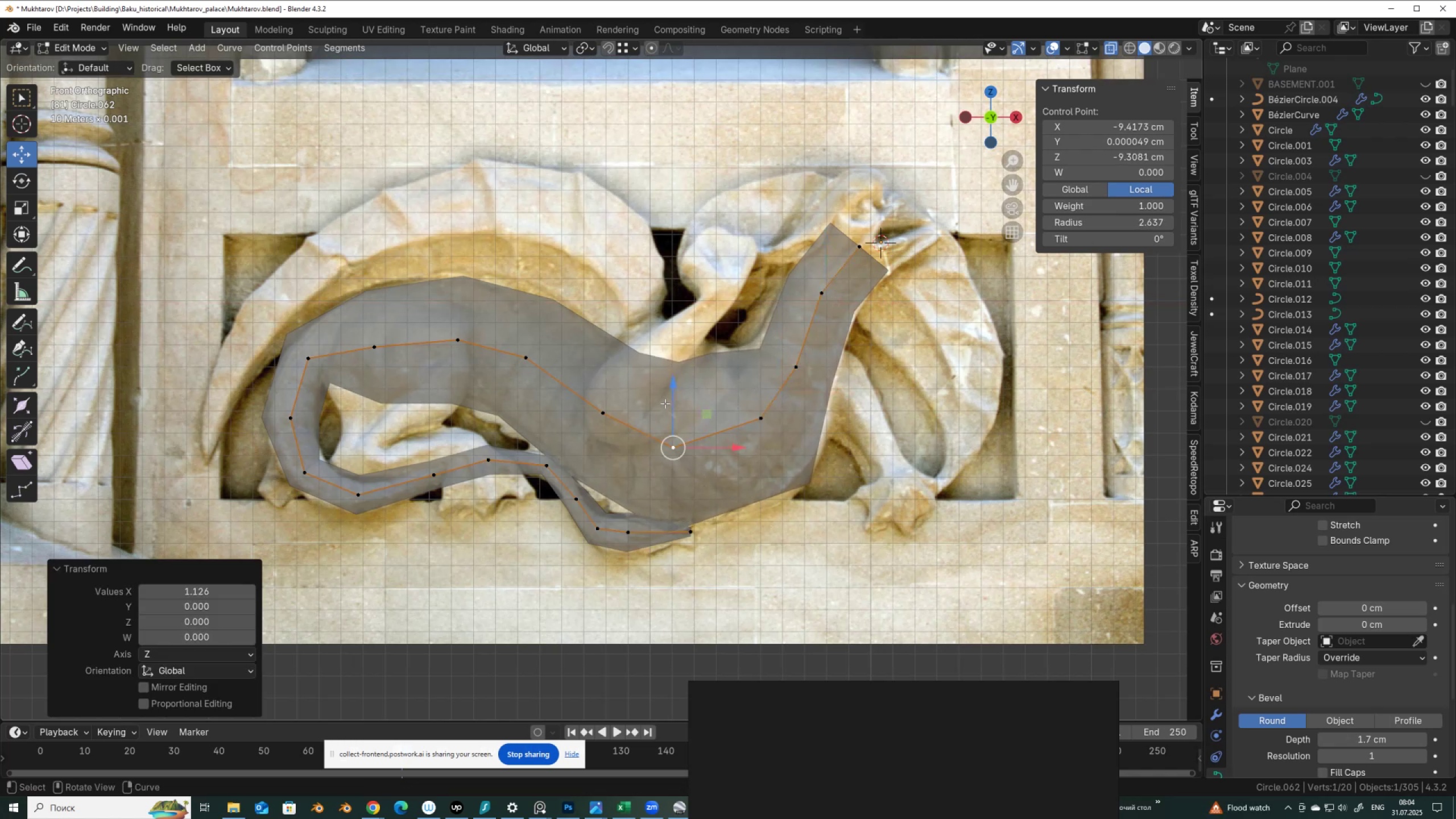 
left_click_drag(start_coordinate=[668, 403], to_coordinate=[673, 390])
 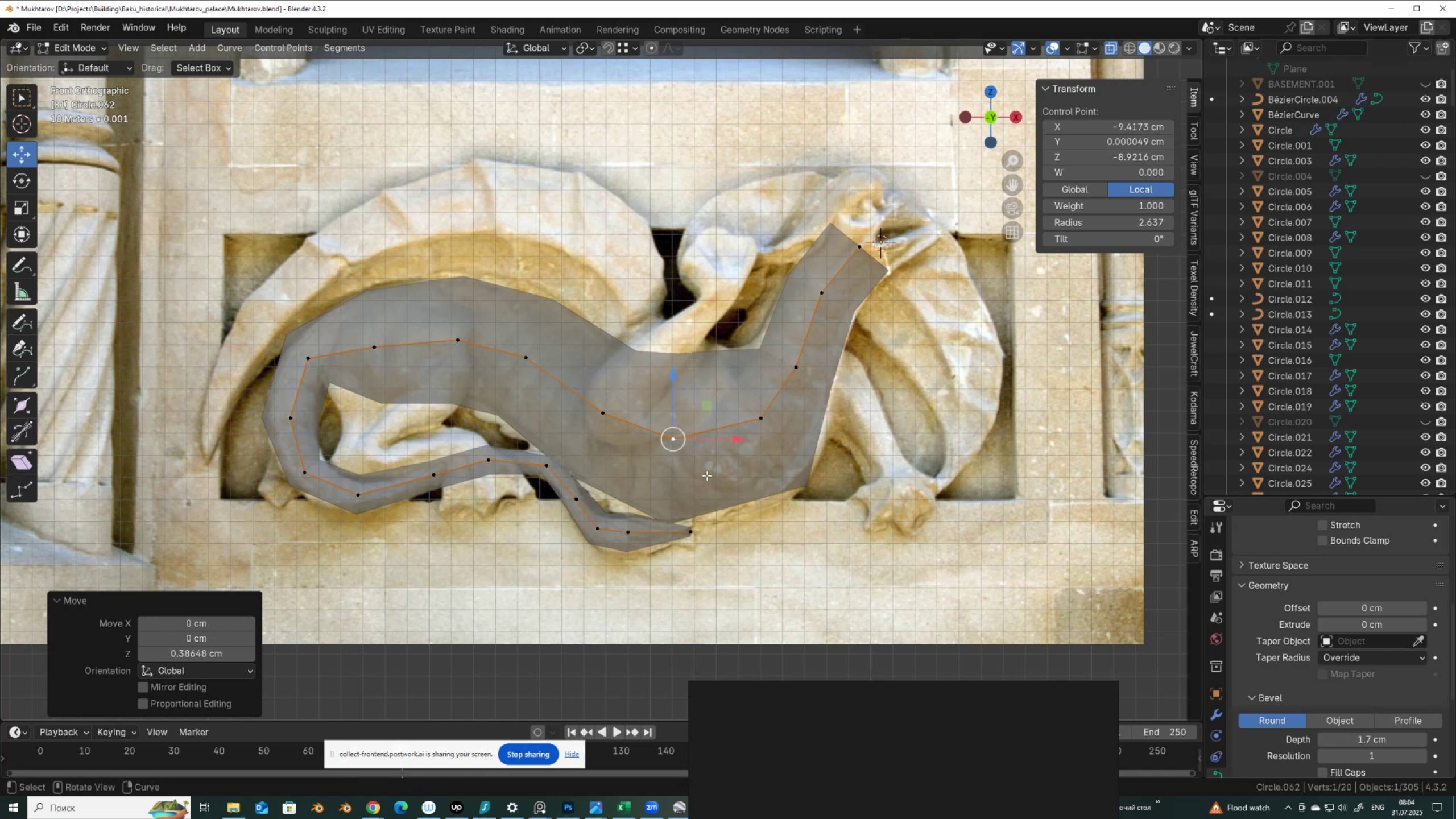 
wait(6.38)
 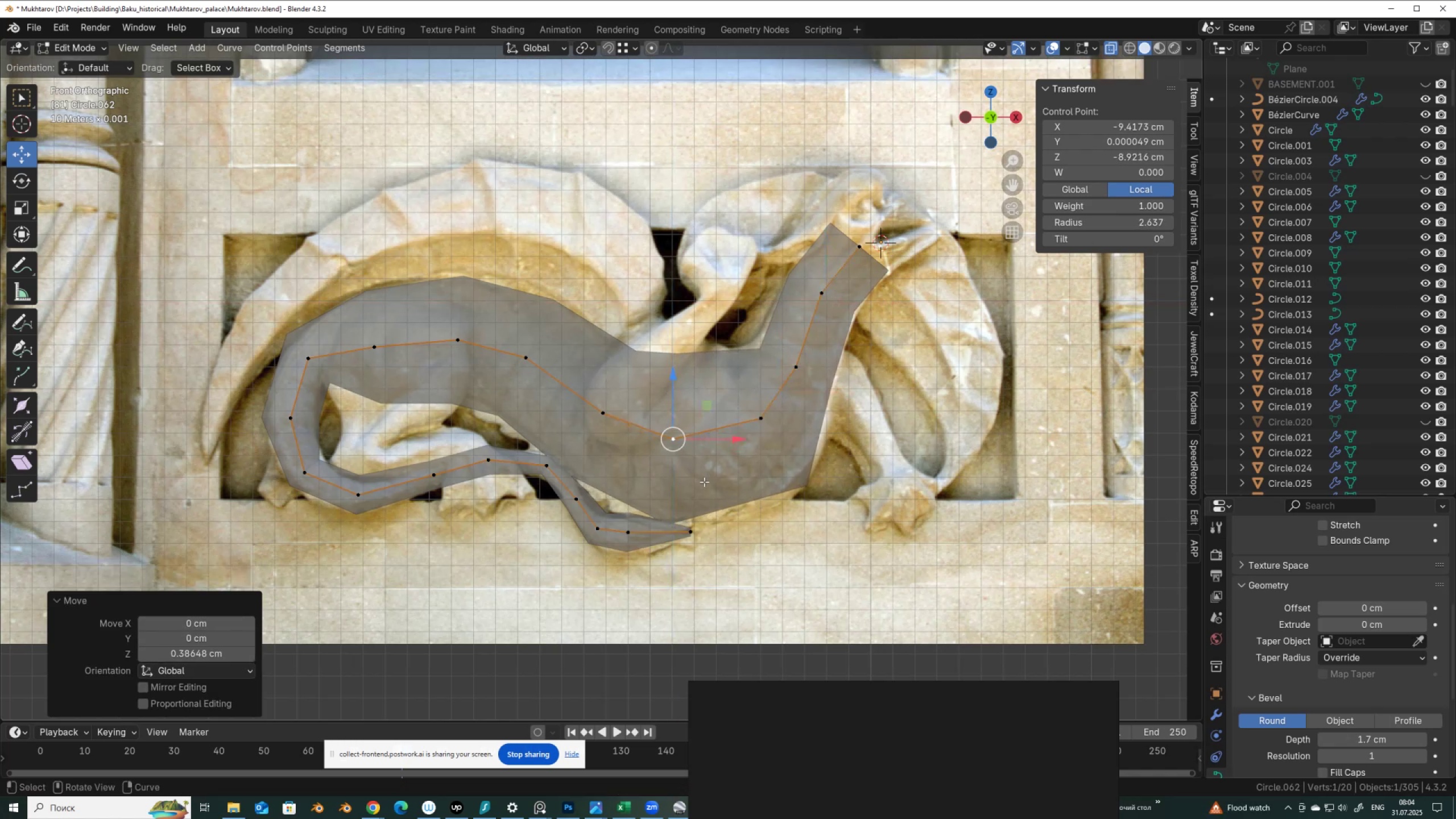 
left_click([822, 371])
 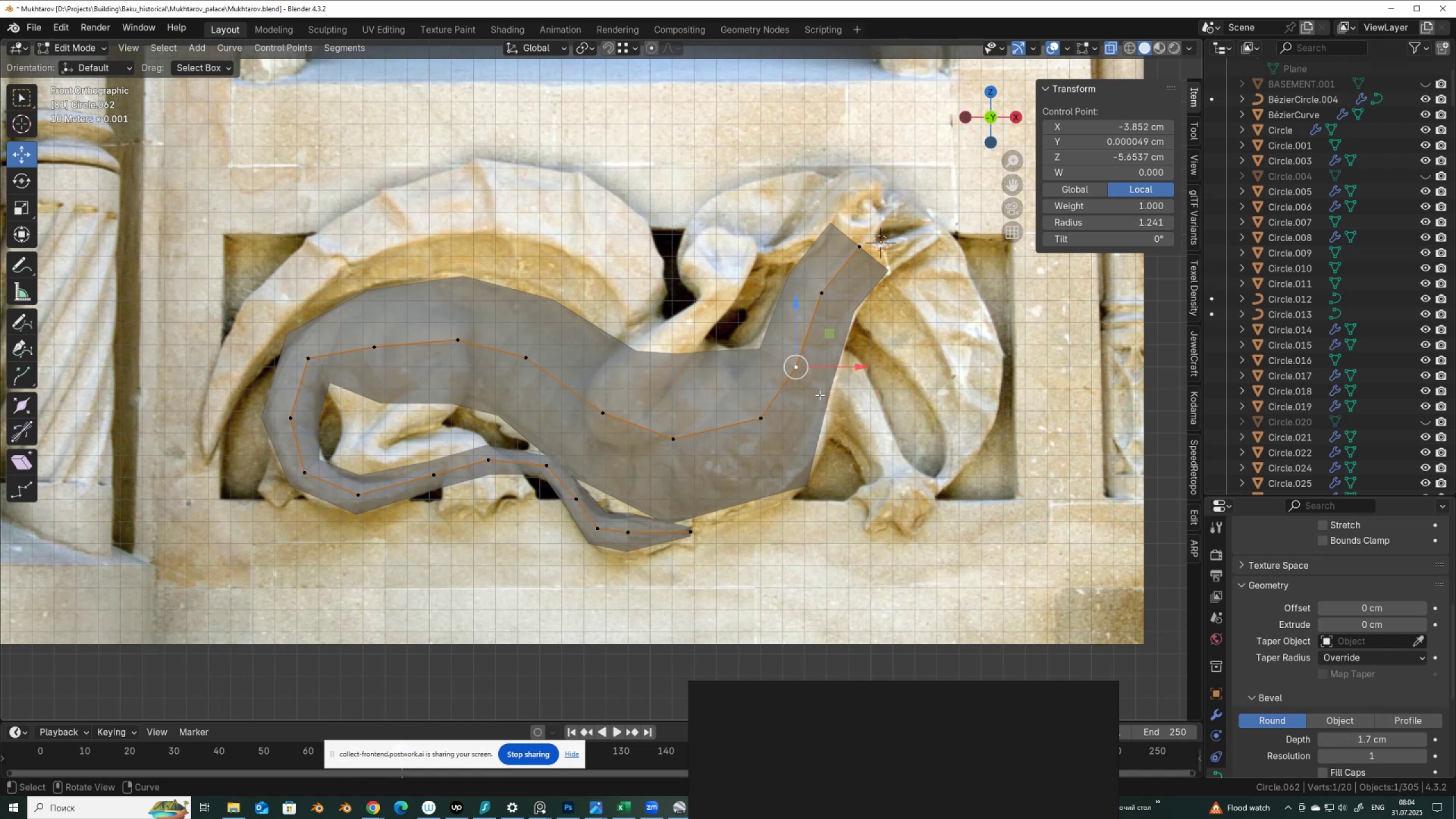 
key(E)
 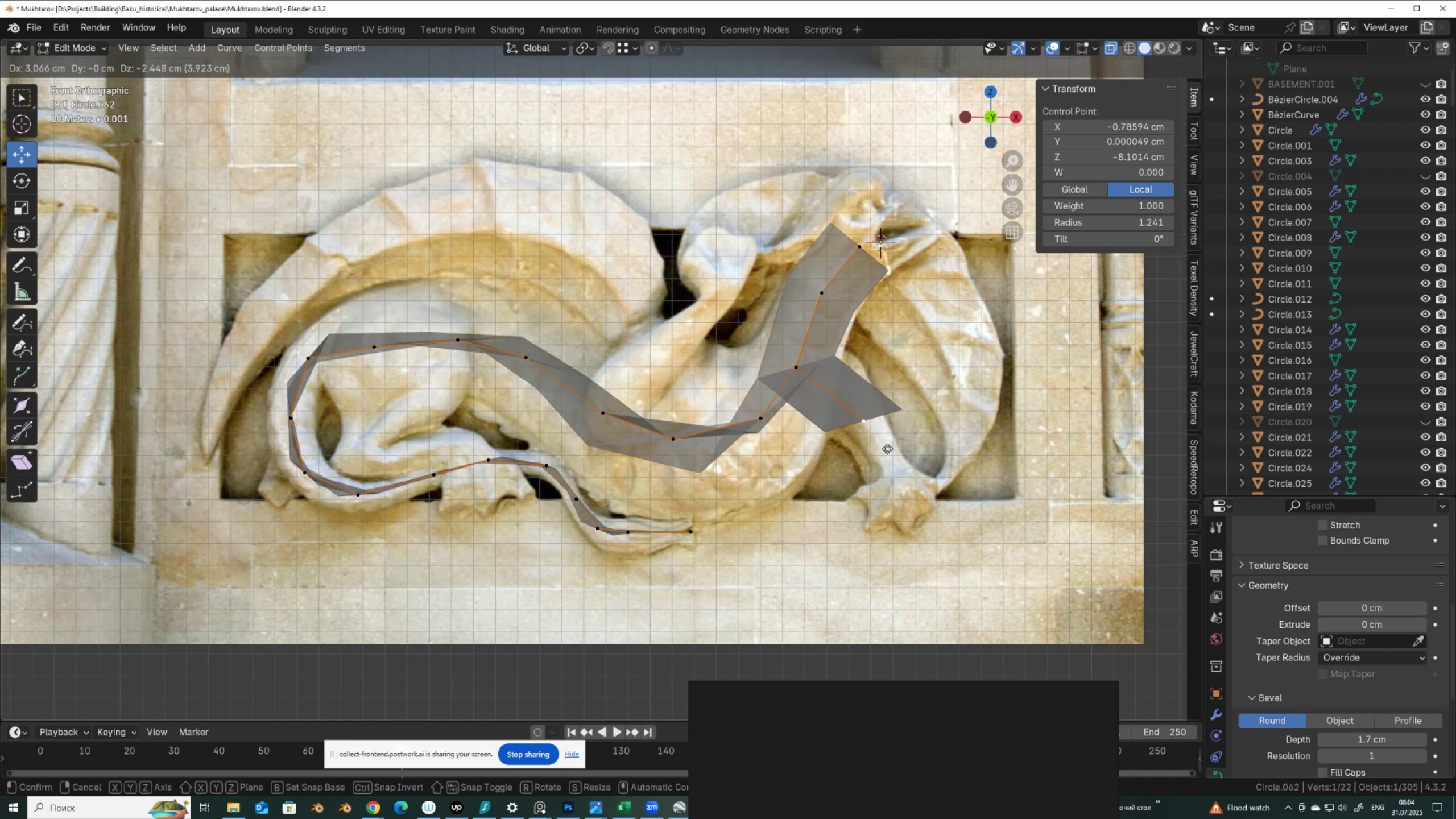 
right_click([887, 449])
 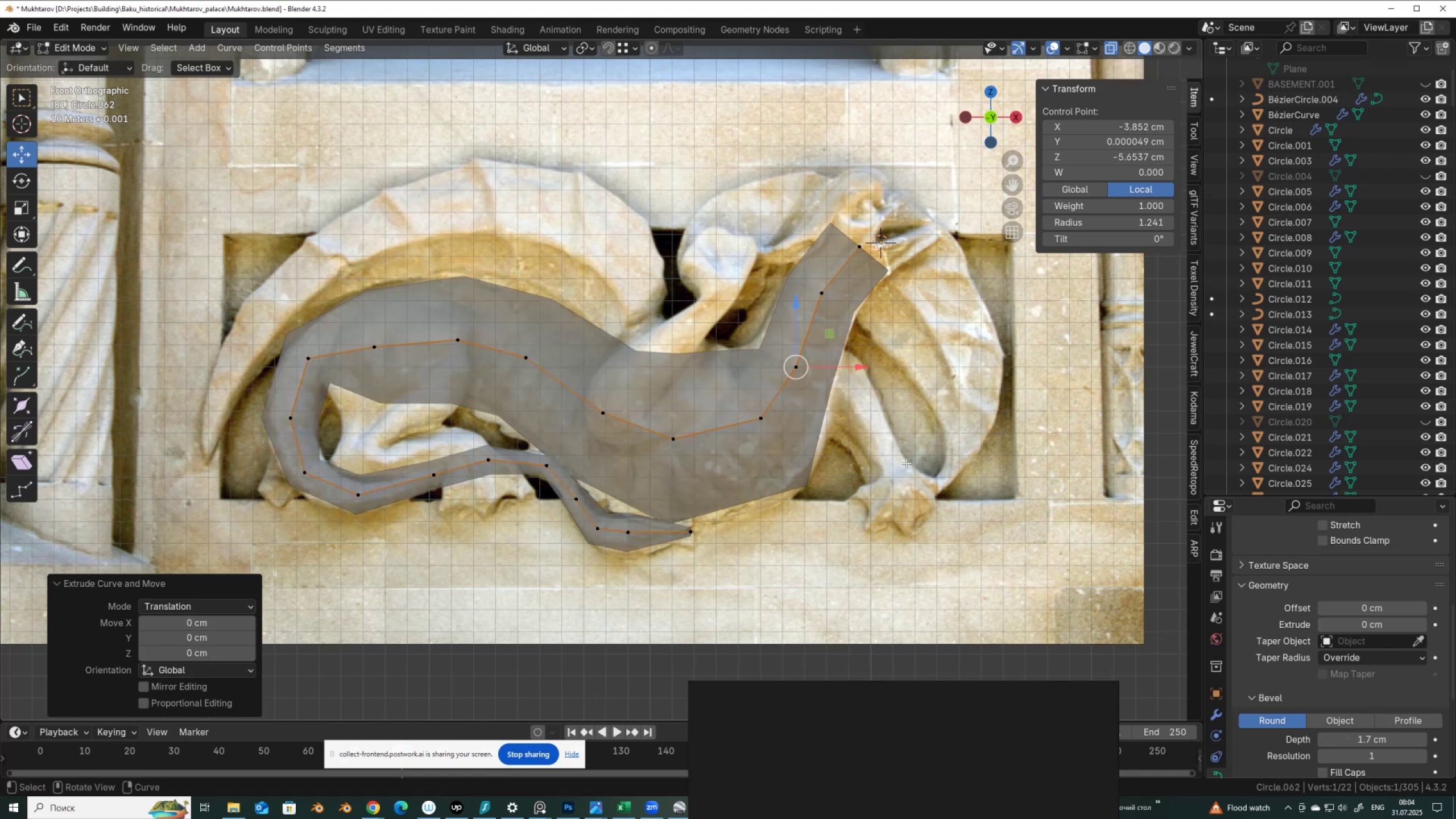 
hold_key(key=ControlLeft, duration=0.35)
 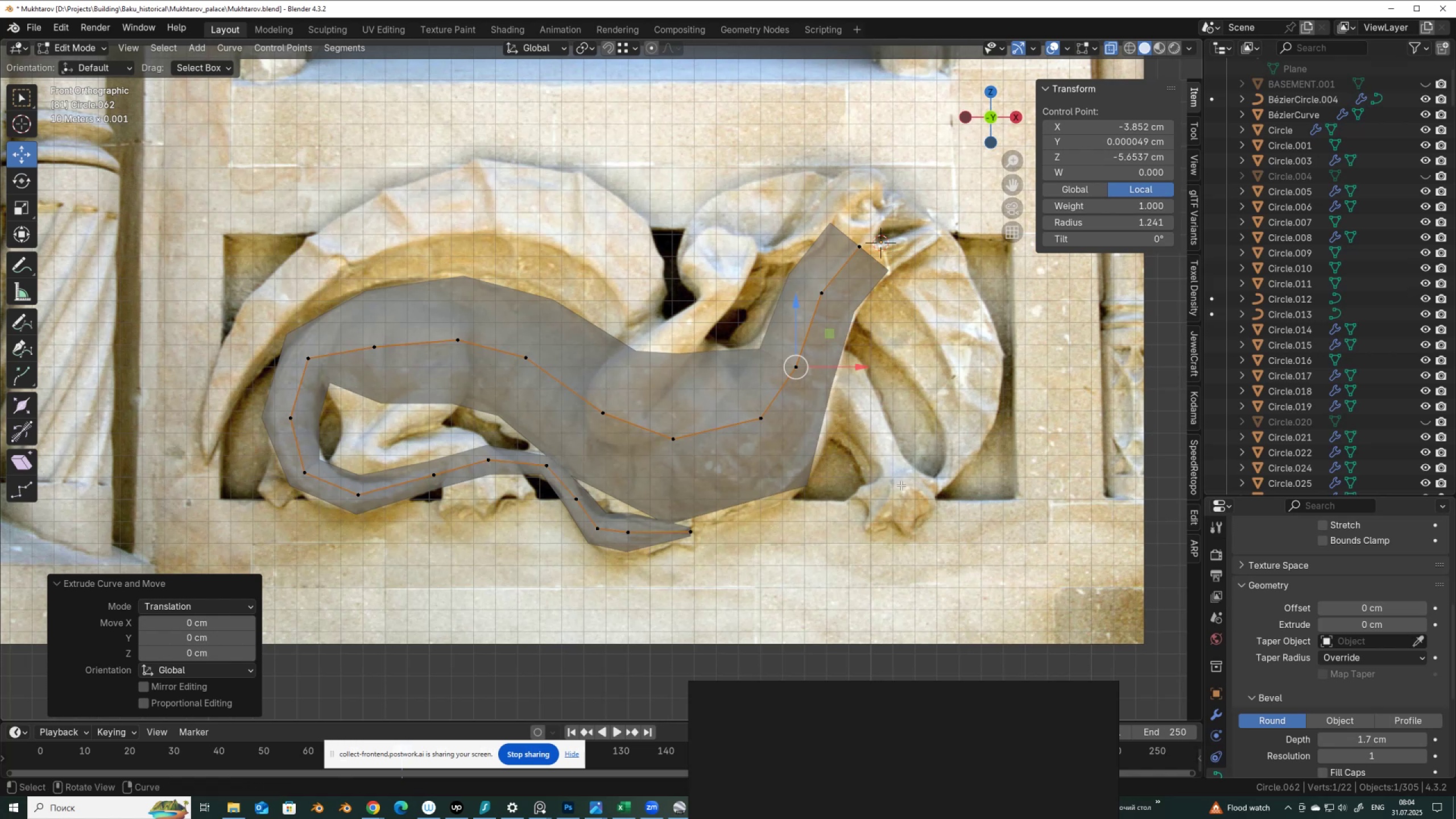 
key(Control+ControlLeft)
 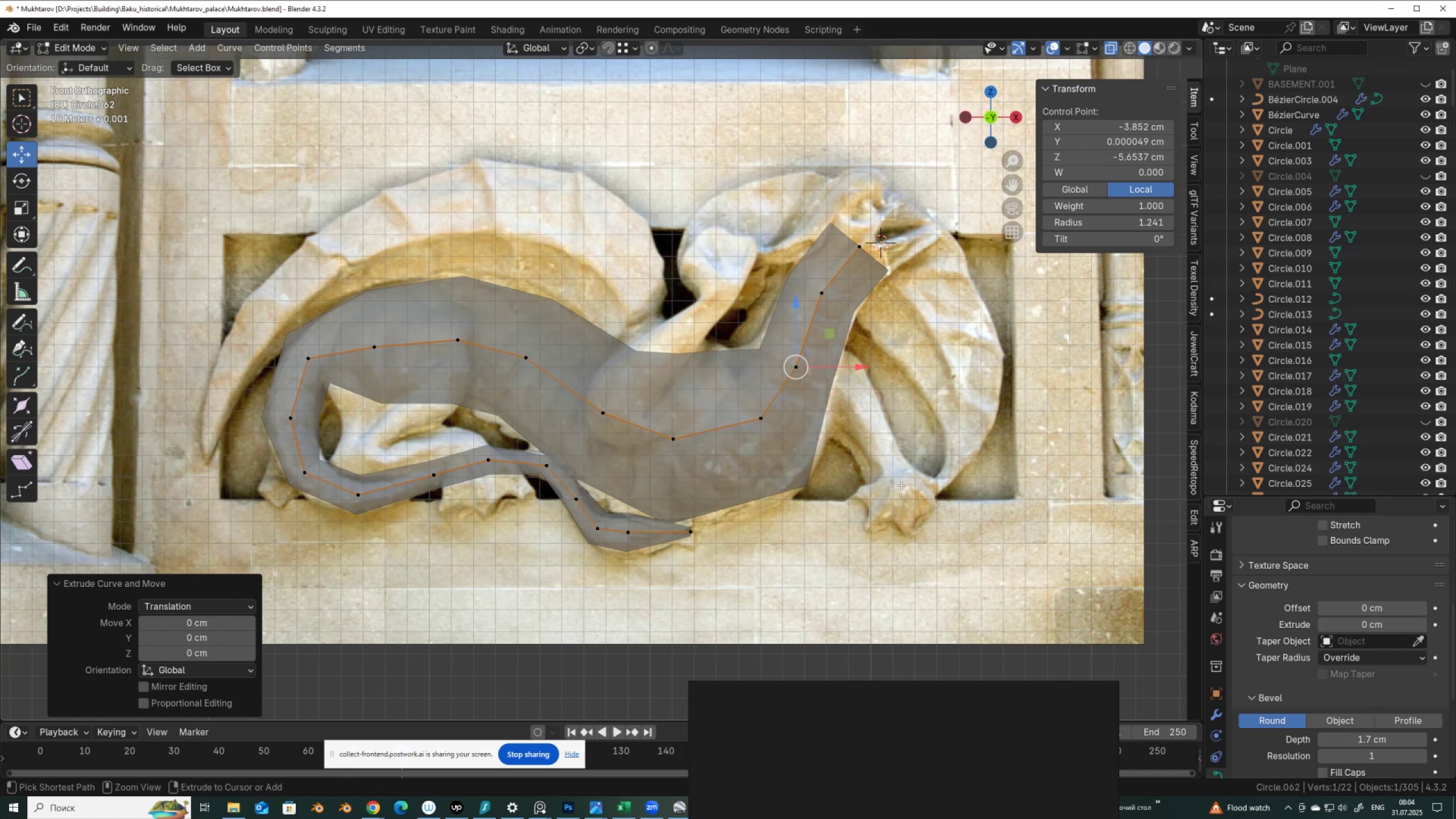 
key(Control+Z)
 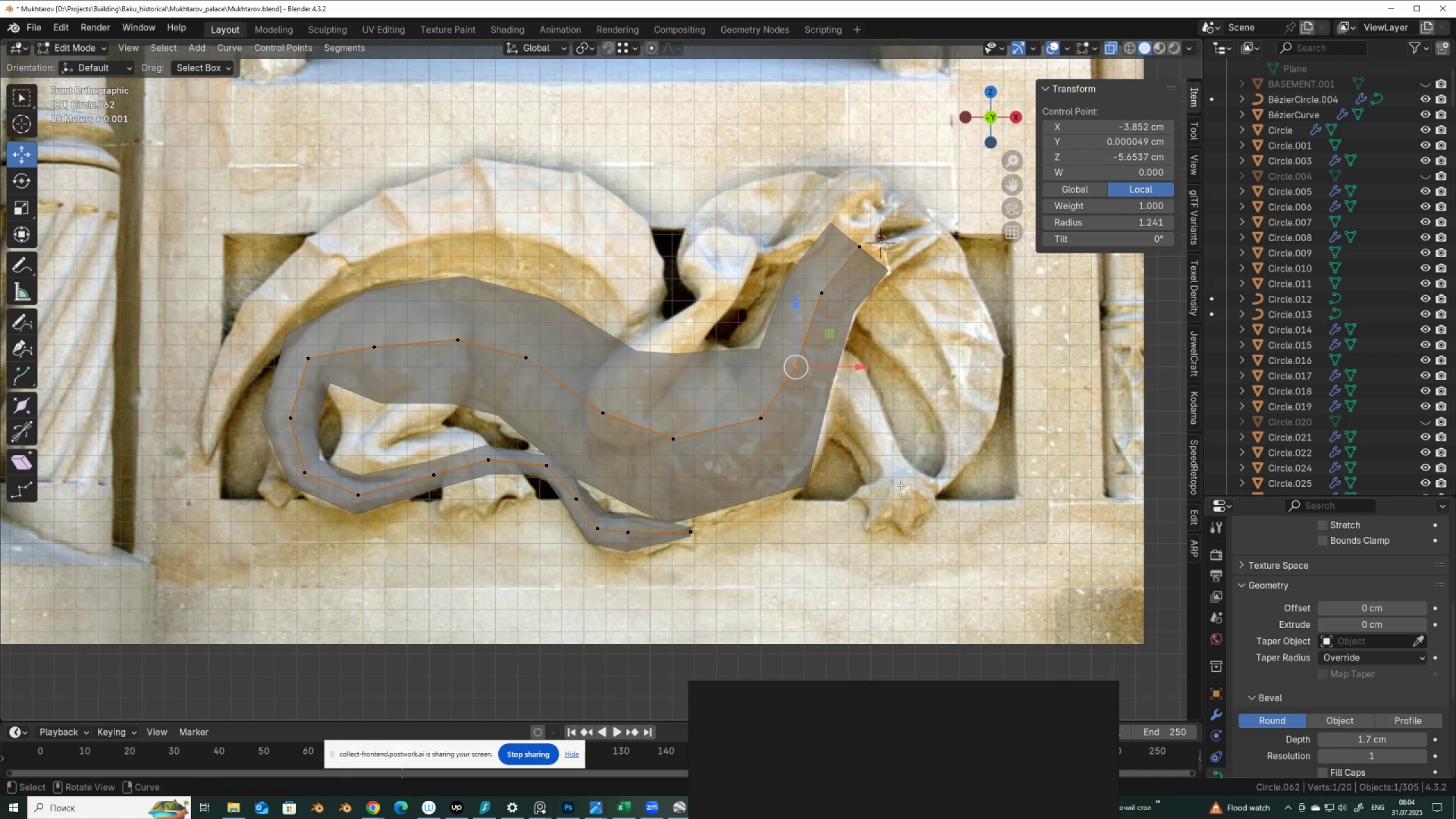 
key(Control+Z)
 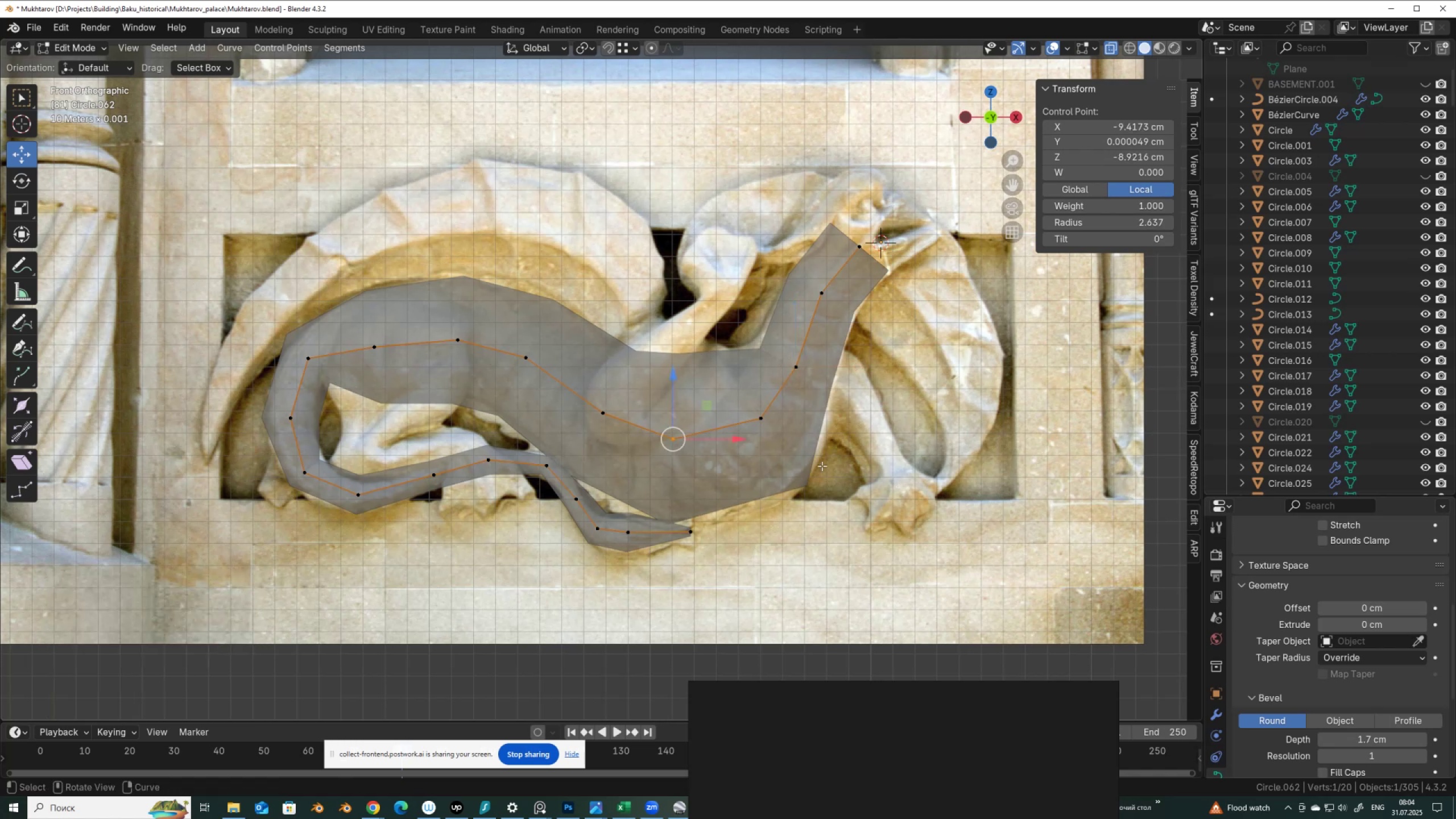 
hold_key(key=AltLeft, duration=1.3)
 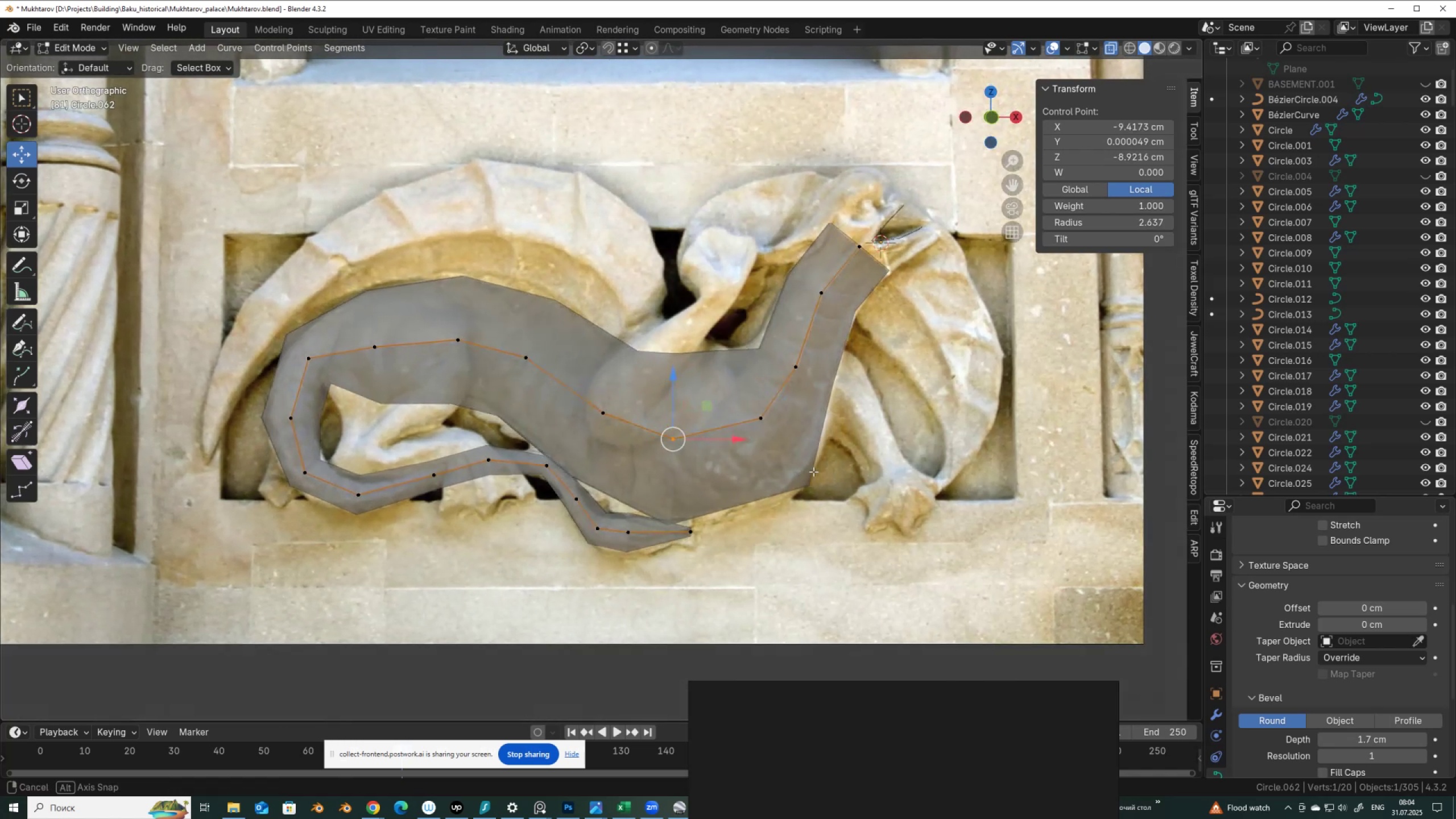 
hold_key(key=AltLeft, duration=1.5)
 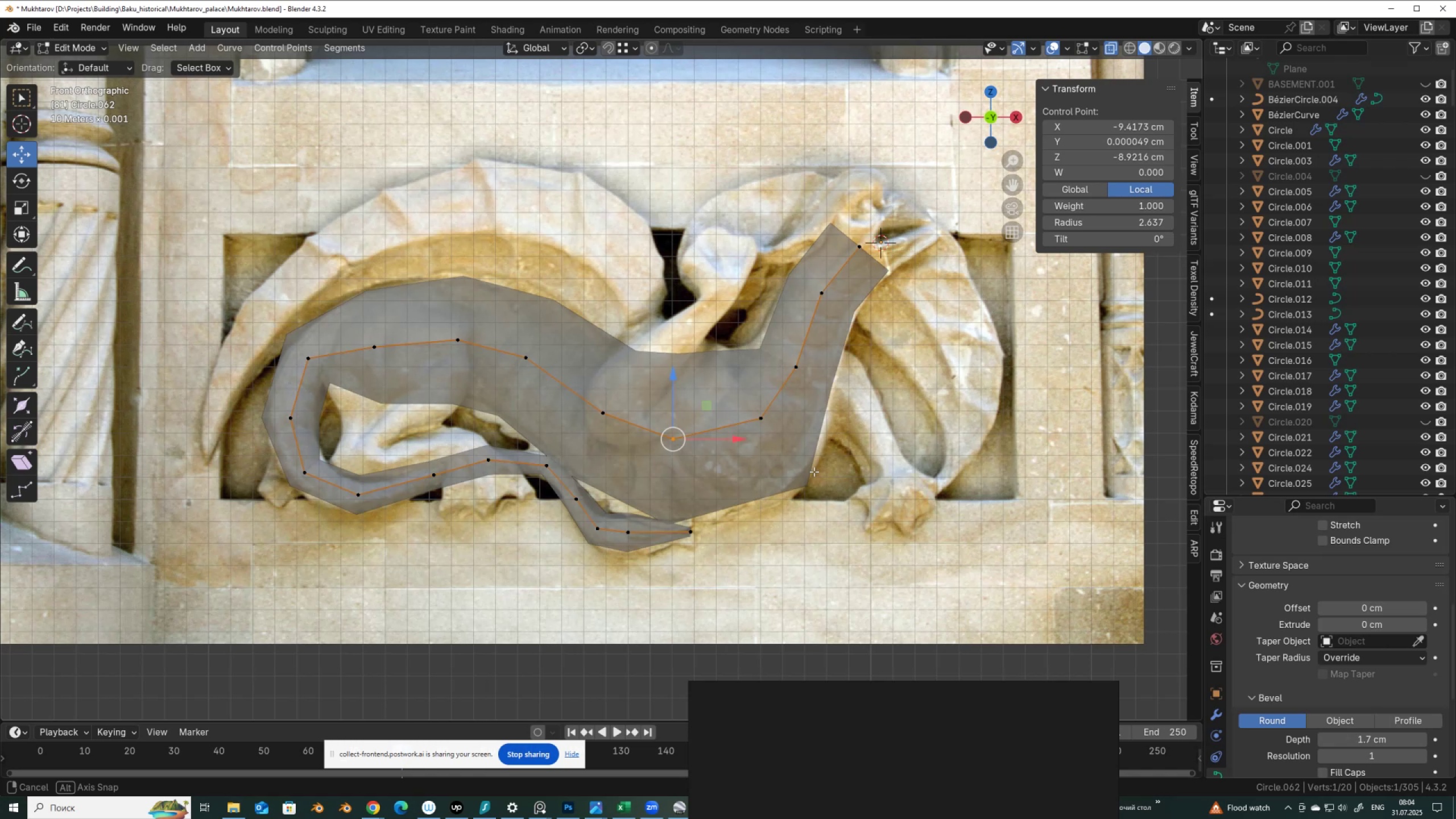 
hold_key(key=AltLeft, duration=1.52)
 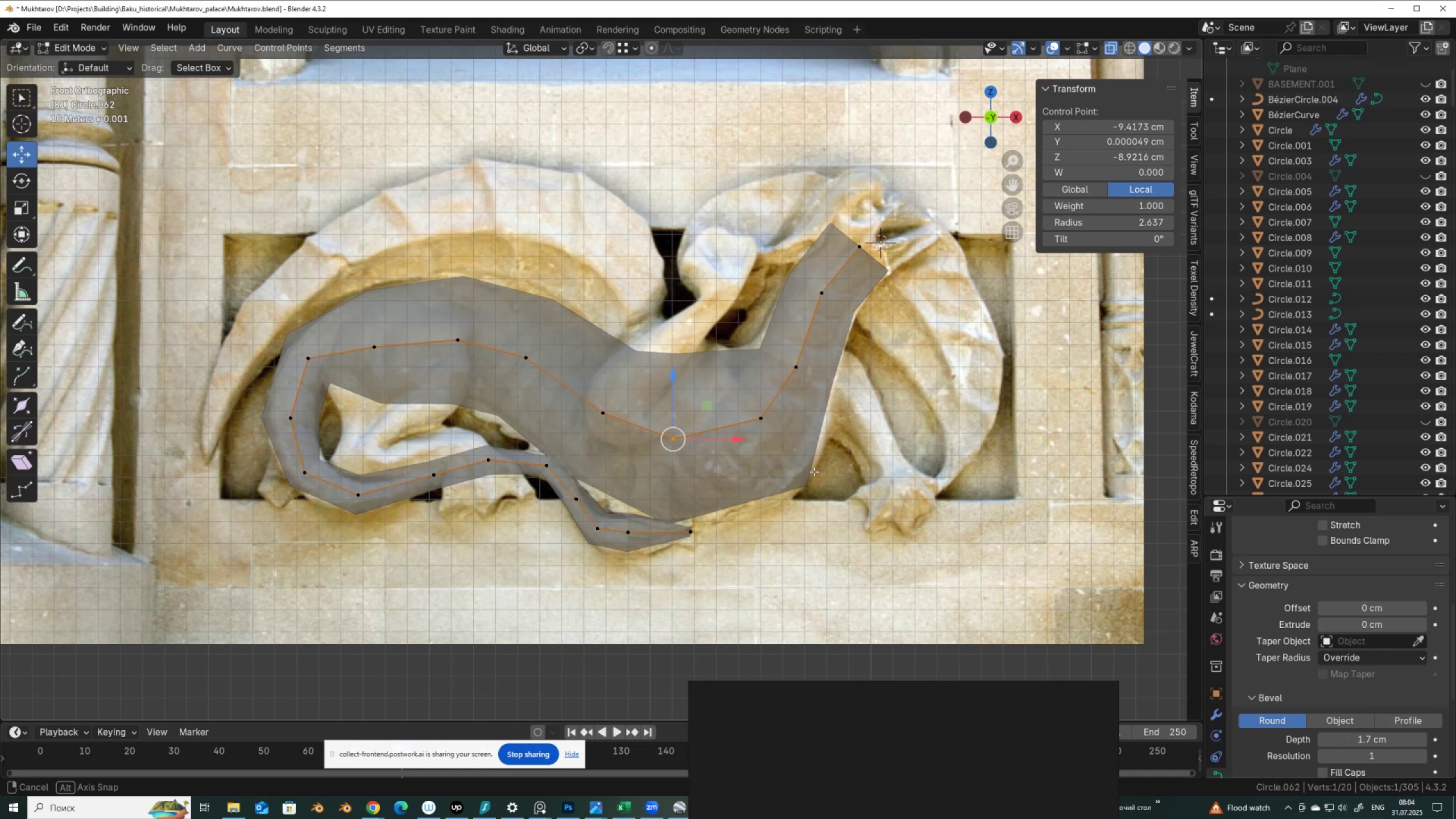 
hold_key(key=AltLeft, duration=1.14)
 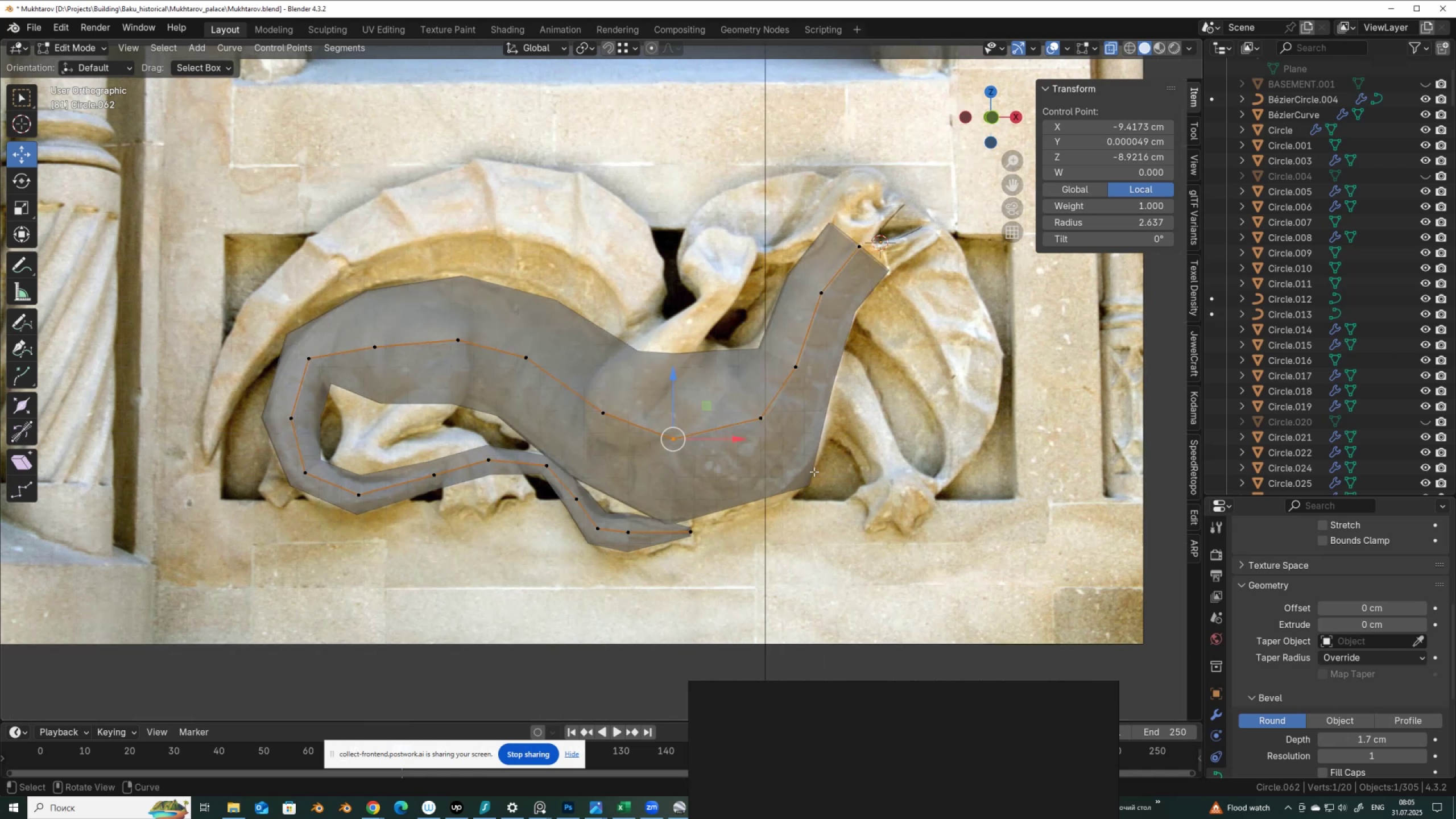 
wait(5.63)
 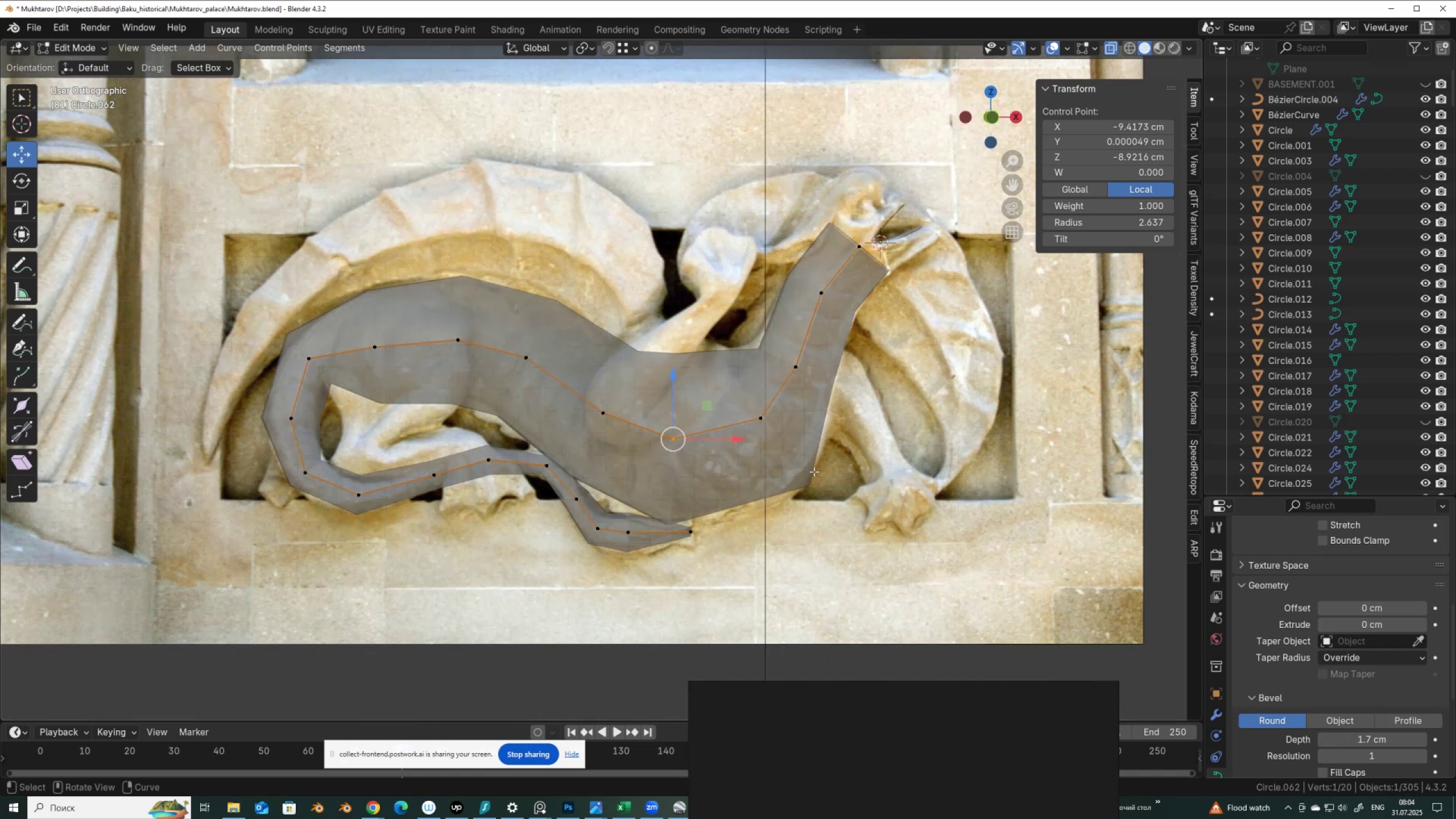 
key(Tab)
 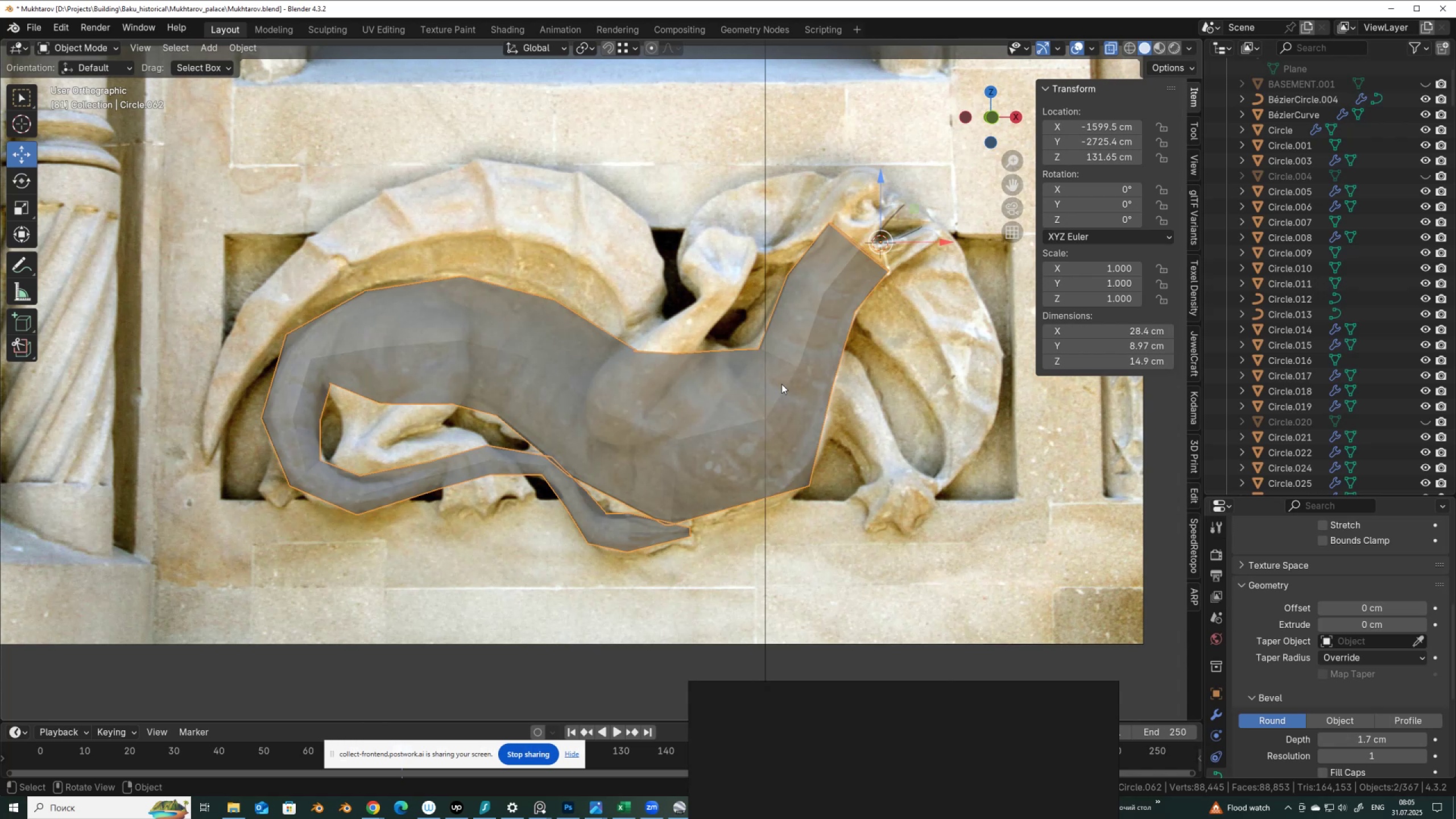 
wait(8.71)
 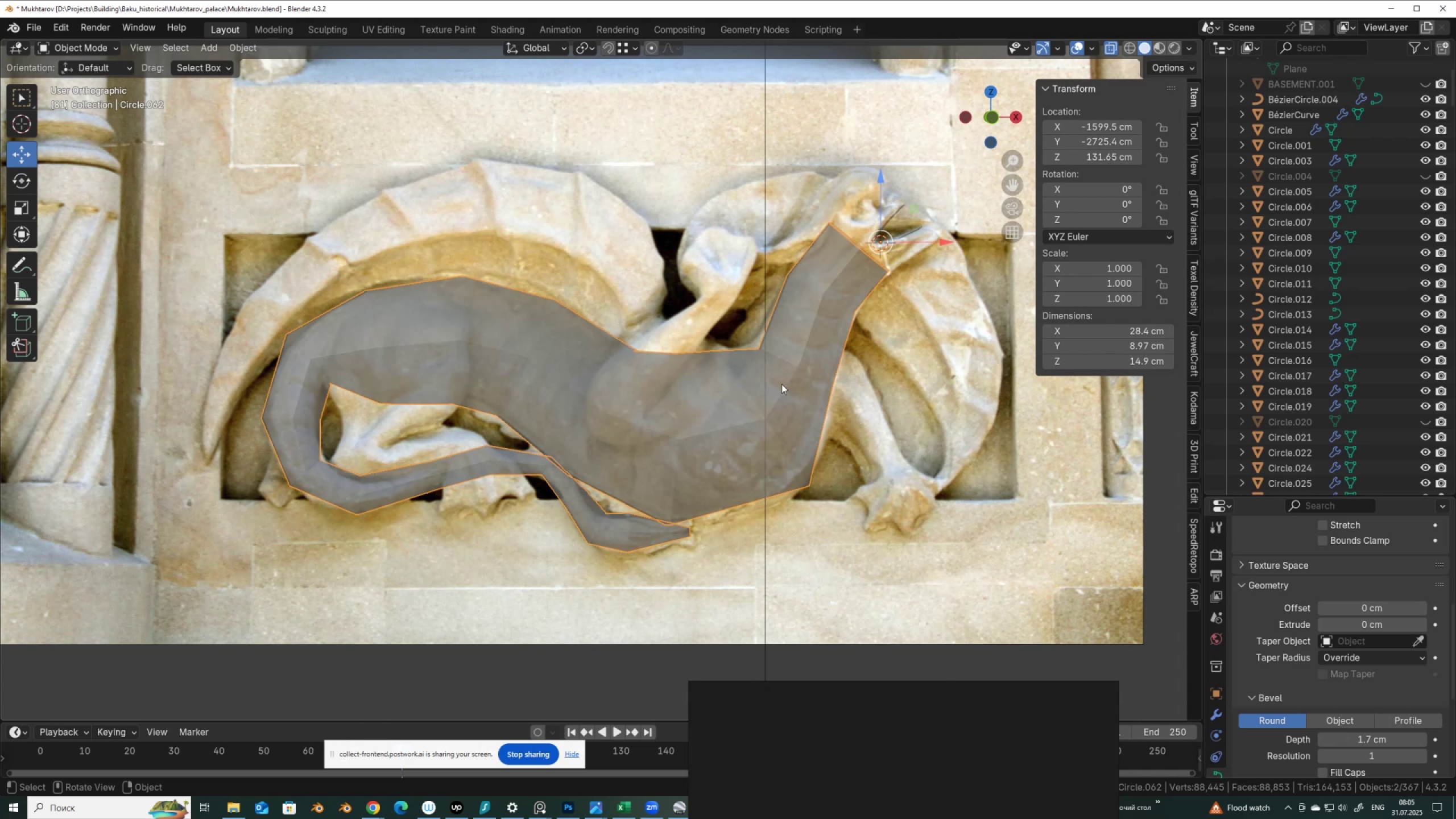 
scroll: coordinate [1326, 639], scroll_direction: up, amount: 5.0
 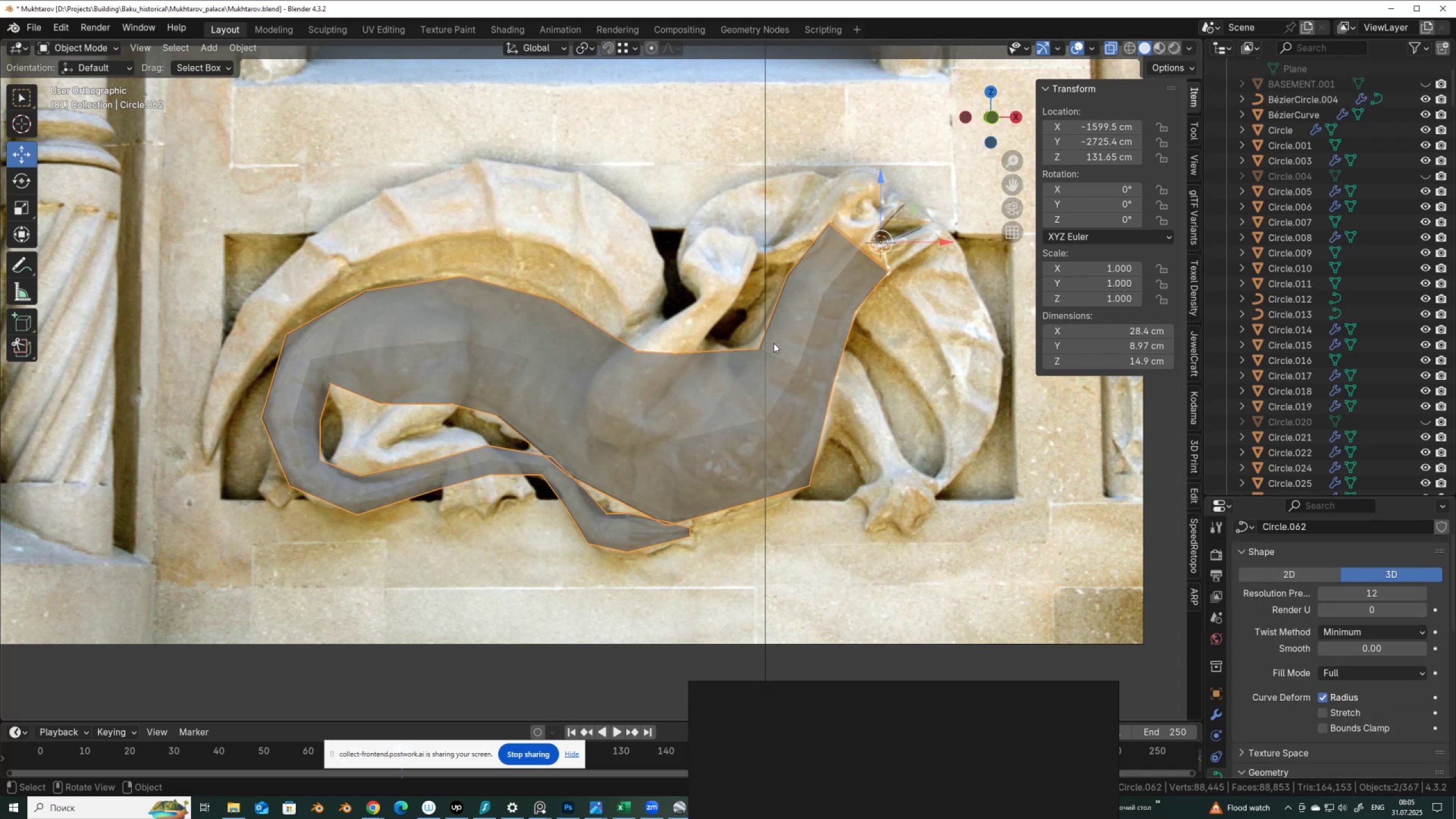 
right_click([774, 343])
 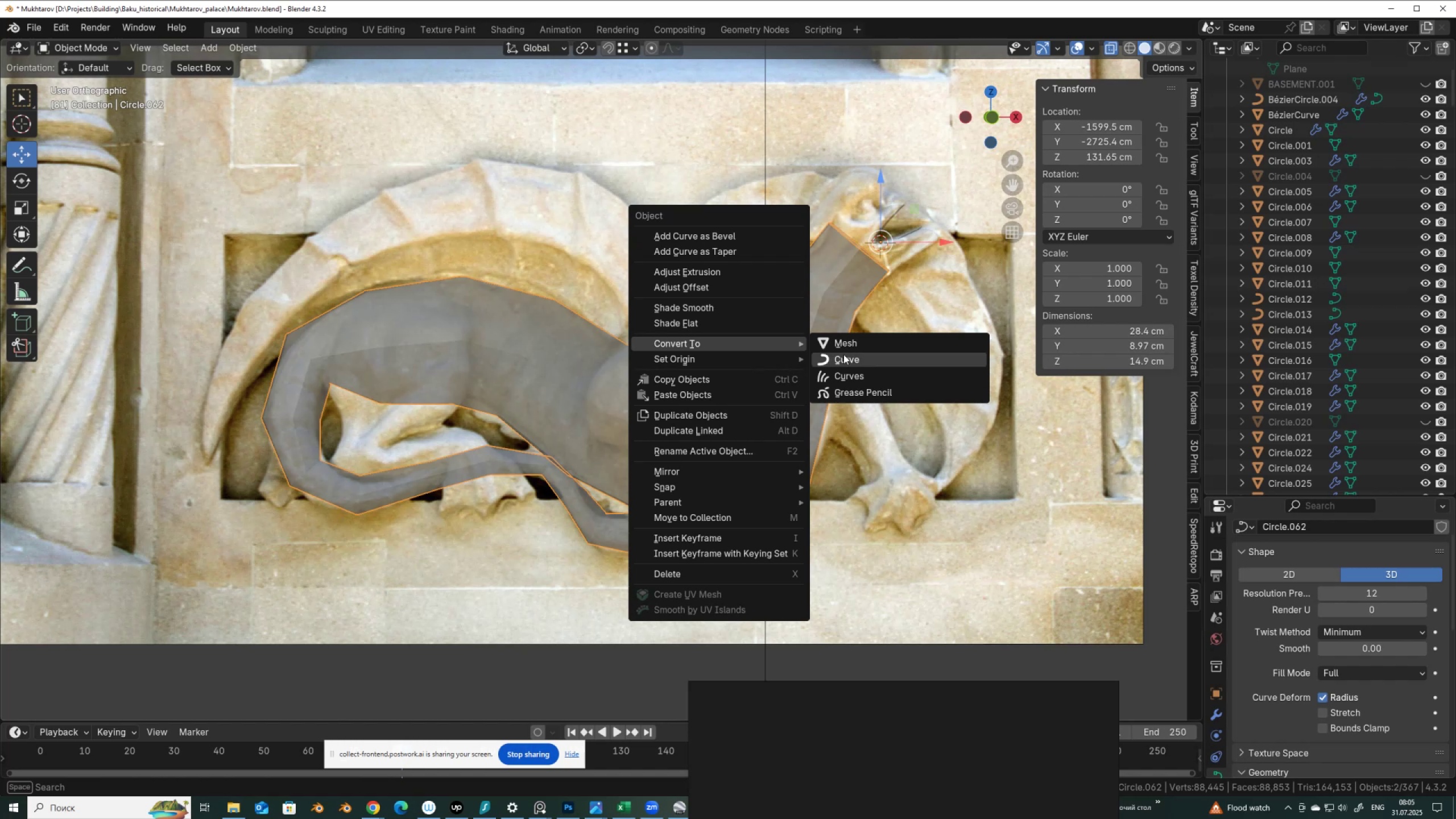 
left_click([846, 346])
 